 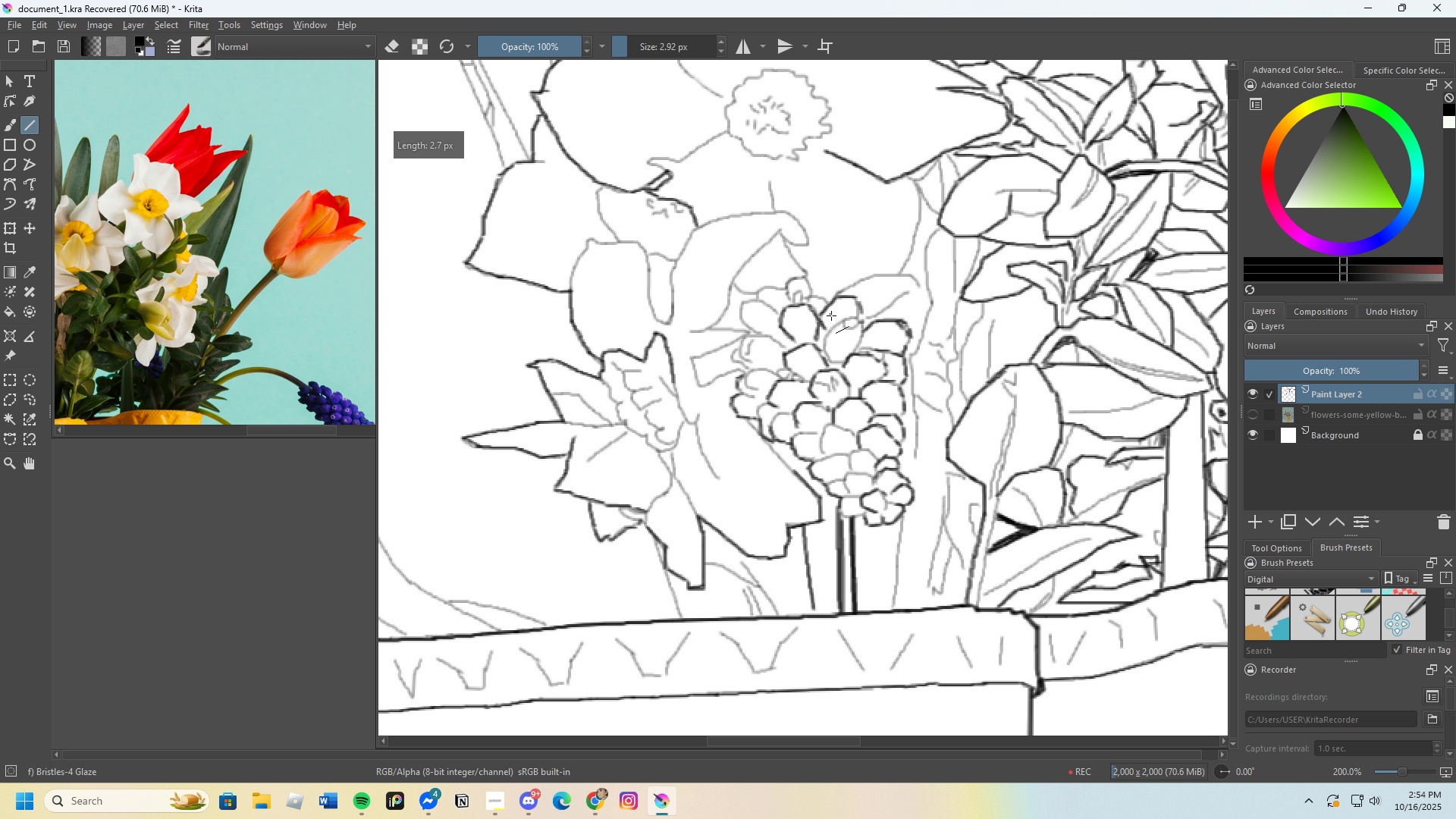 
scroll: coordinate [764, 404], scroll_direction: up, amount: 4.0
 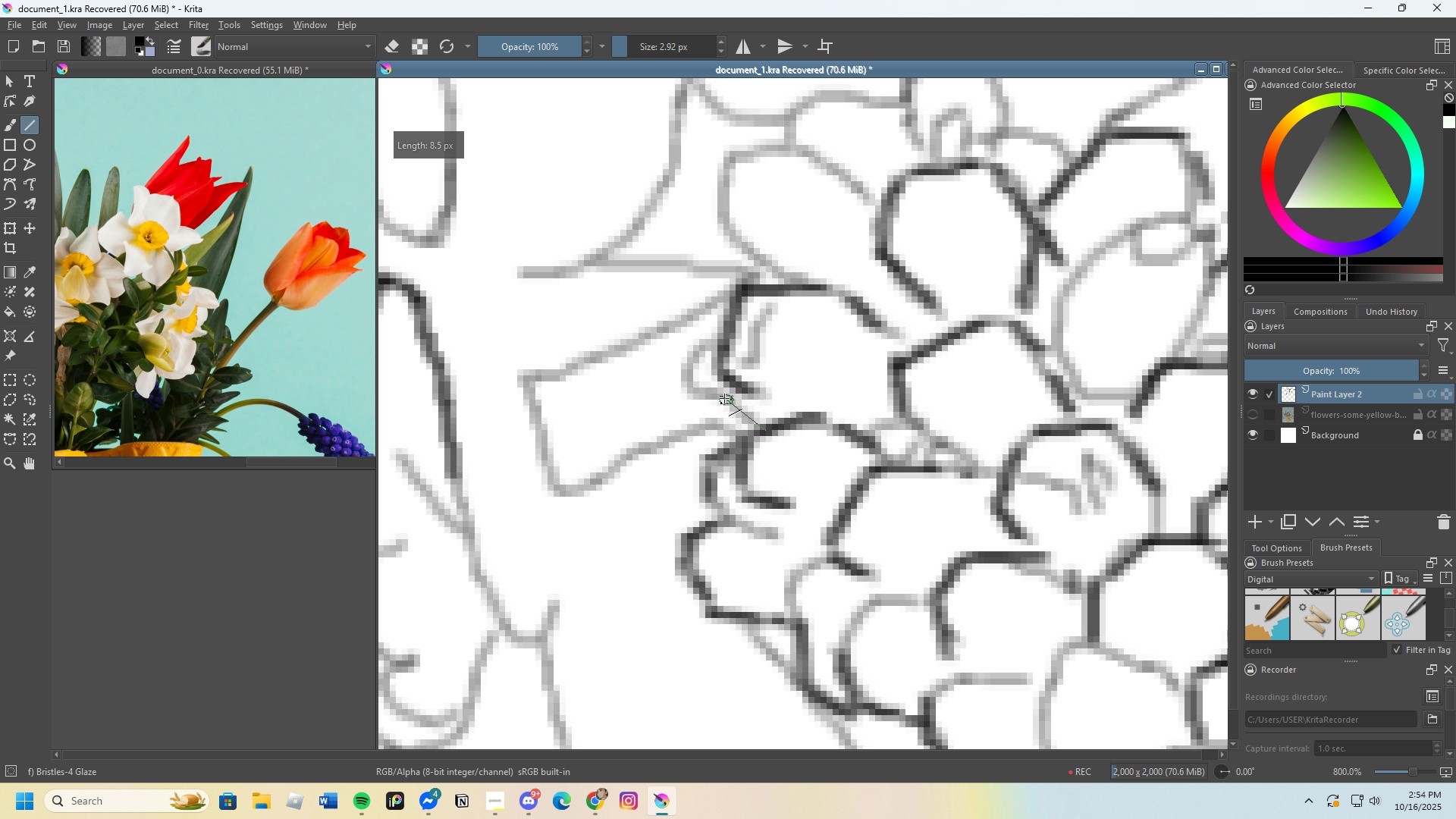 
wait(7.7)
 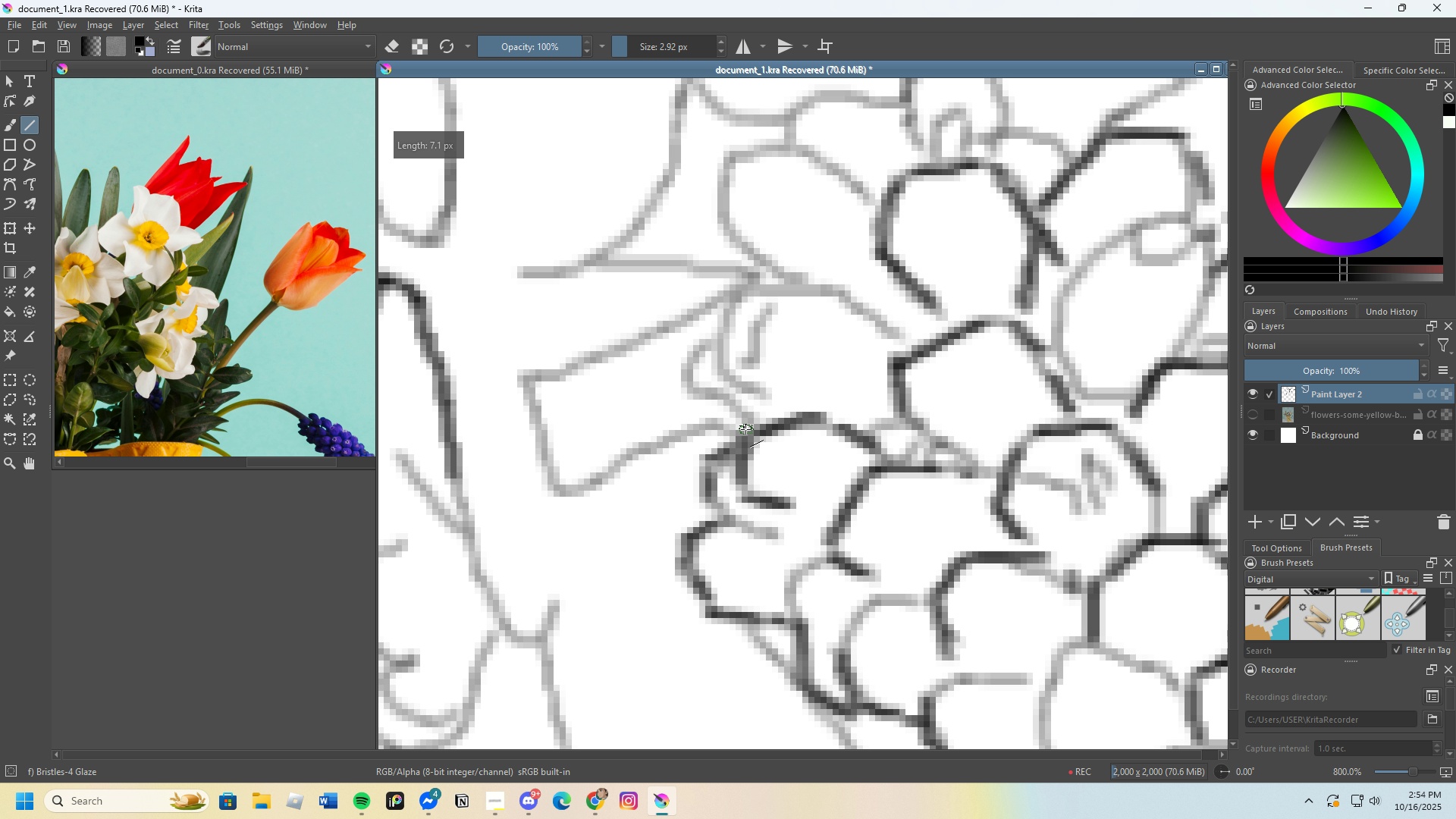 
scroll: coordinate [735, 318], scroll_direction: none, amount: 0.0
 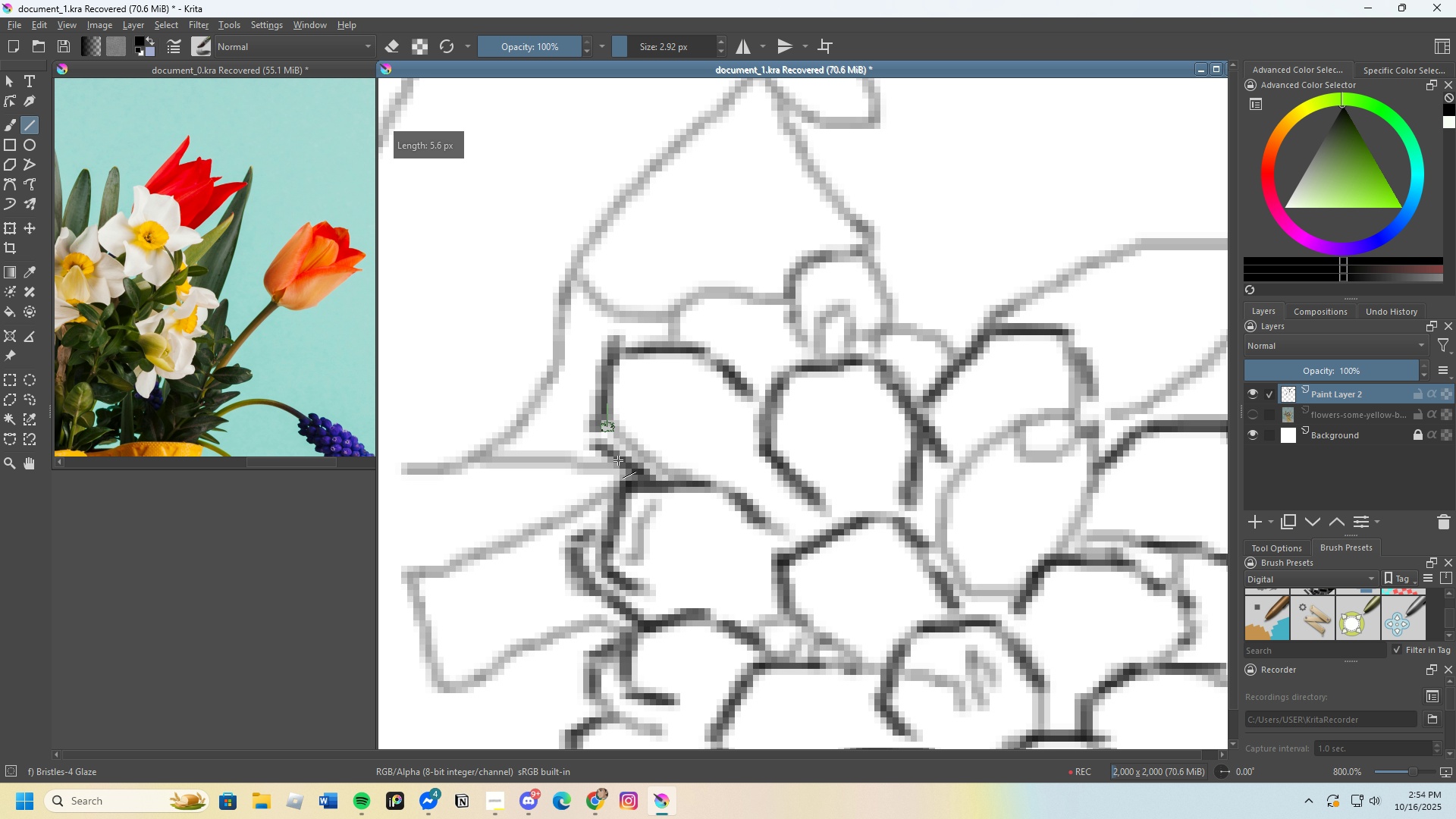 
scroll: coordinate [710, 384], scroll_direction: down, amount: 3.0
 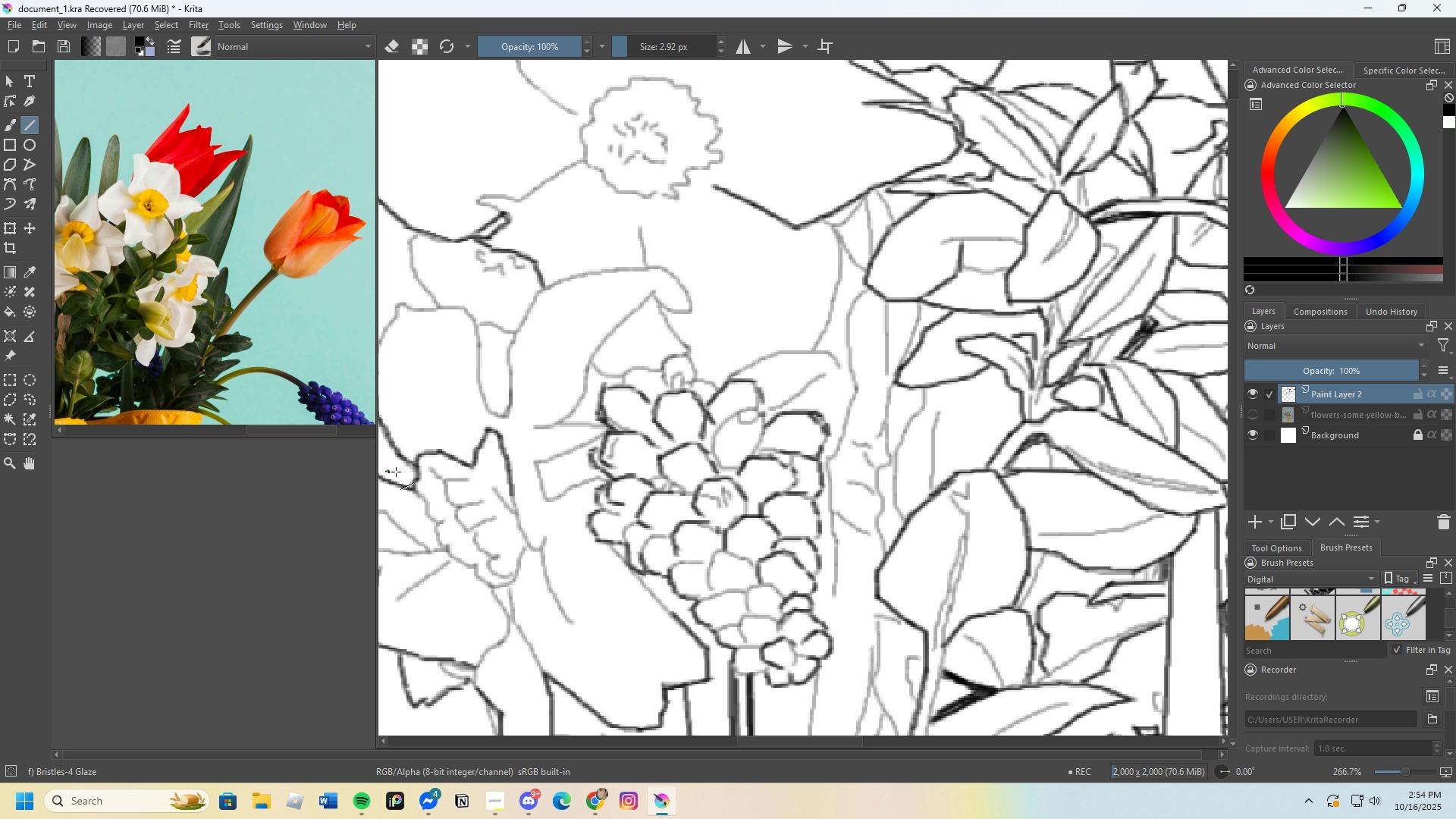 
scroll: coordinate [424, 467], scroll_direction: up, amount: 3.0
 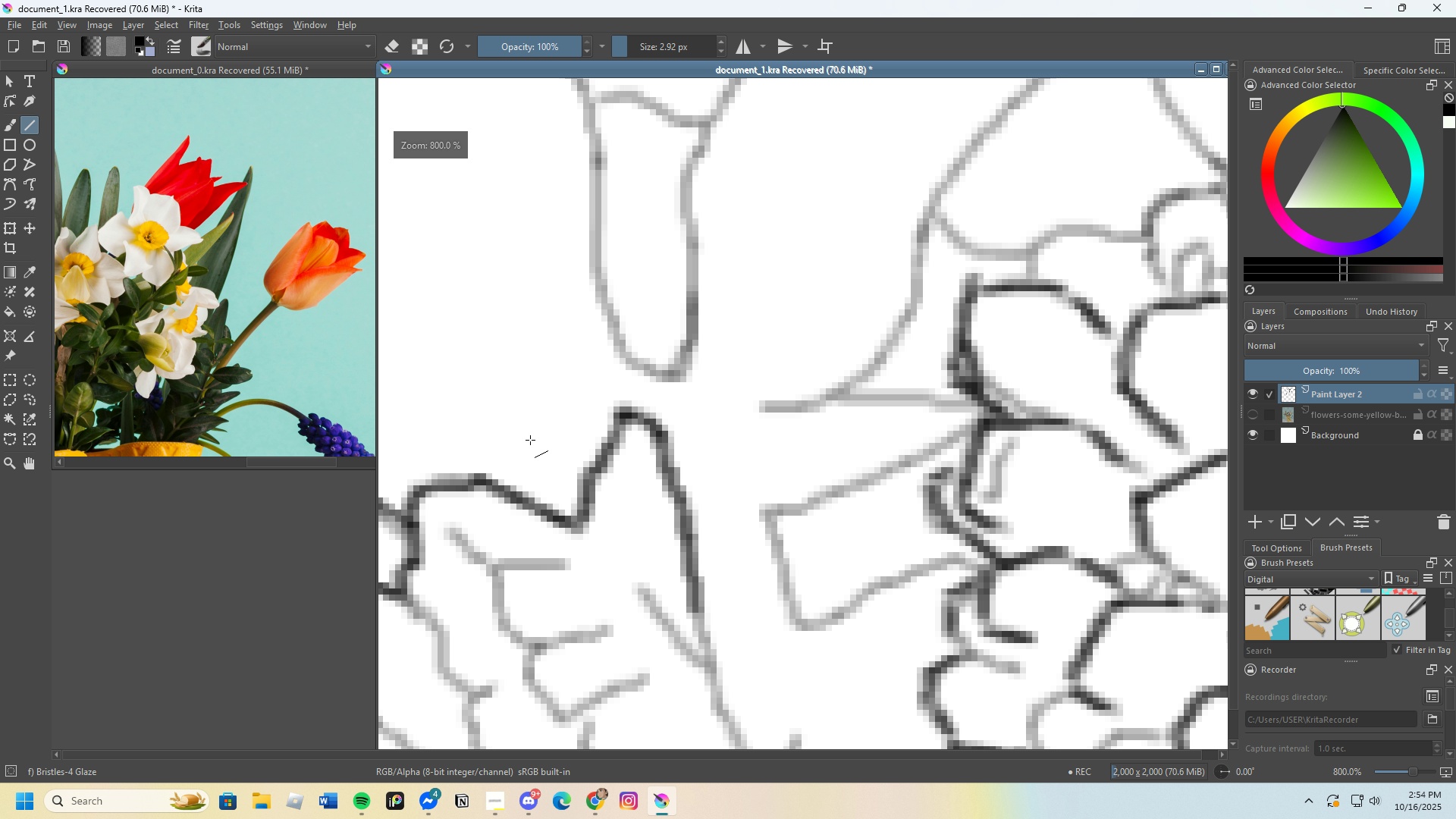 
scroll: coordinate [510, 419], scroll_direction: down, amount: 3.0
 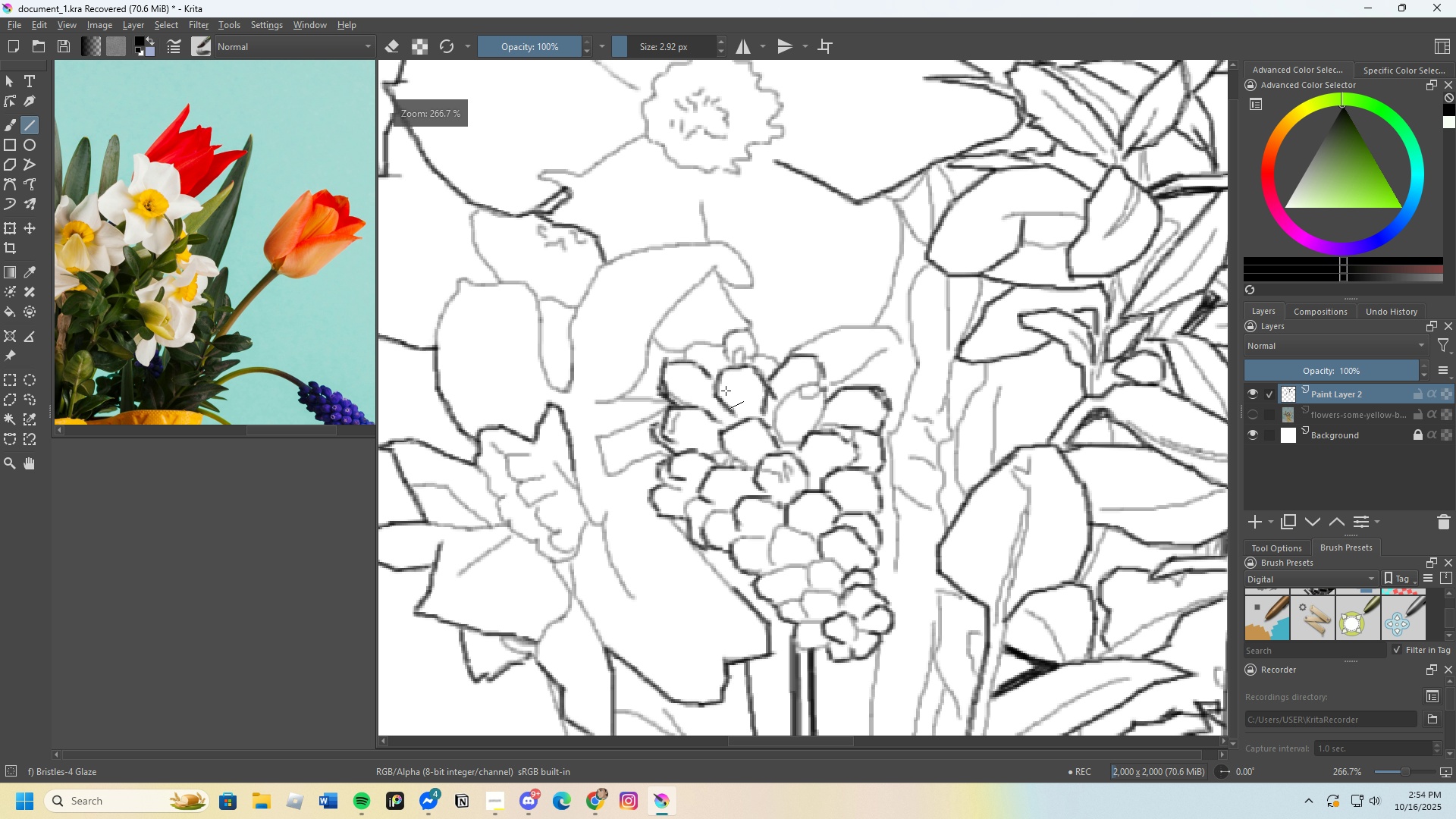 
scroll: coordinate [726, 389], scroll_direction: up, amount: 2.0
 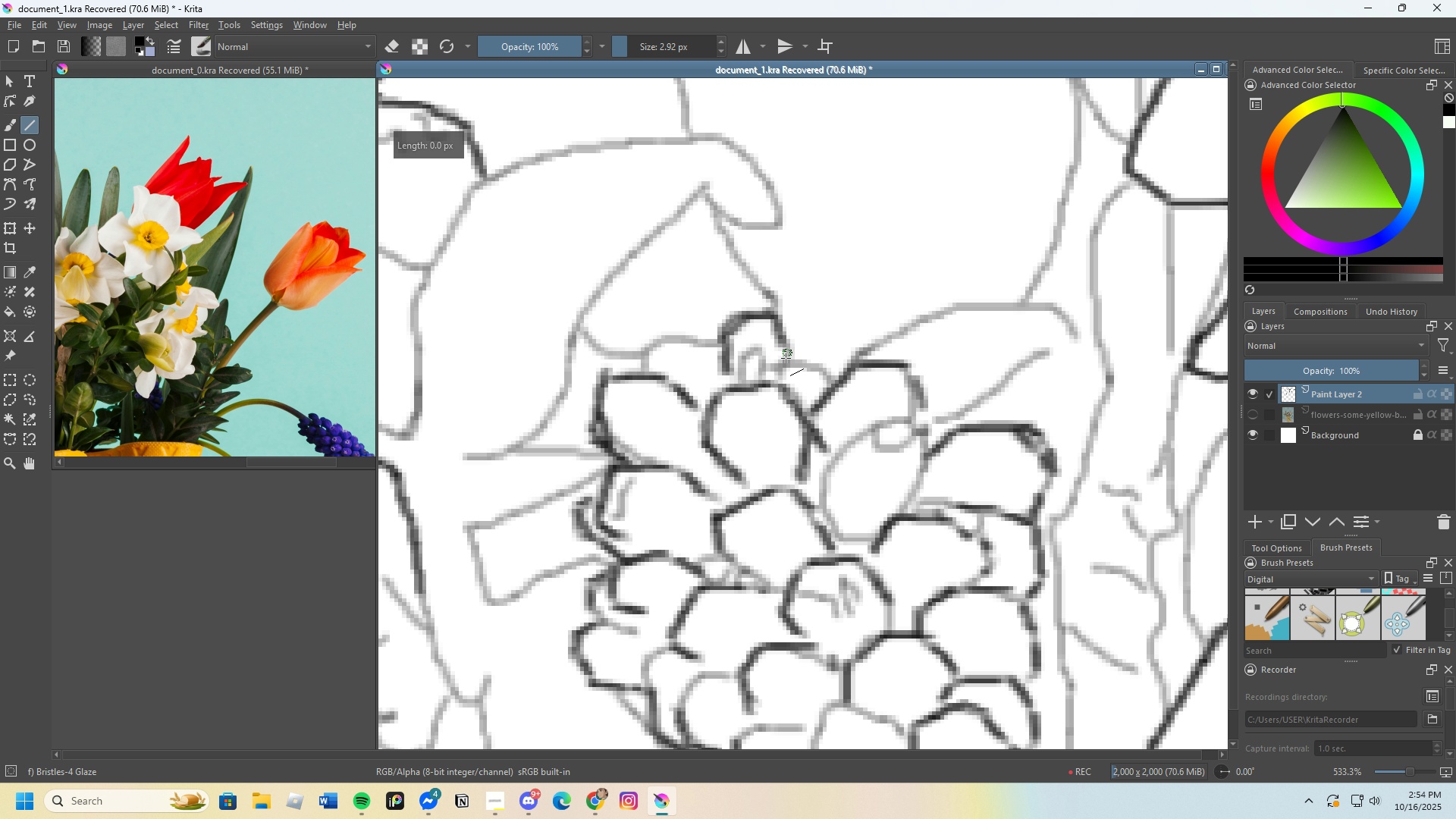 
scroll: coordinate [835, 387], scroll_direction: none, amount: 0.0
 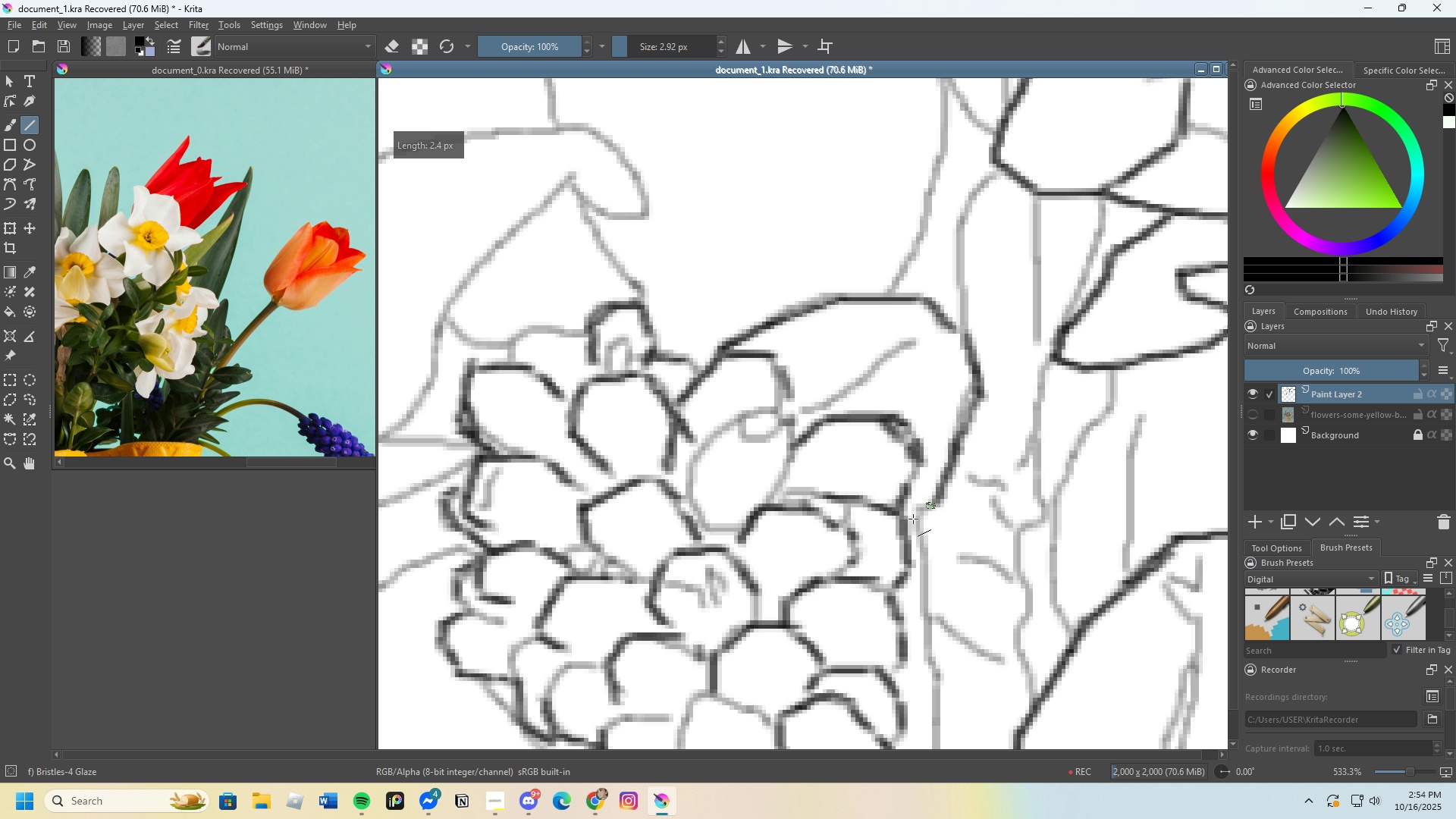 
wait(7.88)
 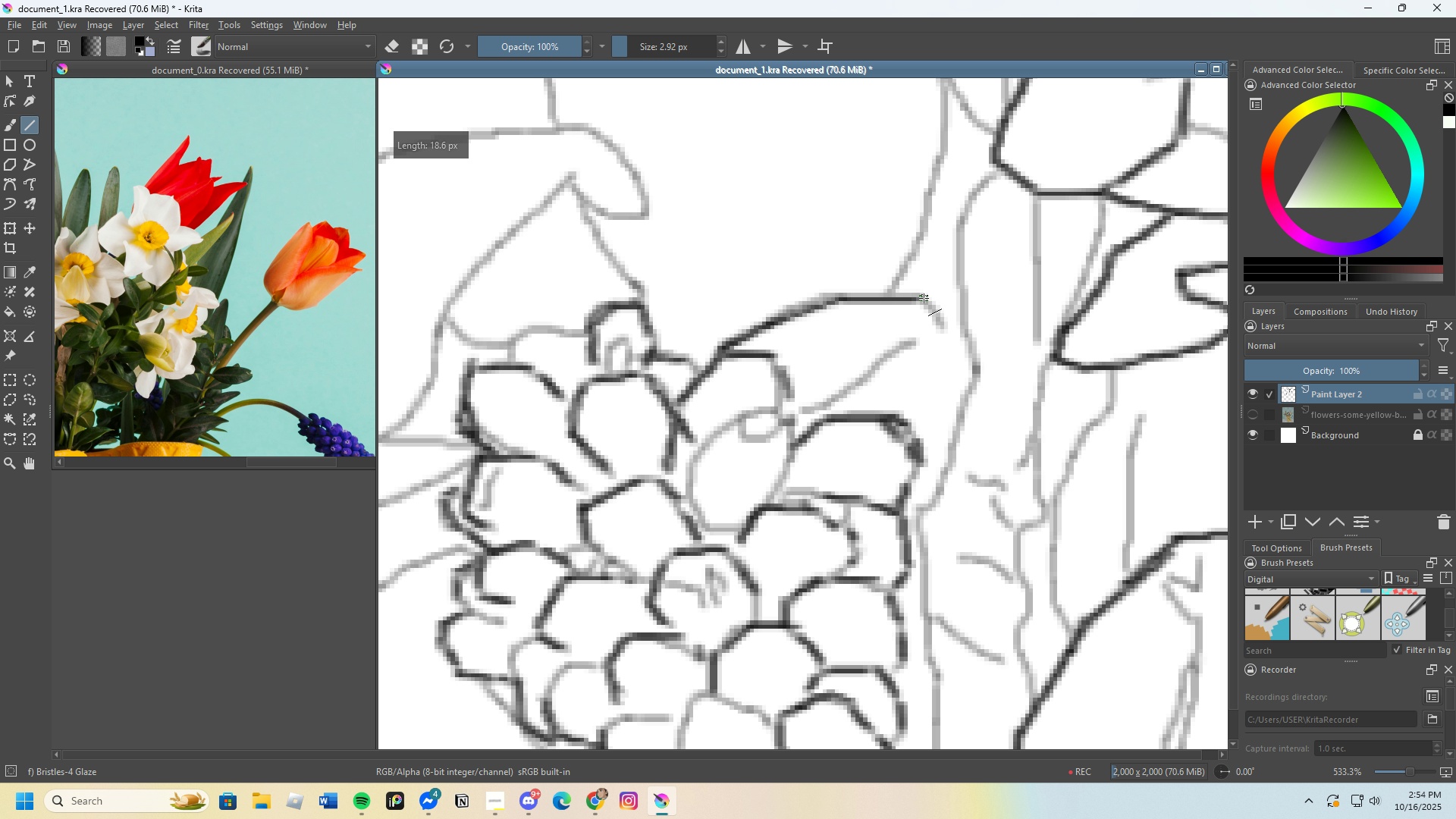 
scroll: coordinate [720, 340], scroll_direction: down, amount: 1.0
 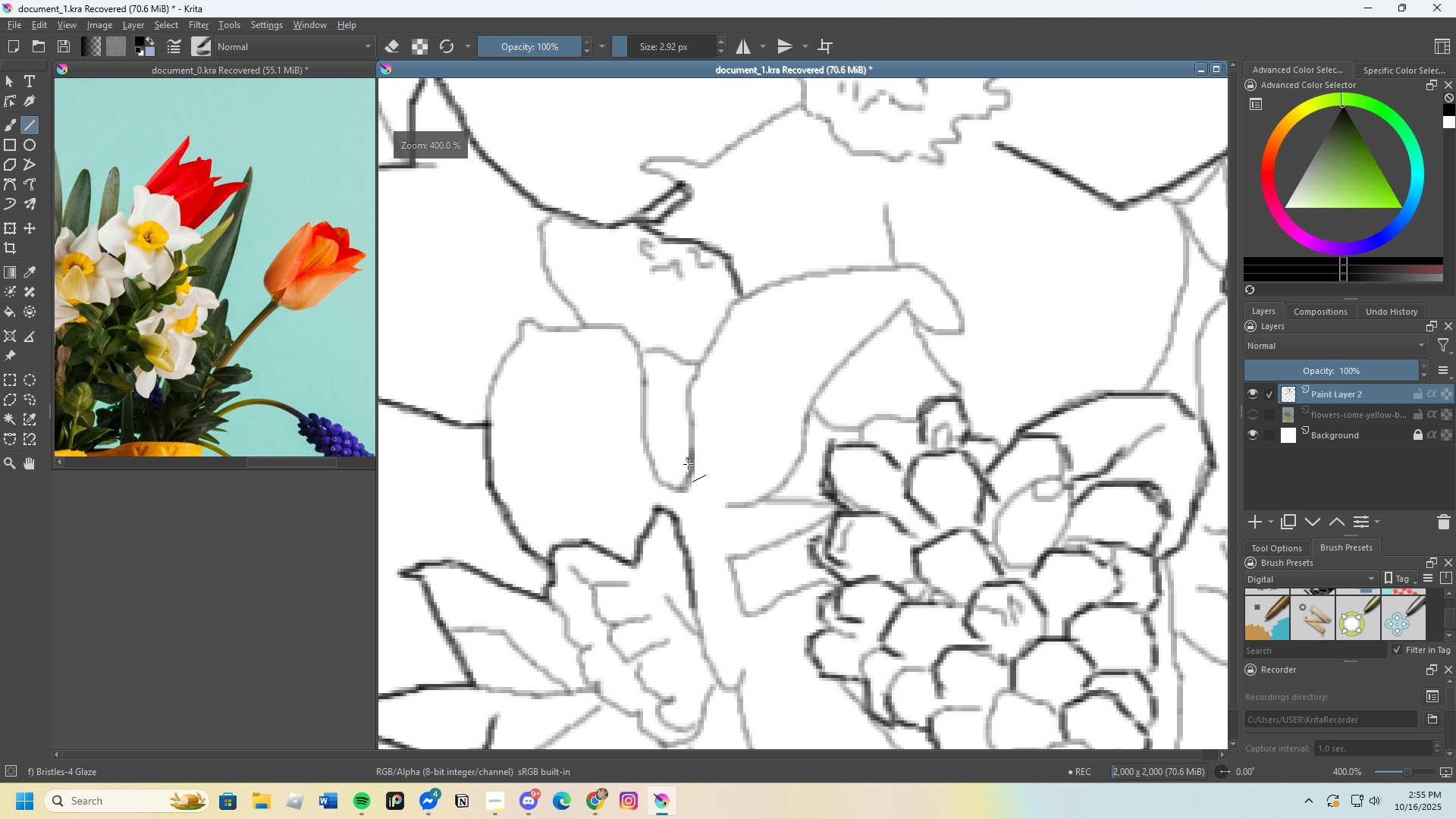 
scroll: coordinate [688, 464], scroll_direction: up, amount: 1.0
 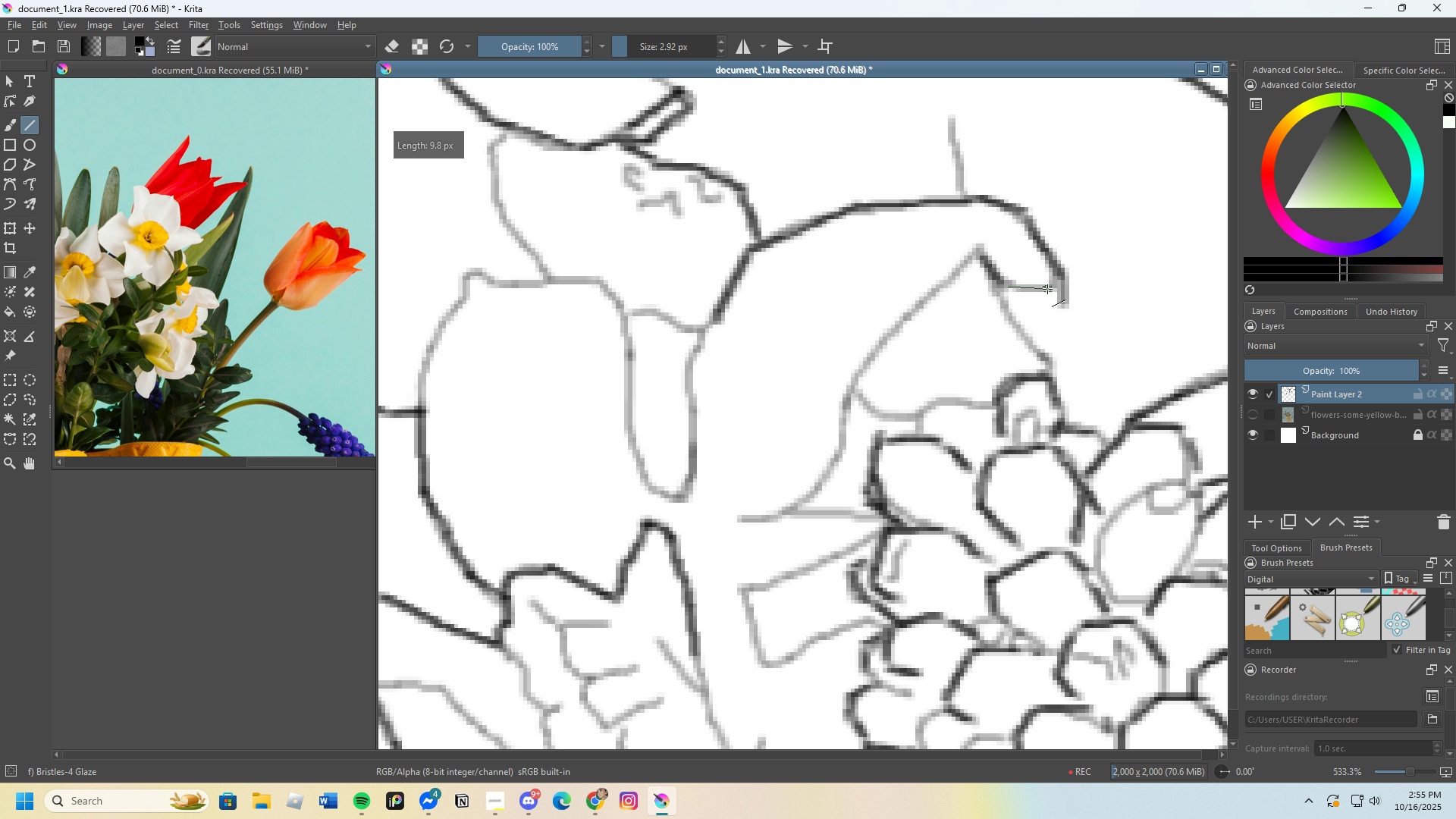 
wait(11.6)
 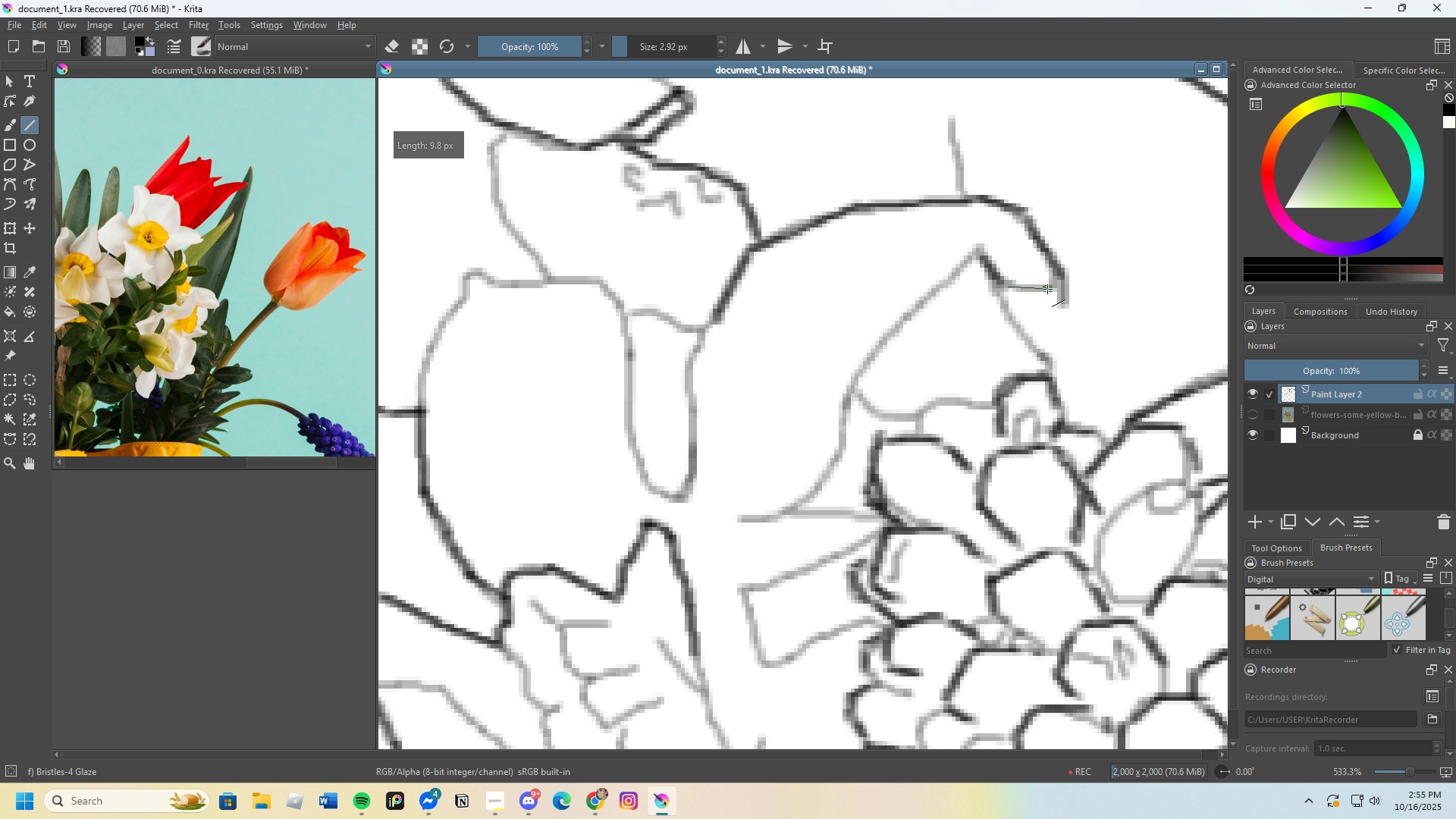 
scroll: coordinate [909, 357], scroll_direction: up, amount: 1.0
 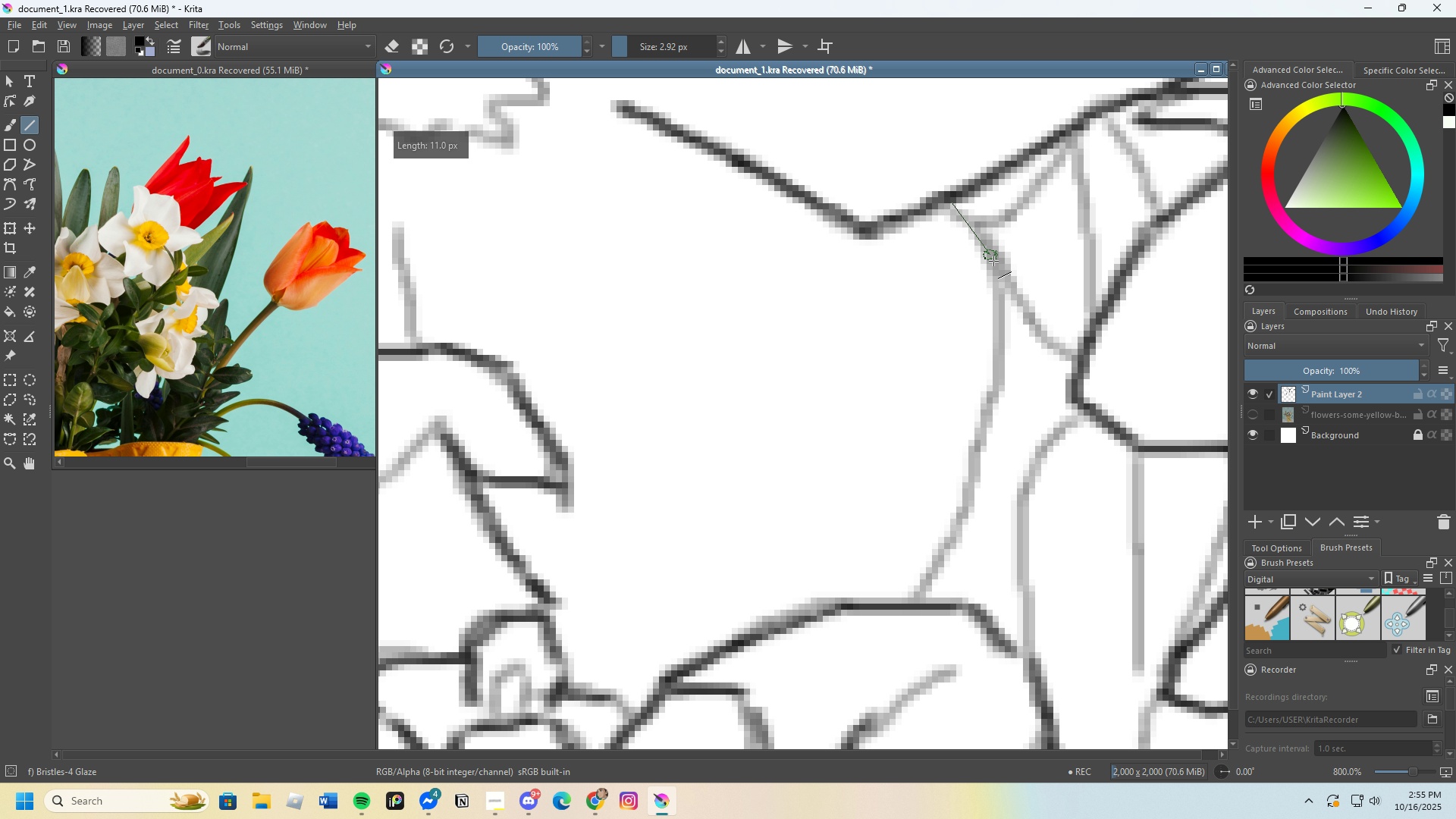 
scroll: coordinate [892, 331], scroll_direction: down, amount: 2.0
 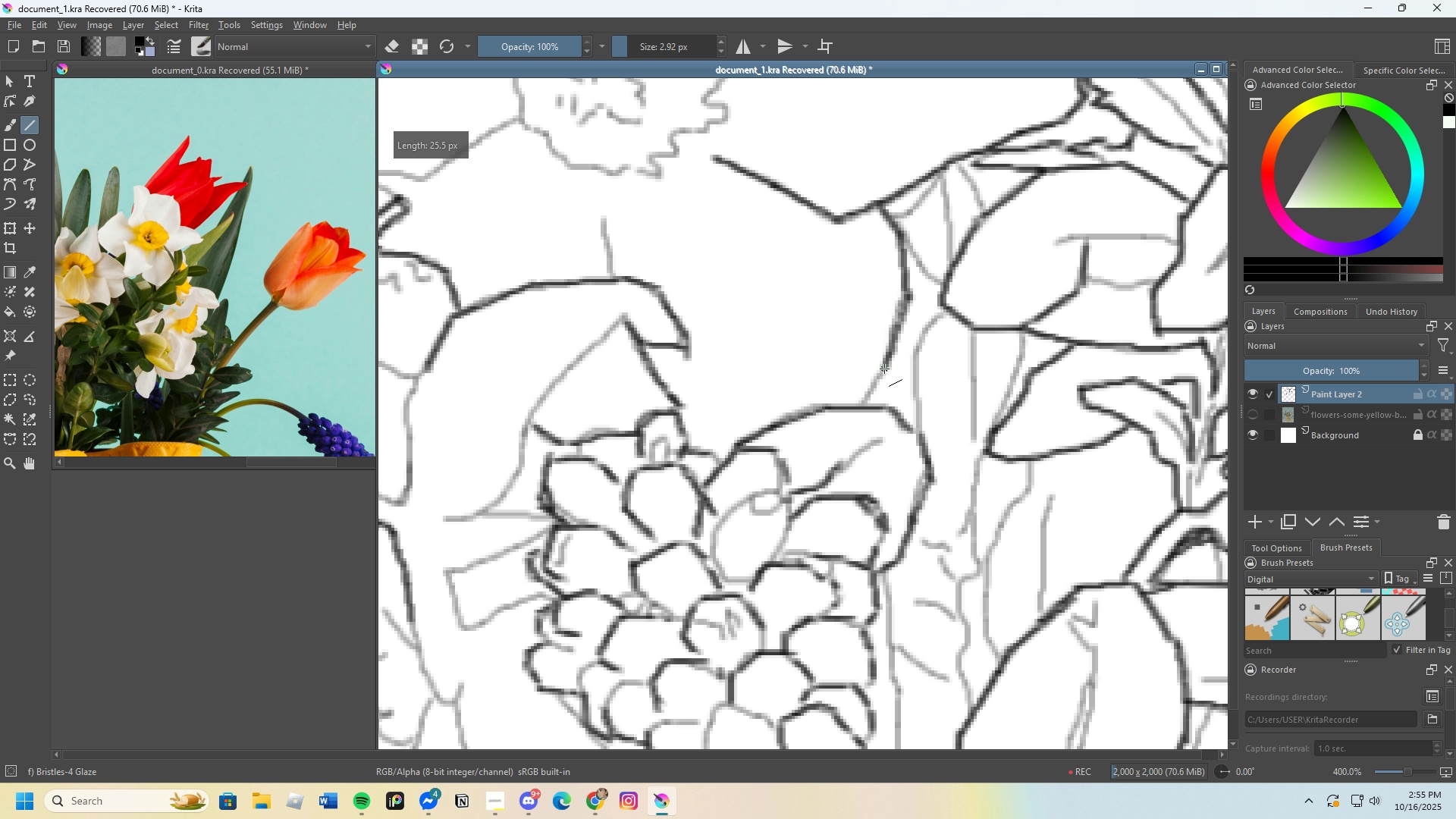 
scroll: coordinate [886, 463], scroll_direction: none, amount: 0.0
 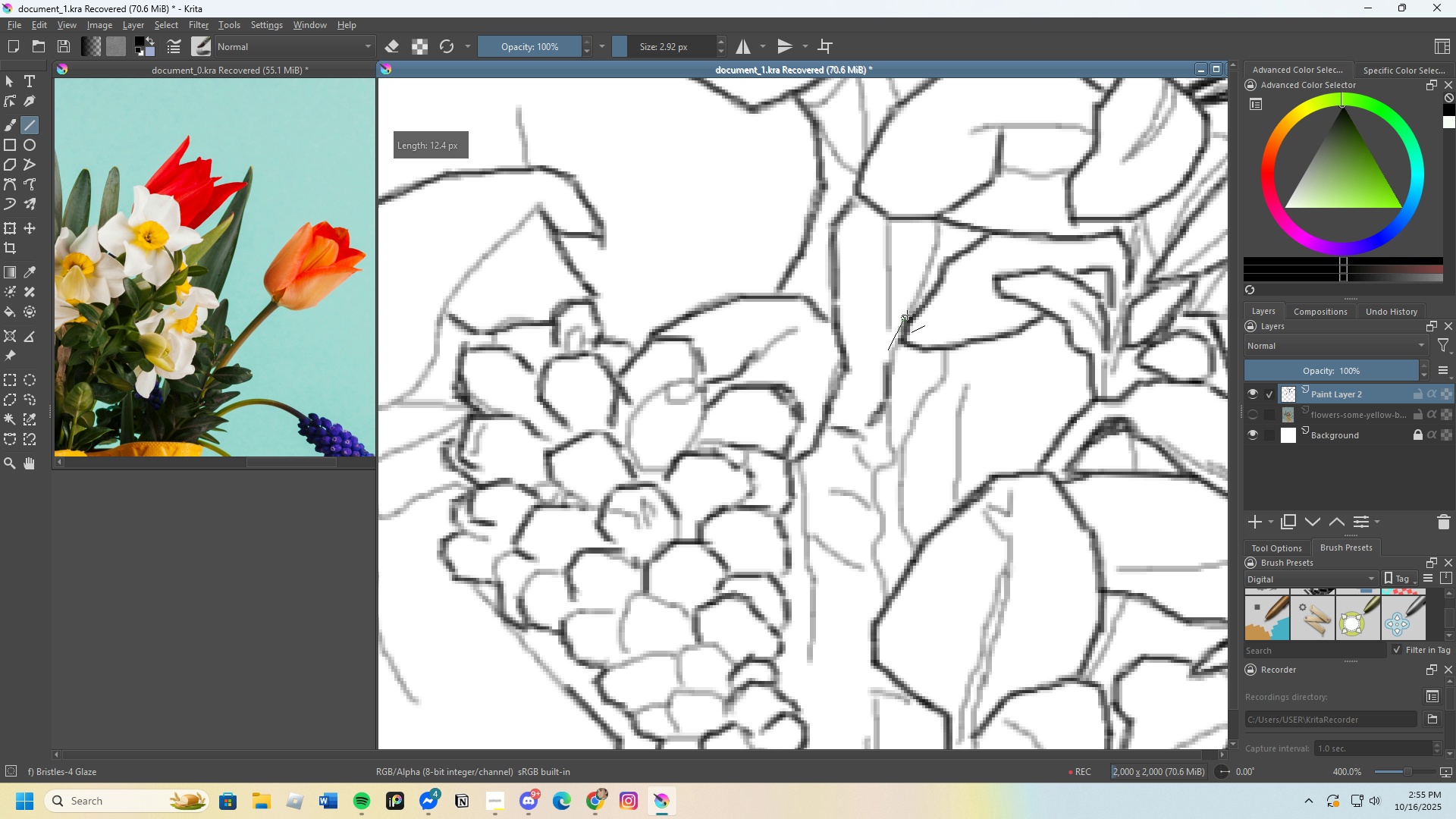 
wait(7.13)
 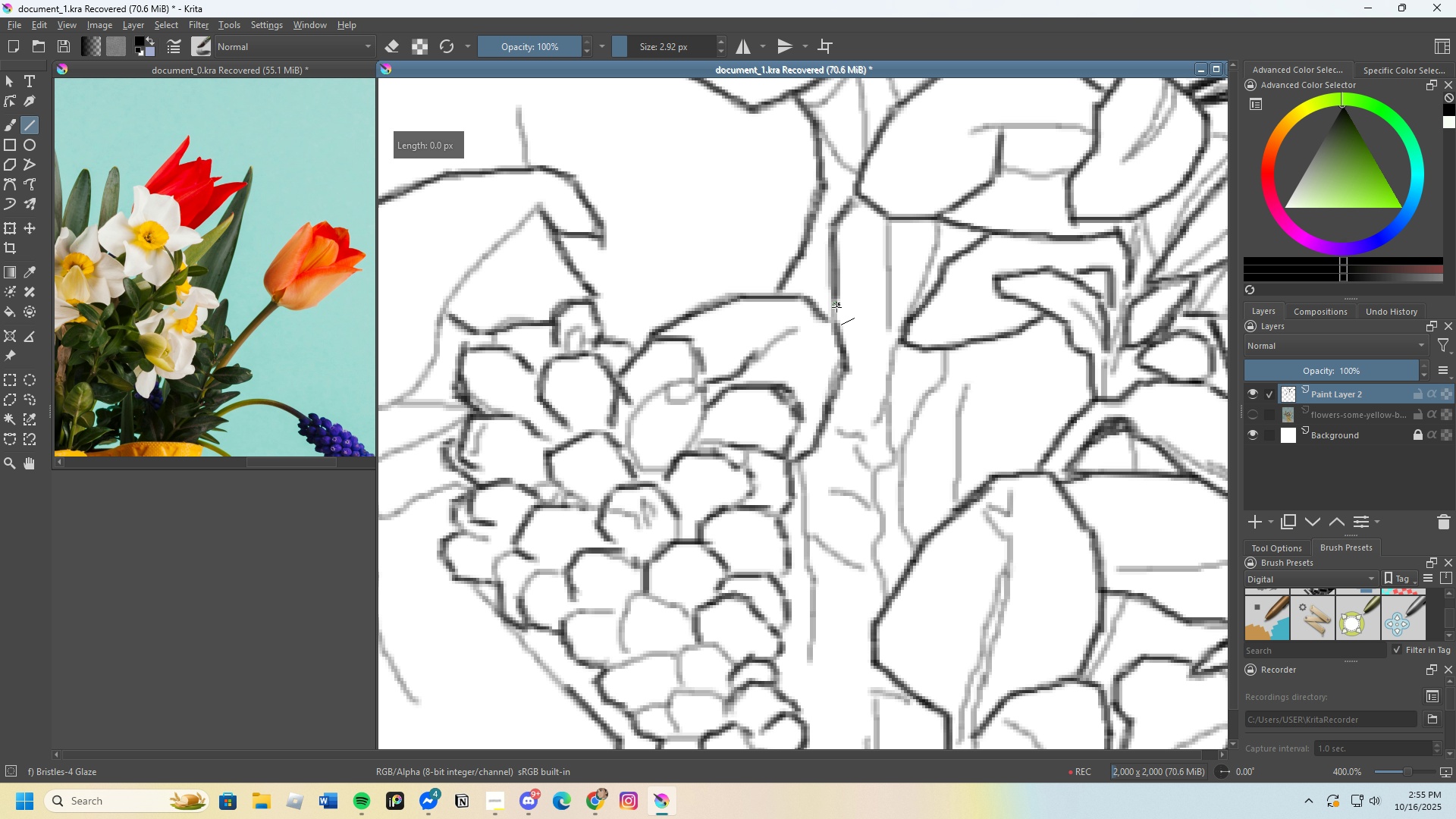 
scroll: coordinate [915, 355], scroll_direction: none, amount: 0.0
 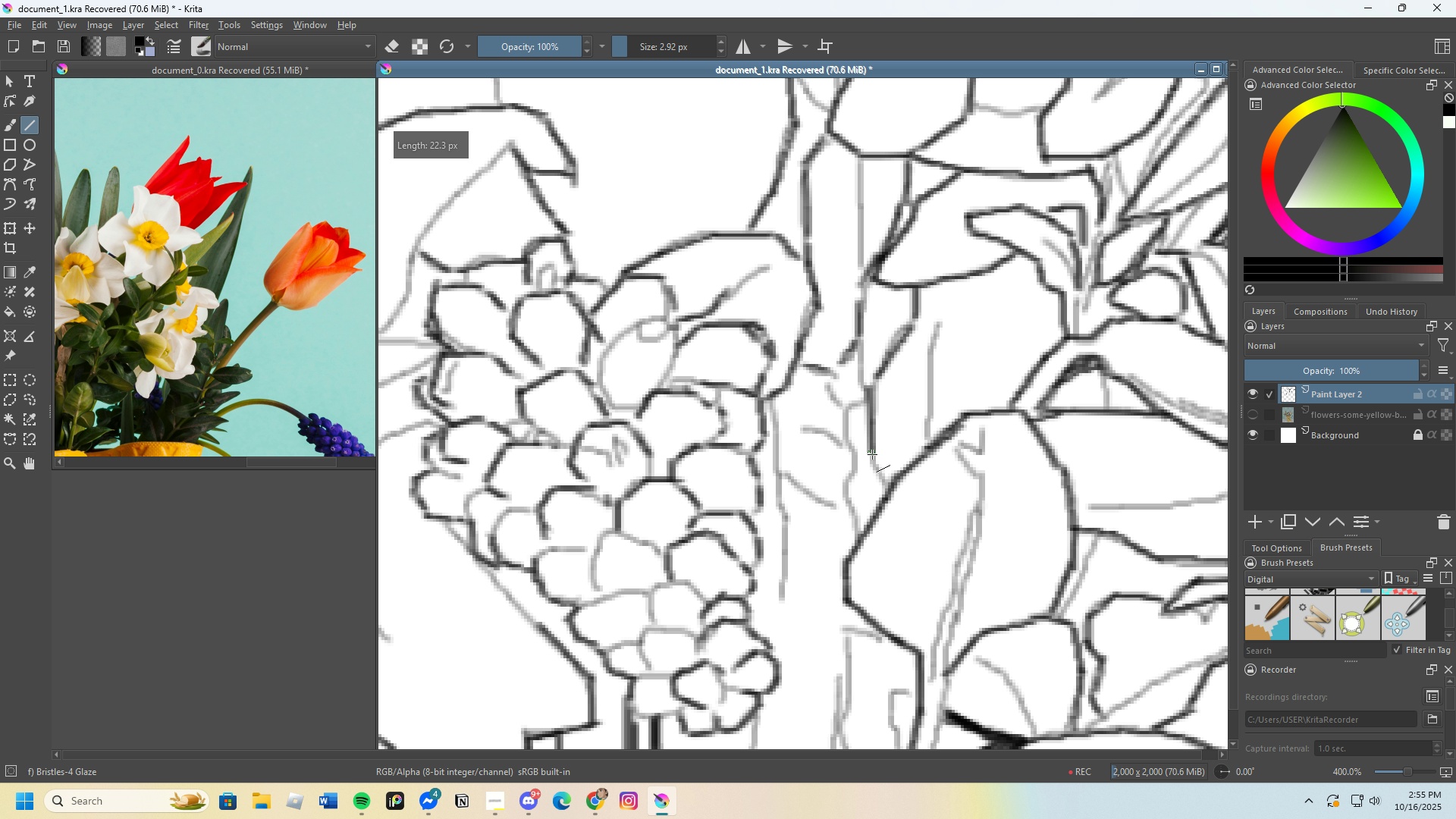 
scroll: coordinate [866, 485], scroll_direction: up, amount: 1.0
 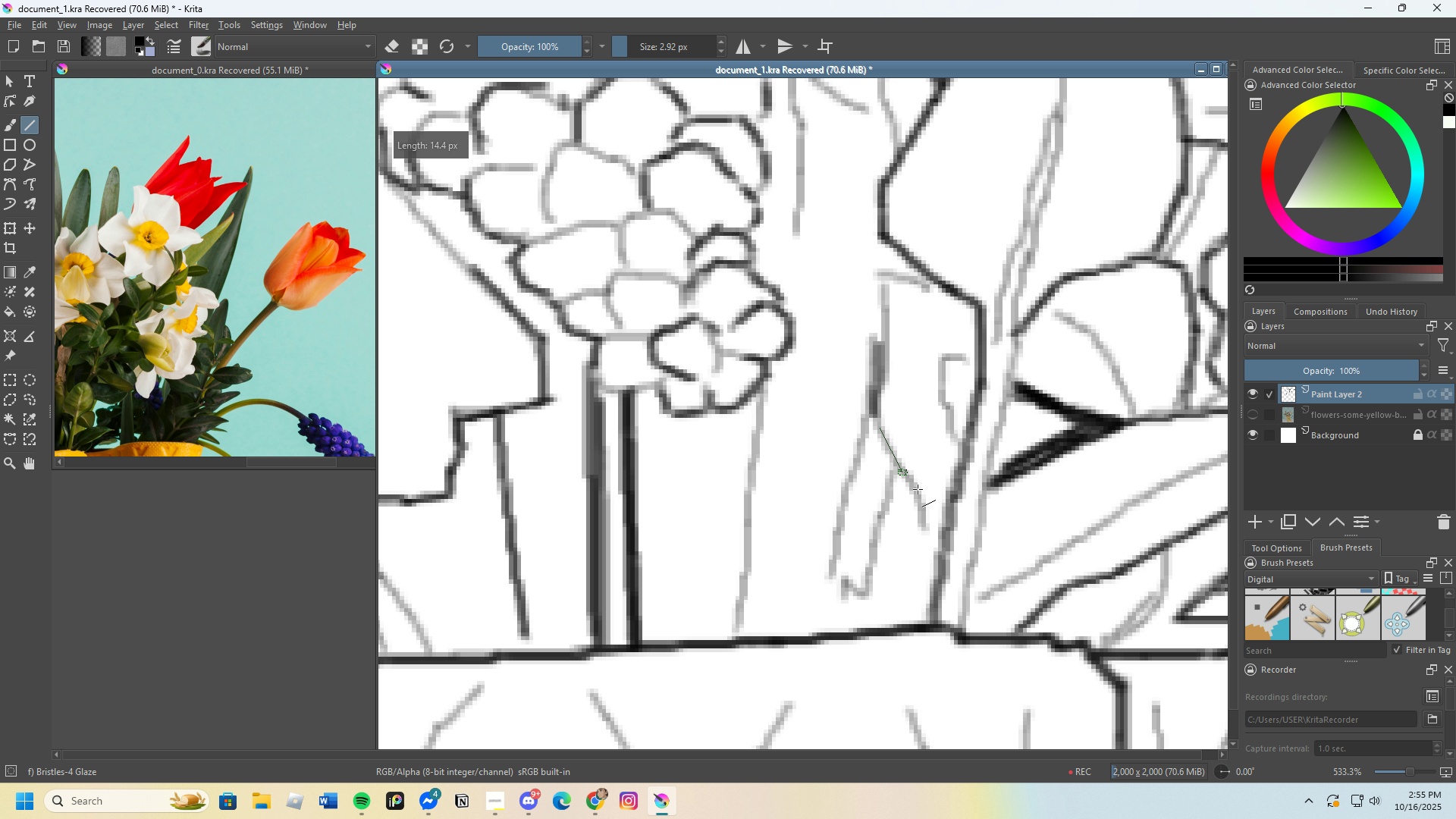 
scroll: coordinate [921, 459], scroll_direction: down, amount: 2.0
 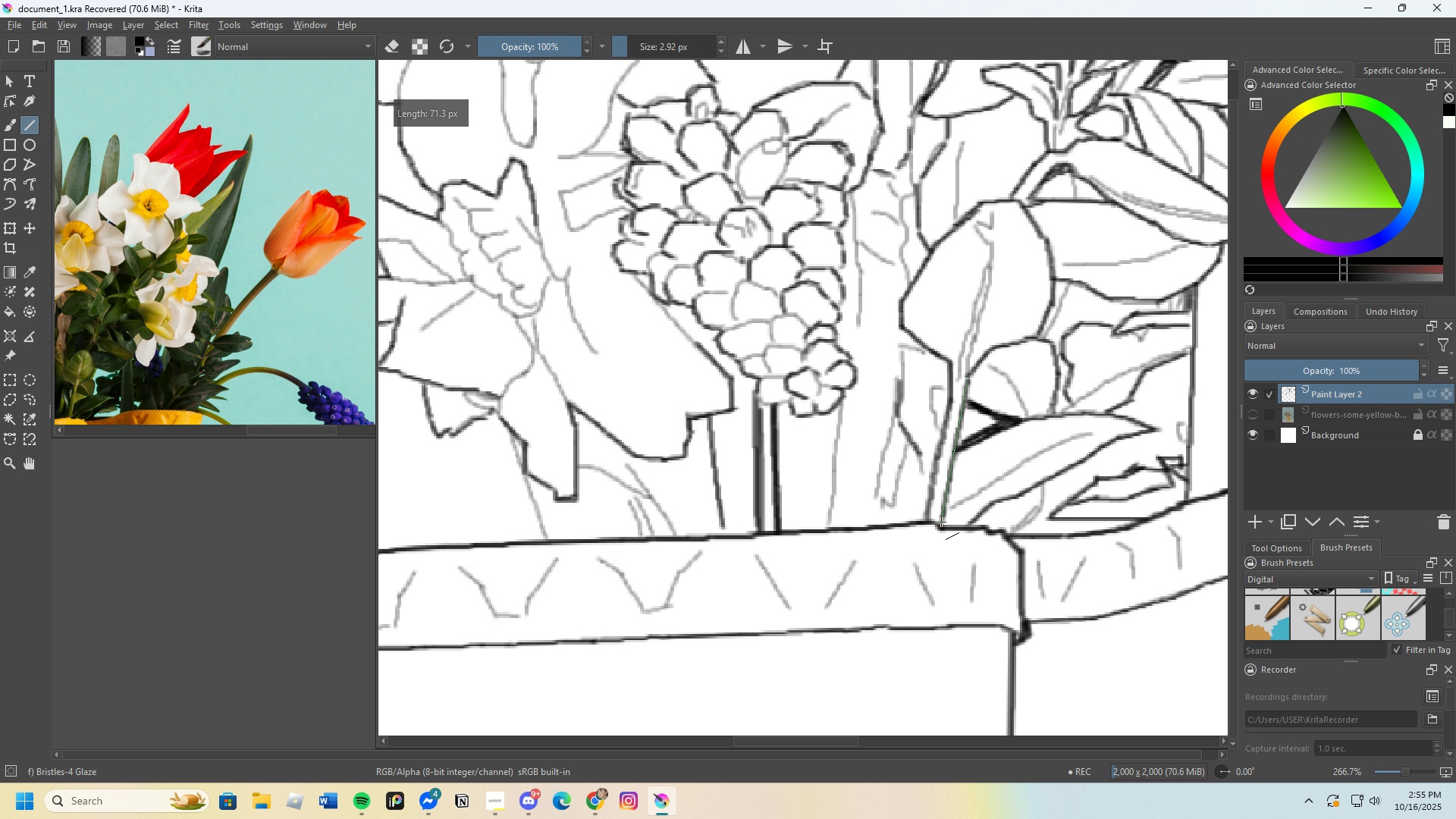 
scroll: coordinate [846, 505], scroll_direction: up, amount: 2.0
 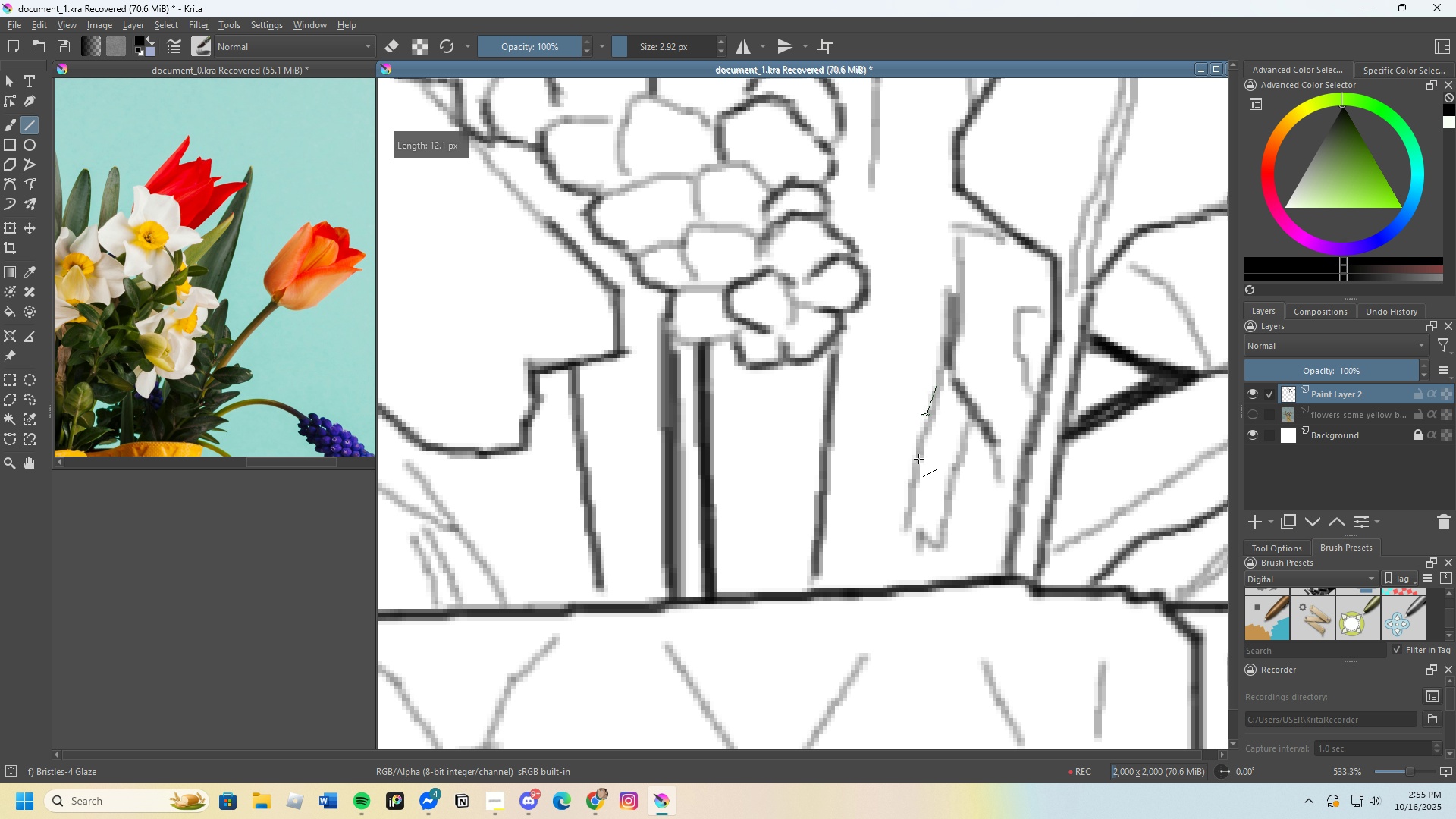 
scroll: coordinate [936, 318], scroll_direction: none, amount: 0.0
 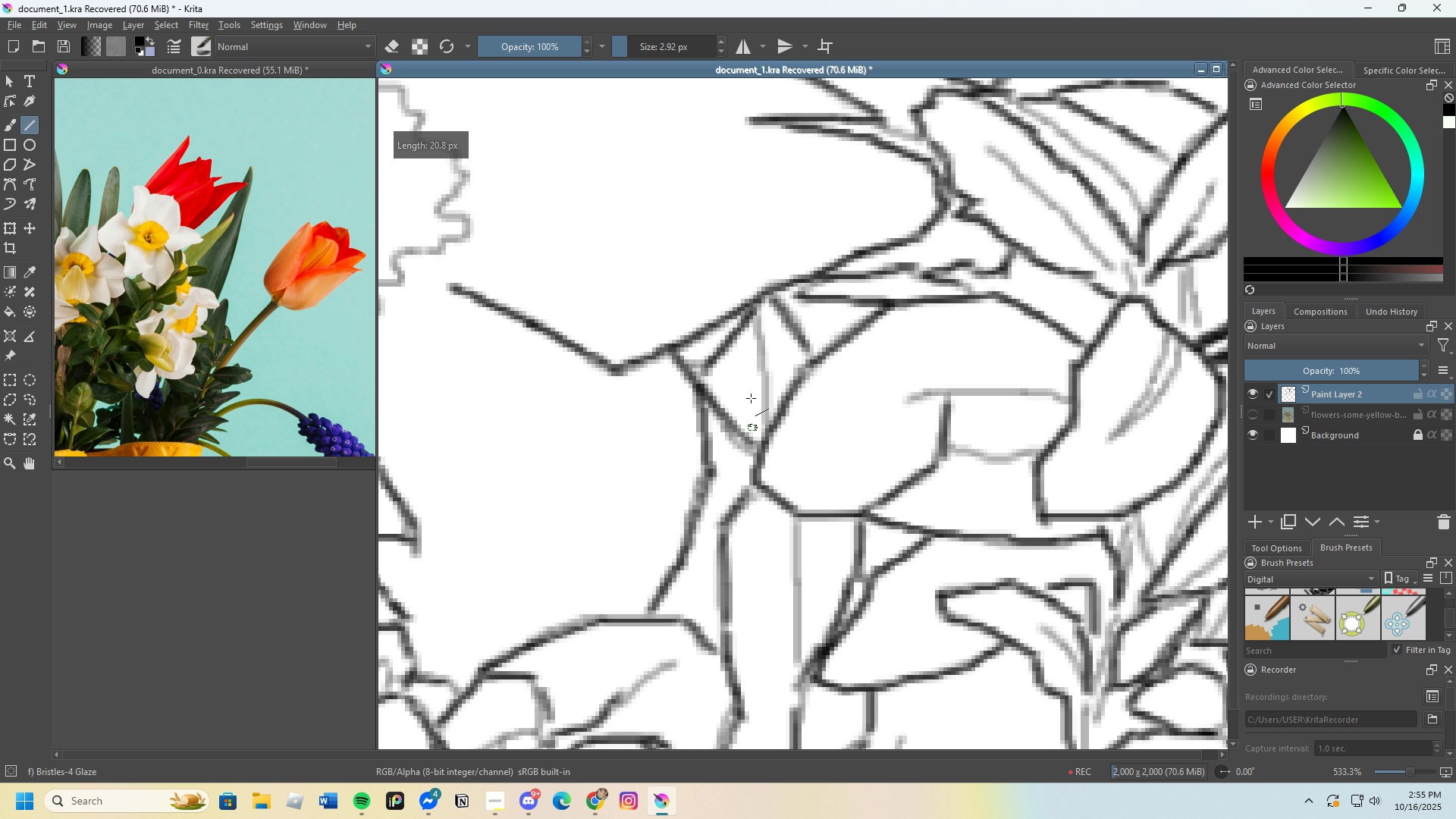 
scroll: coordinate [835, 544], scroll_direction: down, amount: 4.0
 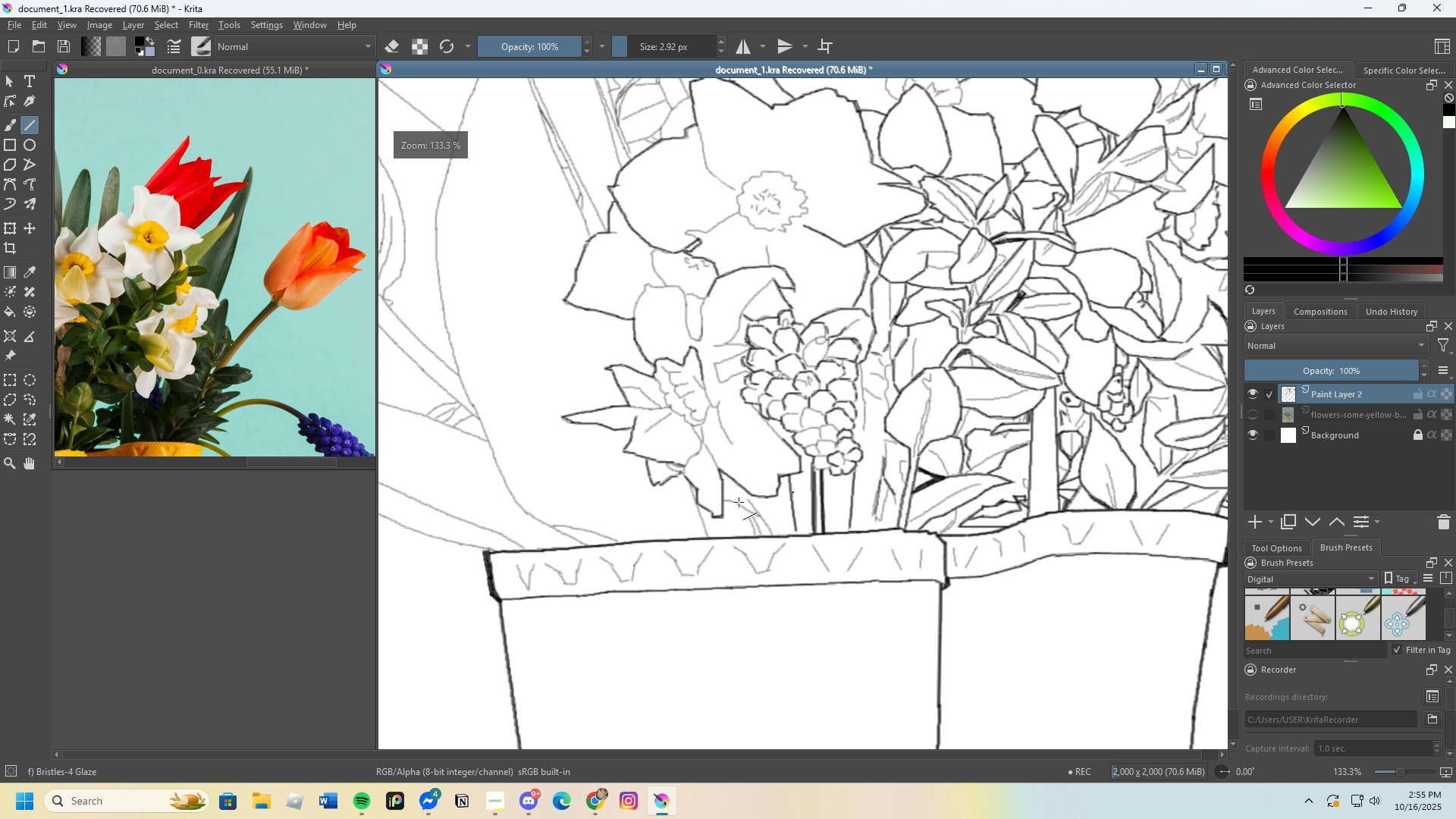 
scroll: coordinate [802, 507], scroll_direction: up, amount: 5.0
 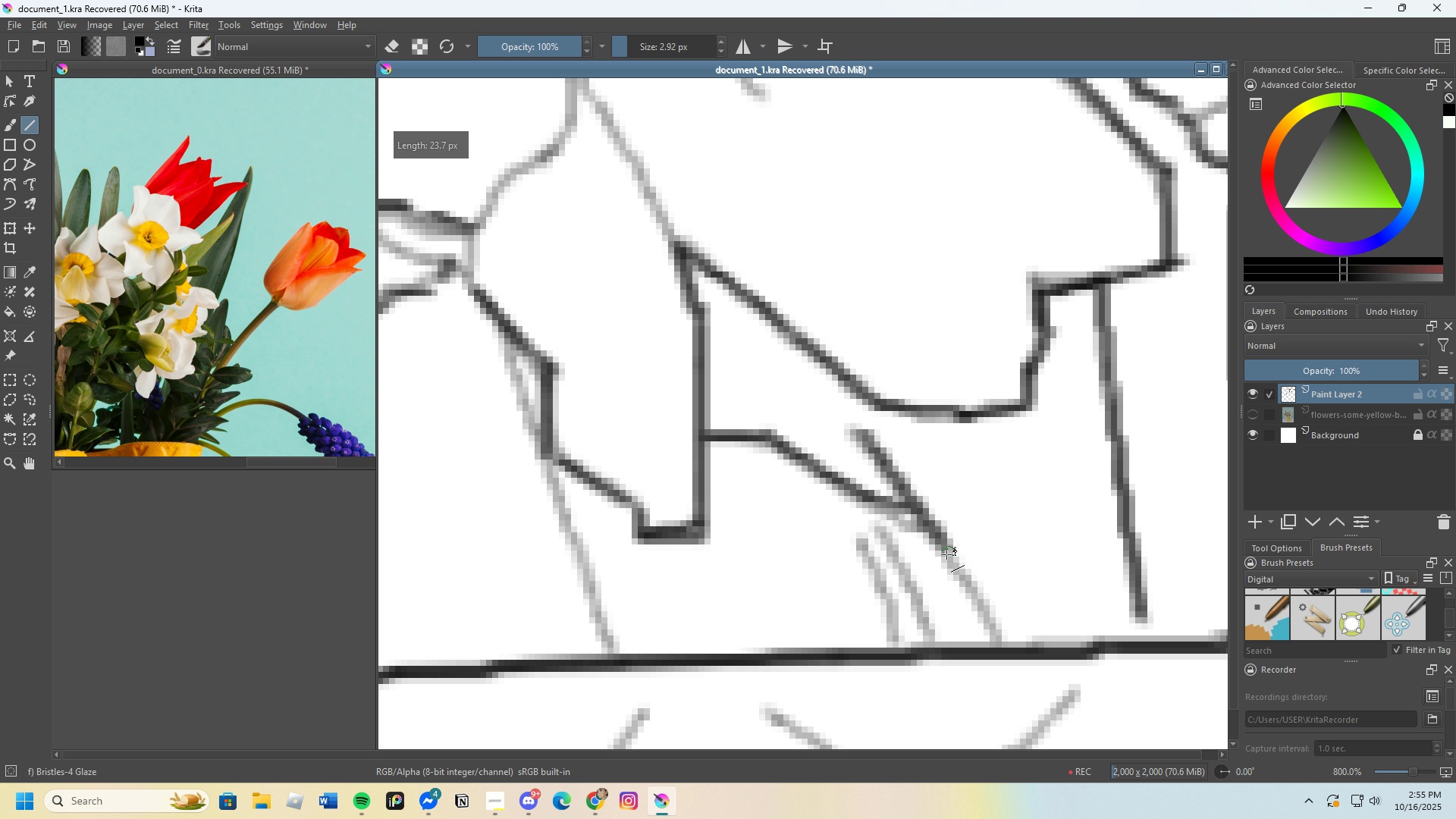 
scroll: coordinate [829, 548], scroll_direction: down, amount: 6.0
 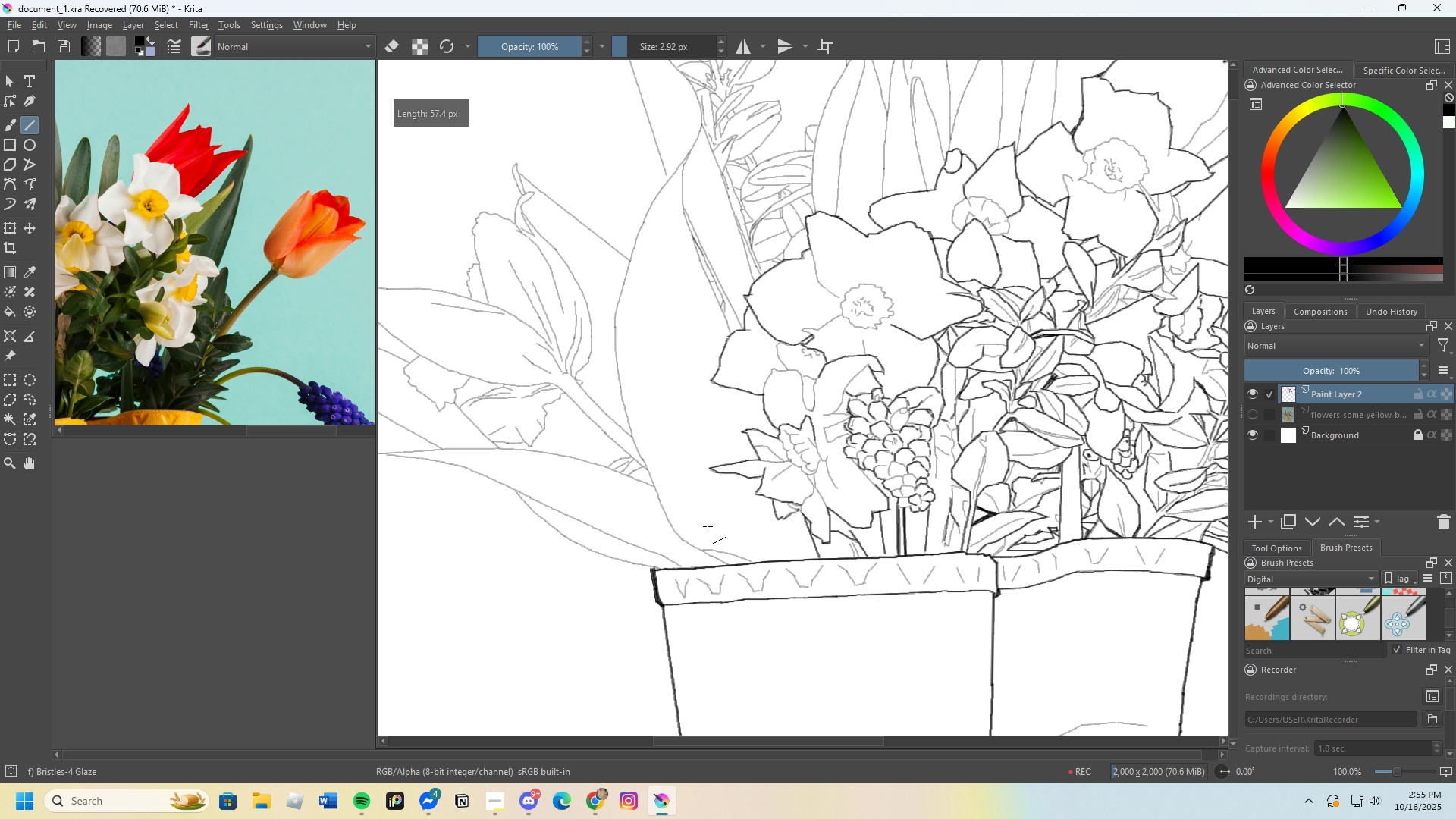 
scroll: coordinate [780, 369], scroll_direction: up, amount: 1.0
 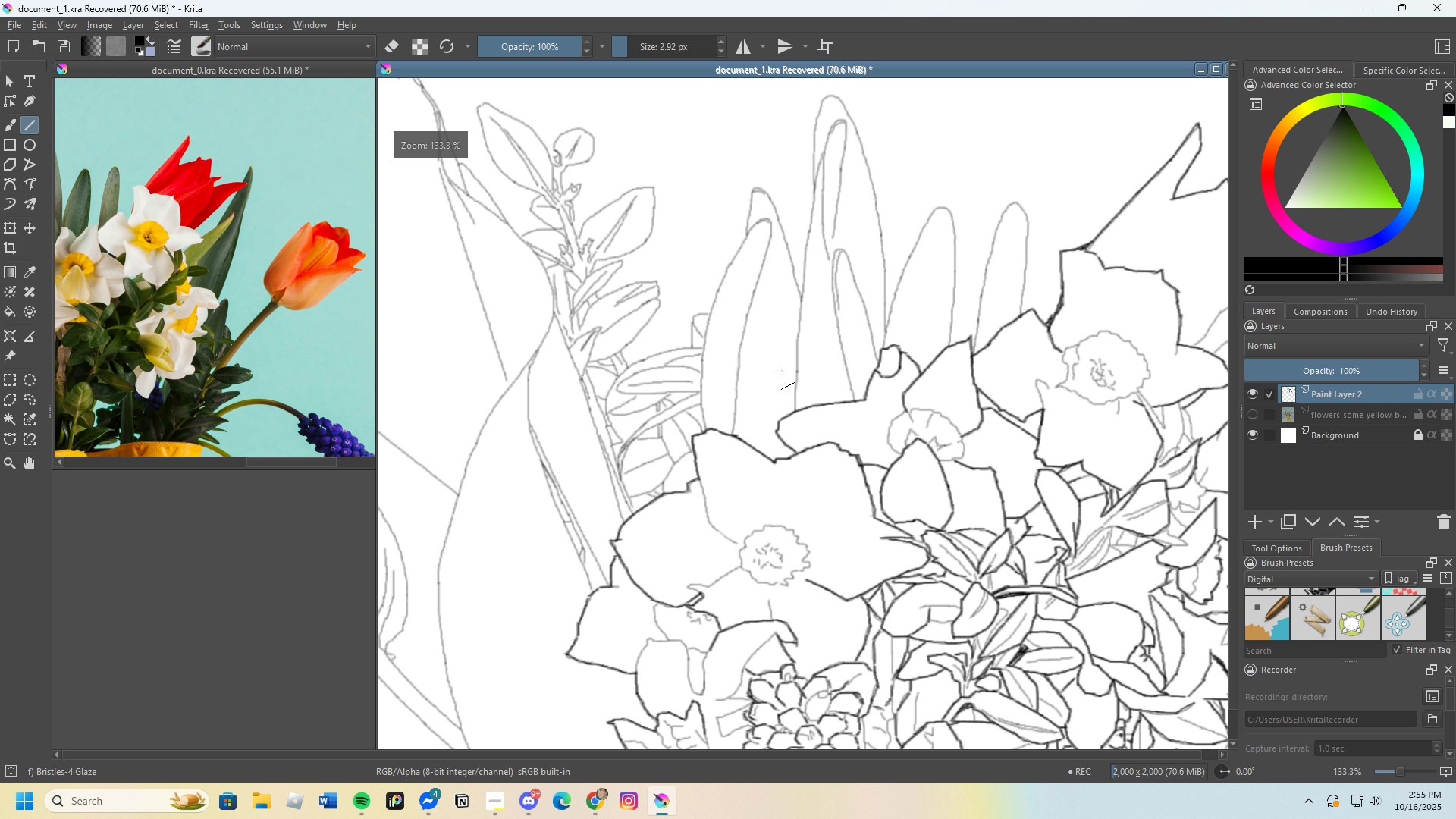 
scroll: coordinate [702, 331], scroll_direction: down, amount: 2.0
 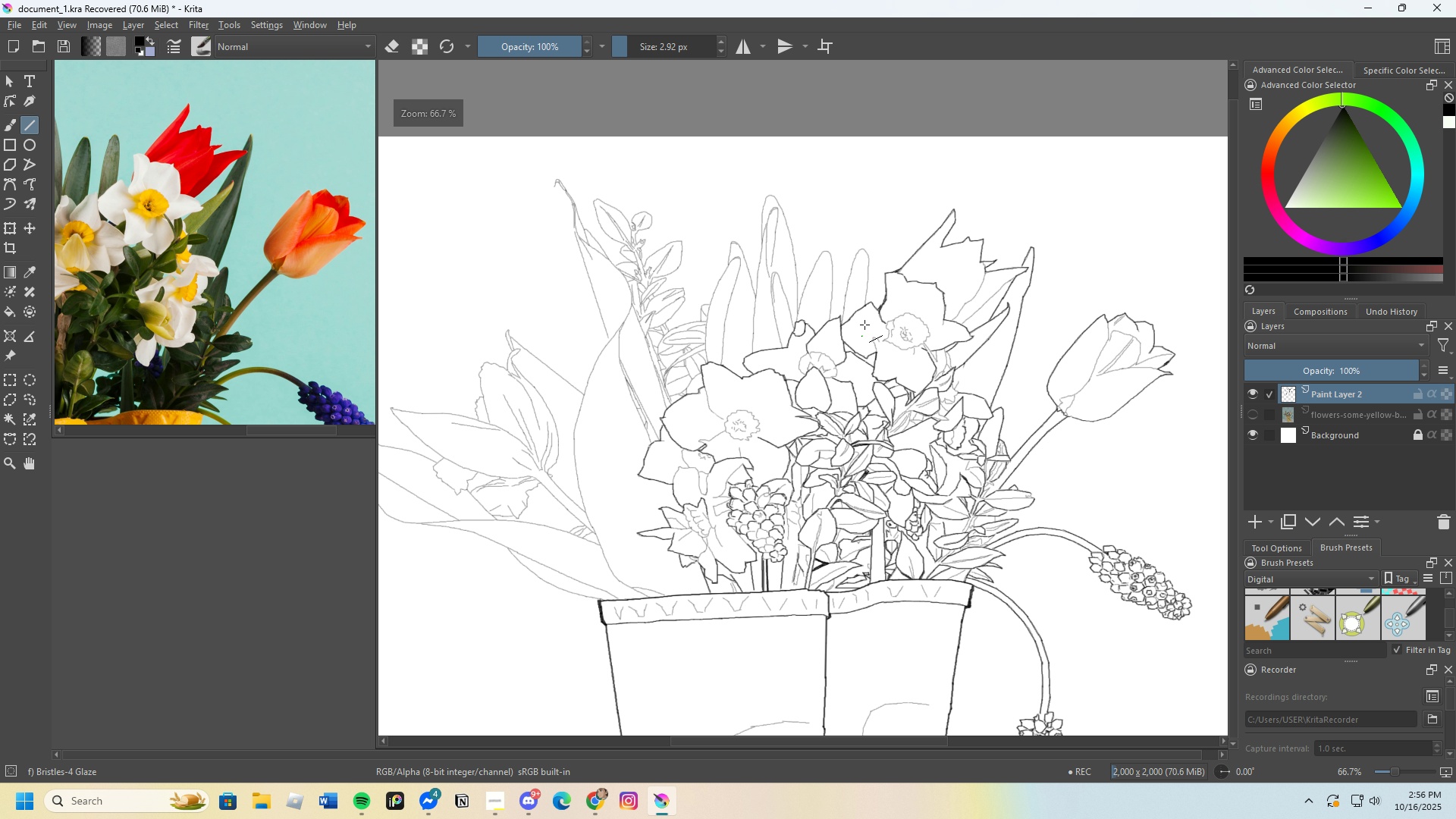 
scroll: coordinate [833, 297], scroll_direction: up, amount: 5.0
 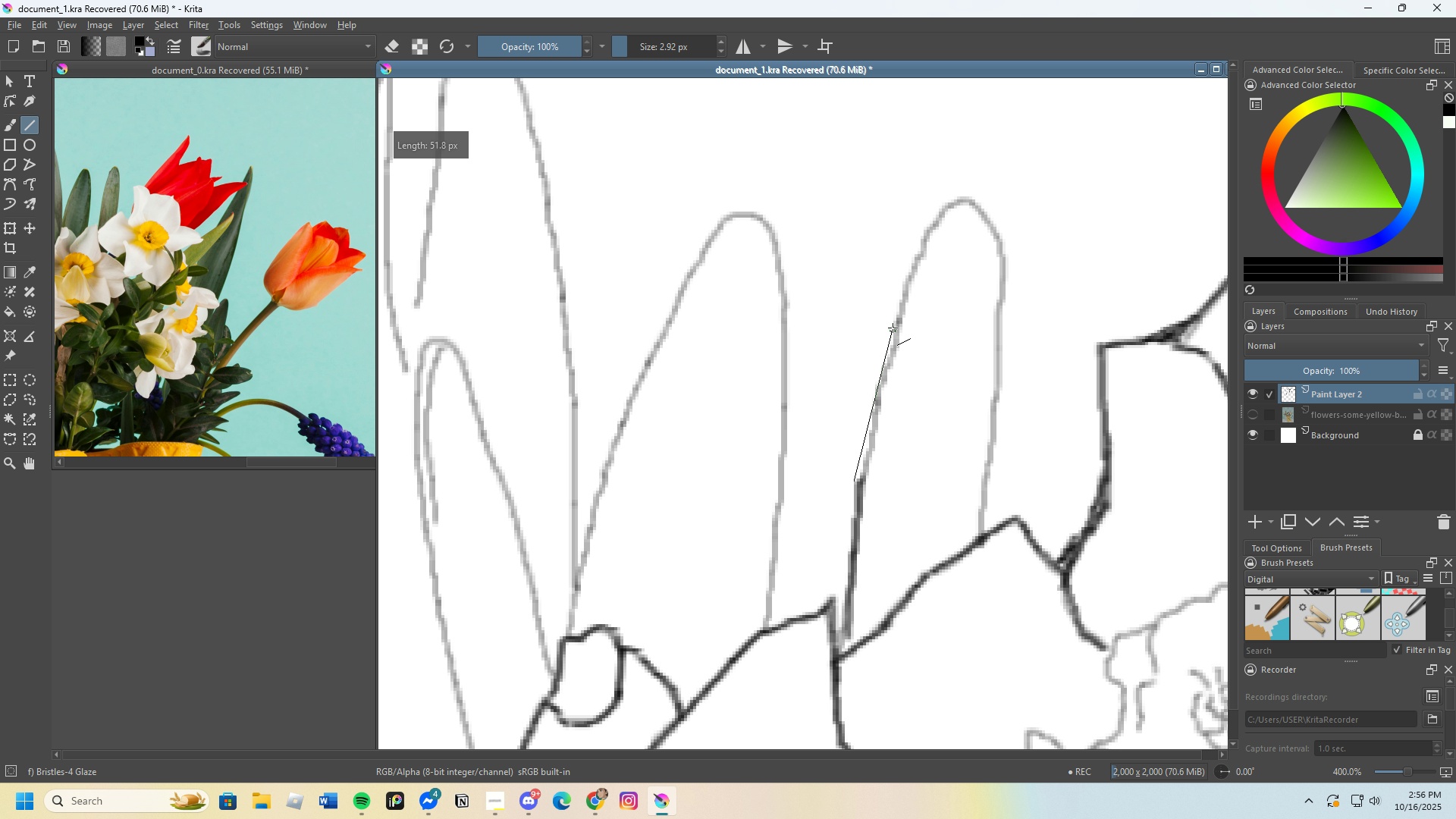 
wait(5.3)
 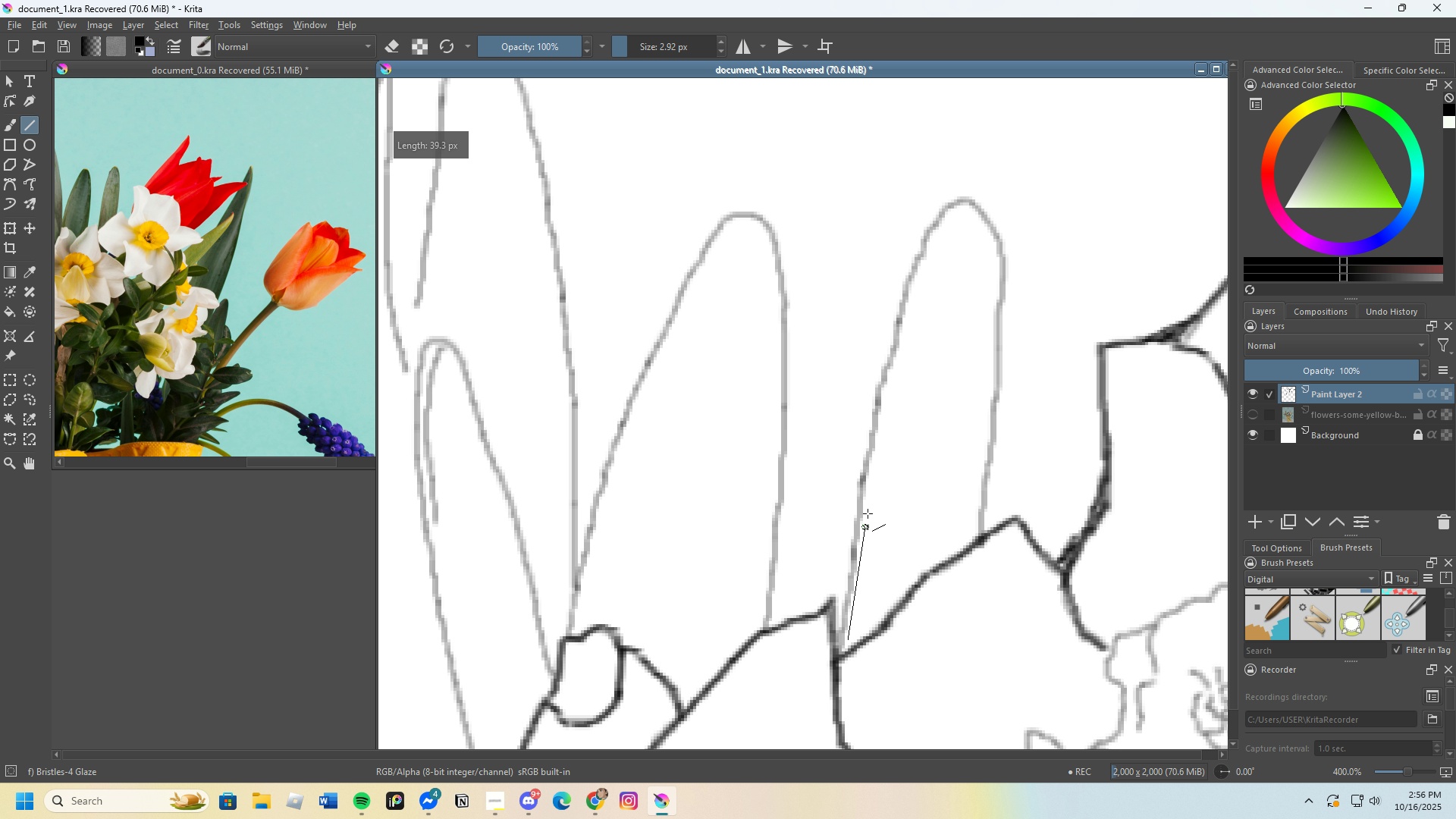 
key(Control+Z)
 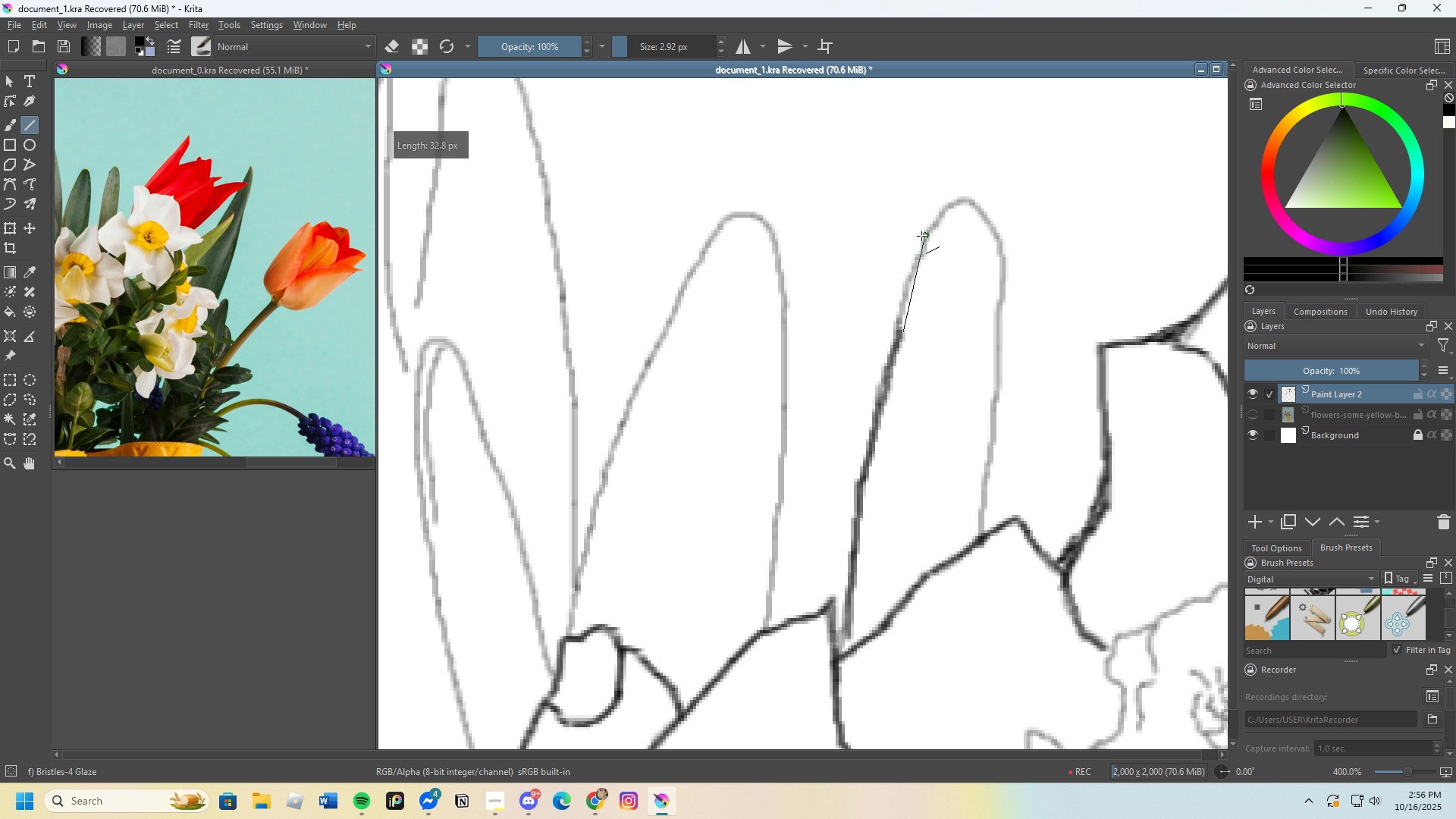 
scroll: coordinate [946, 212], scroll_direction: up, amount: 2.0
 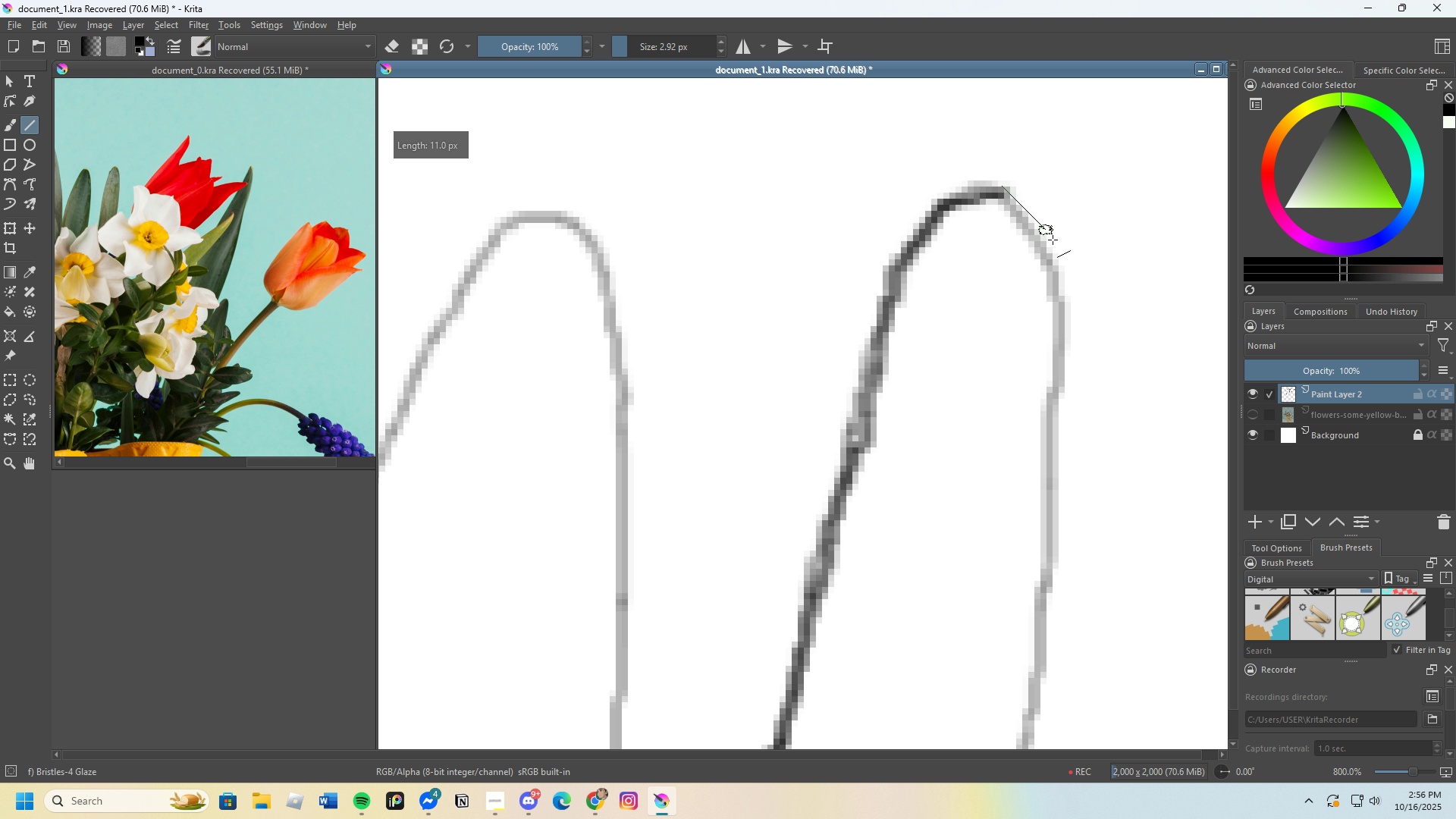 
scroll: coordinate [994, 320], scroll_direction: down, amount: 5.0
 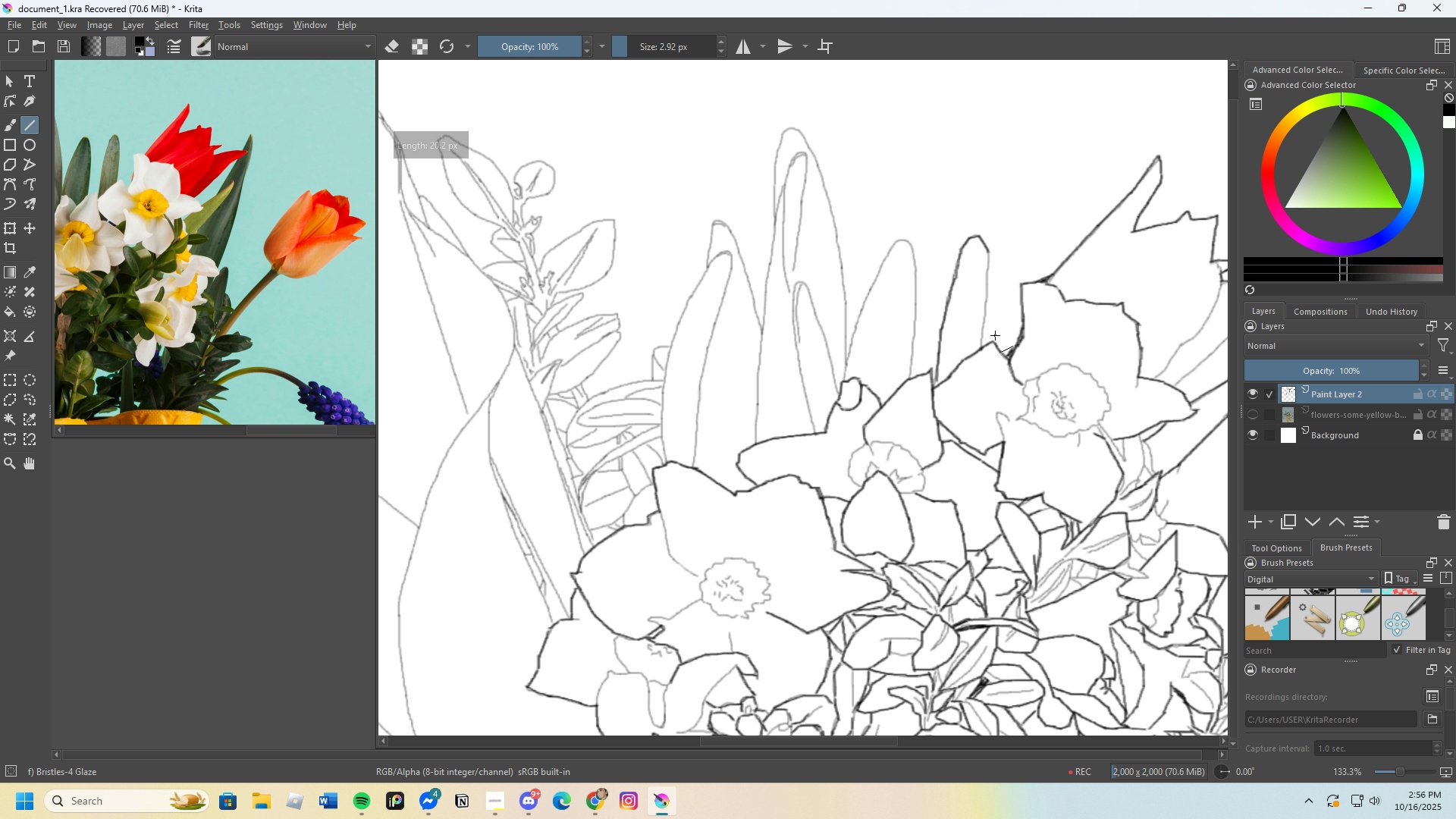 
scroll: coordinate [908, 381], scroll_direction: up, amount: 3.0
 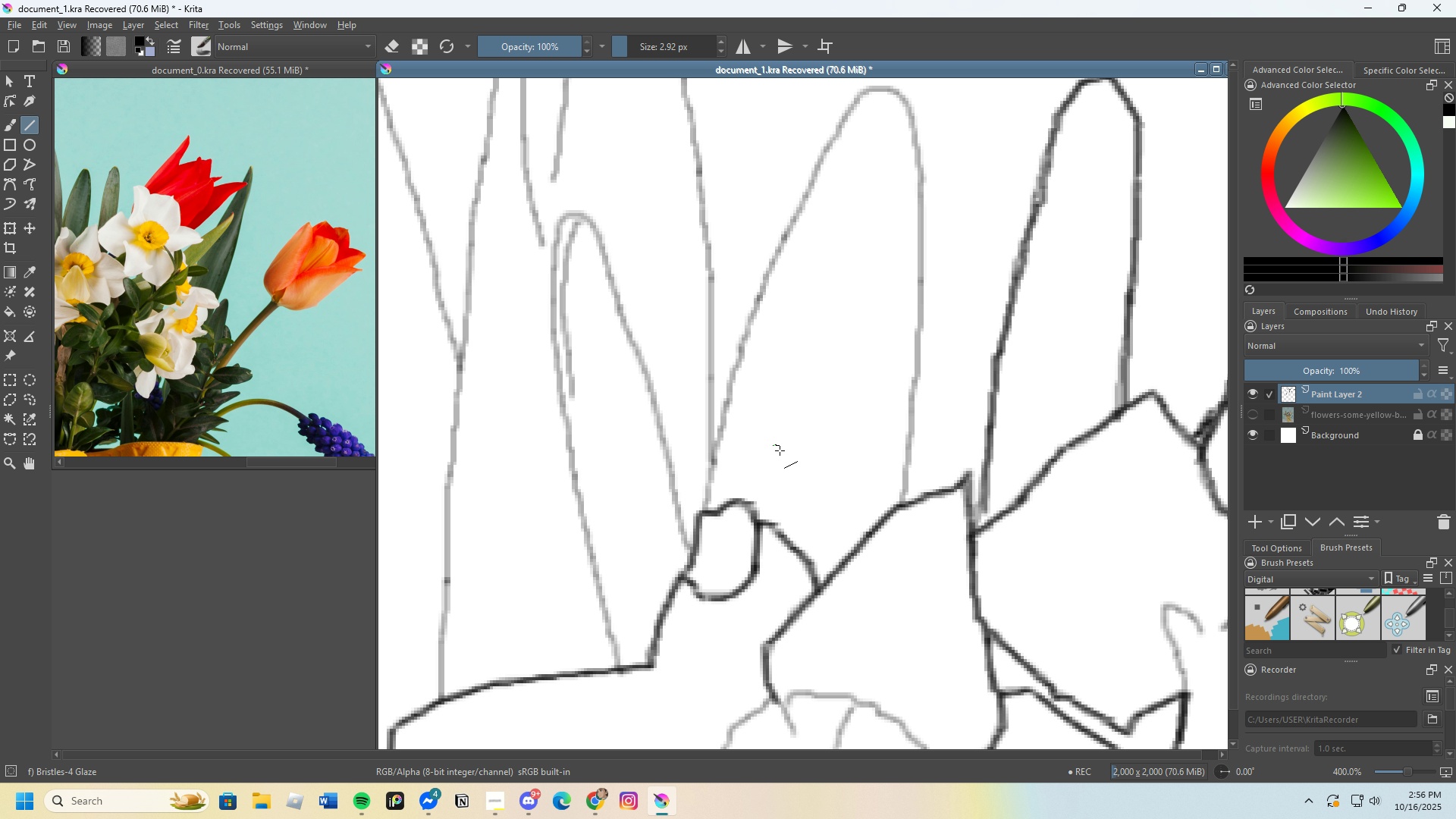 
scroll: coordinate [783, 457], scroll_direction: down, amount: 1.0
 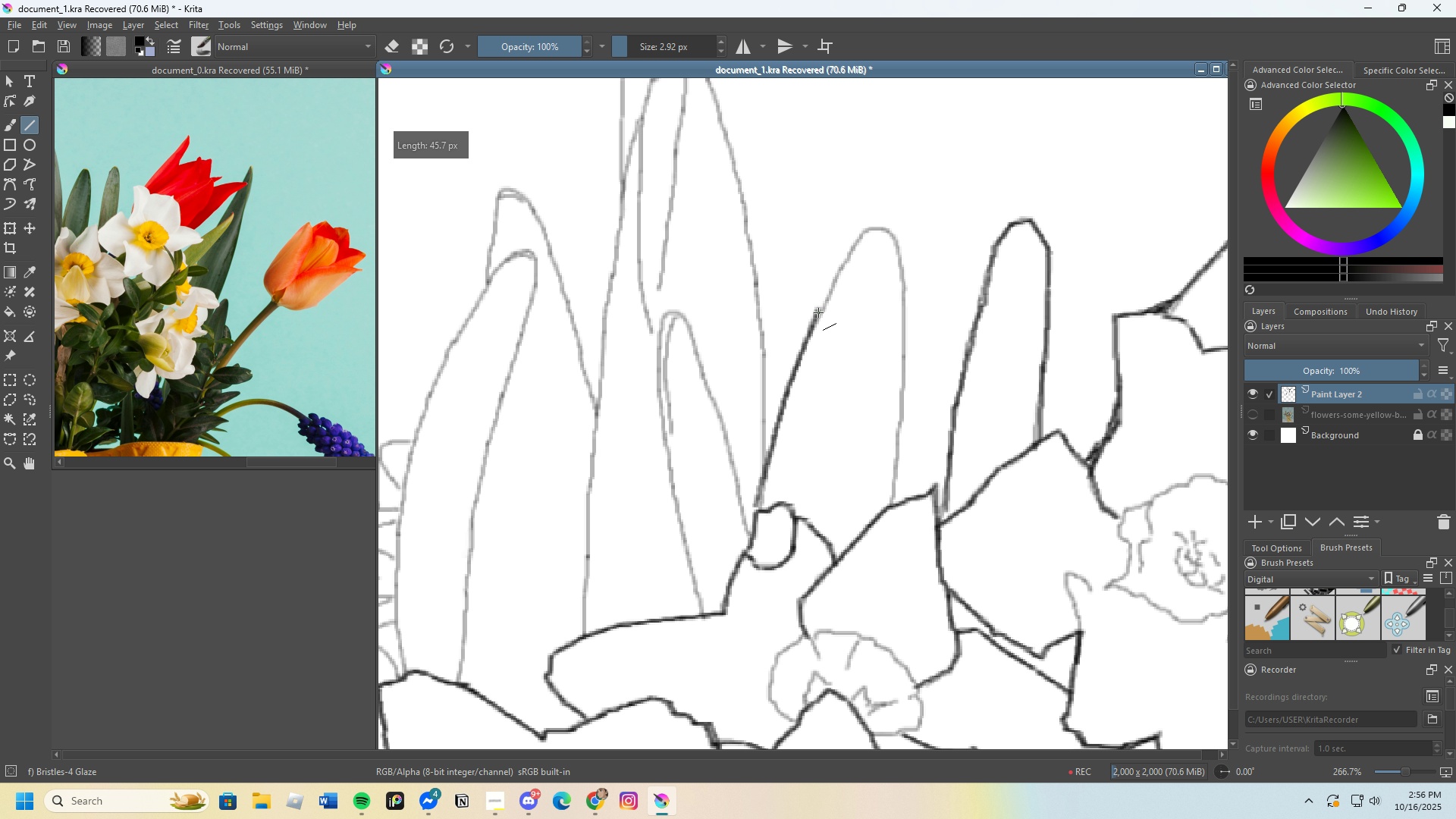 
scroll: coordinate [867, 242], scroll_direction: up, amount: 2.0
 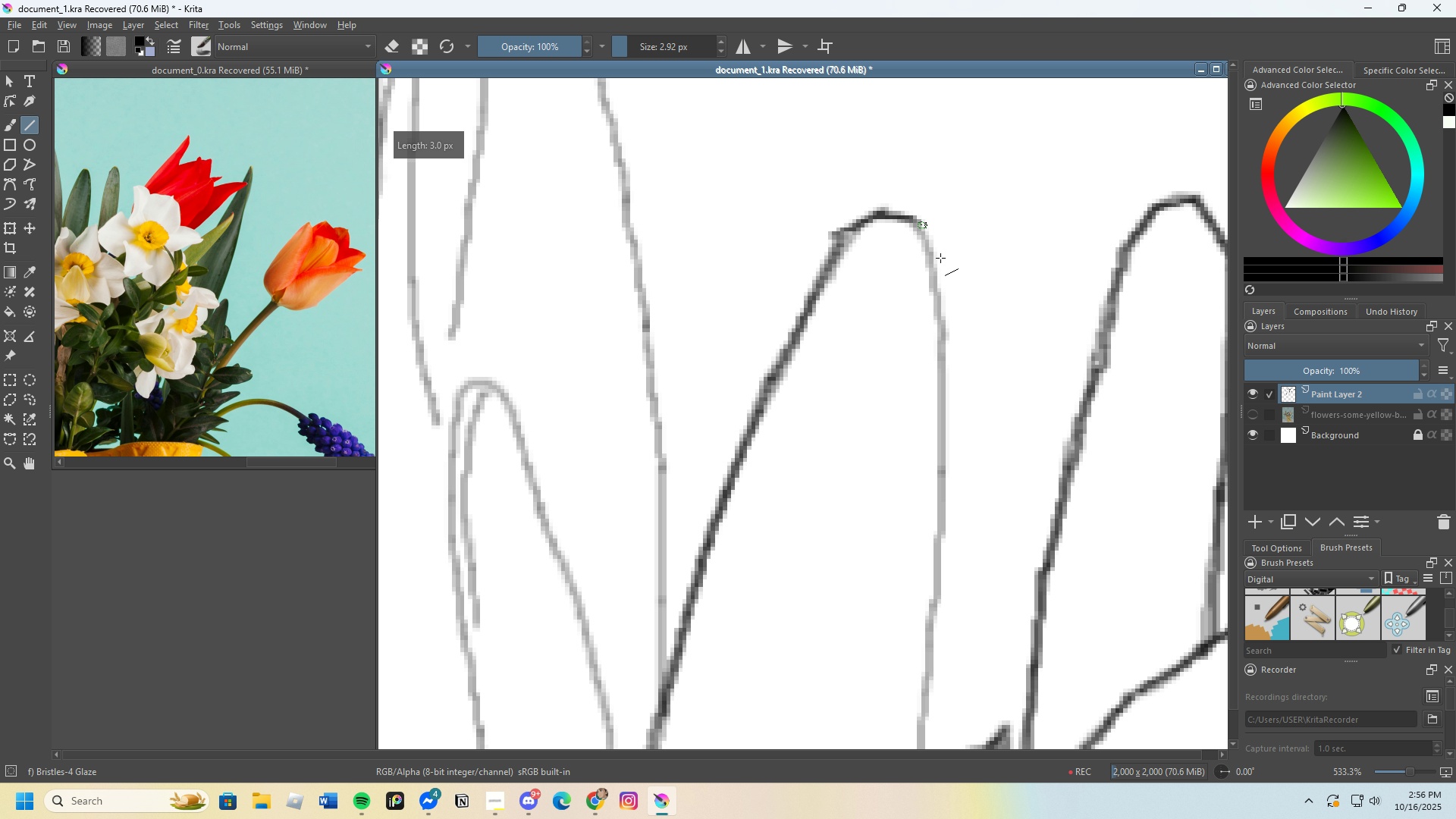 
scroll: coordinate [894, 319], scroll_direction: down, amount: 1.0
 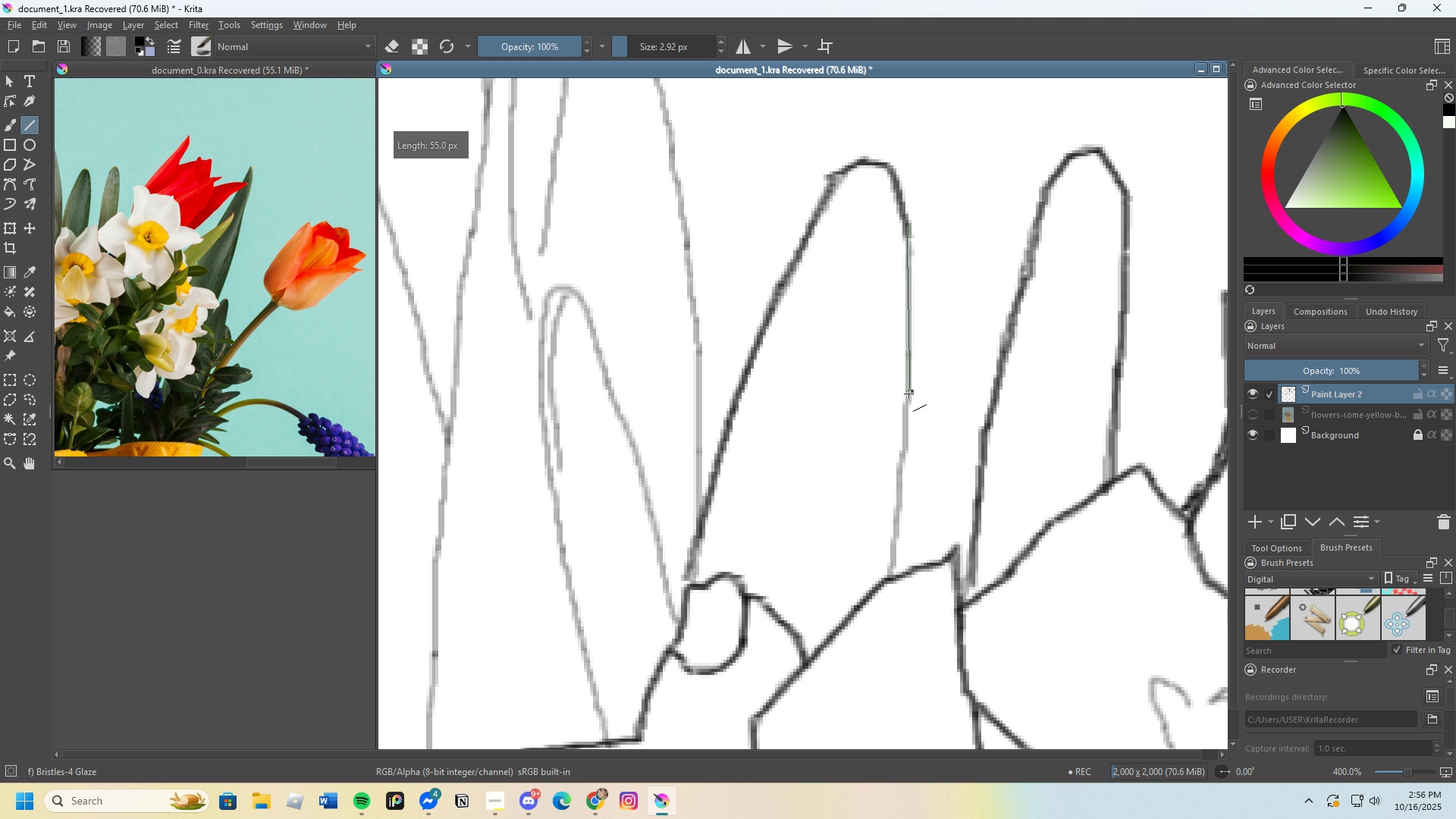 
scroll: coordinate [886, 375], scroll_direction: none, amount: 0.0
 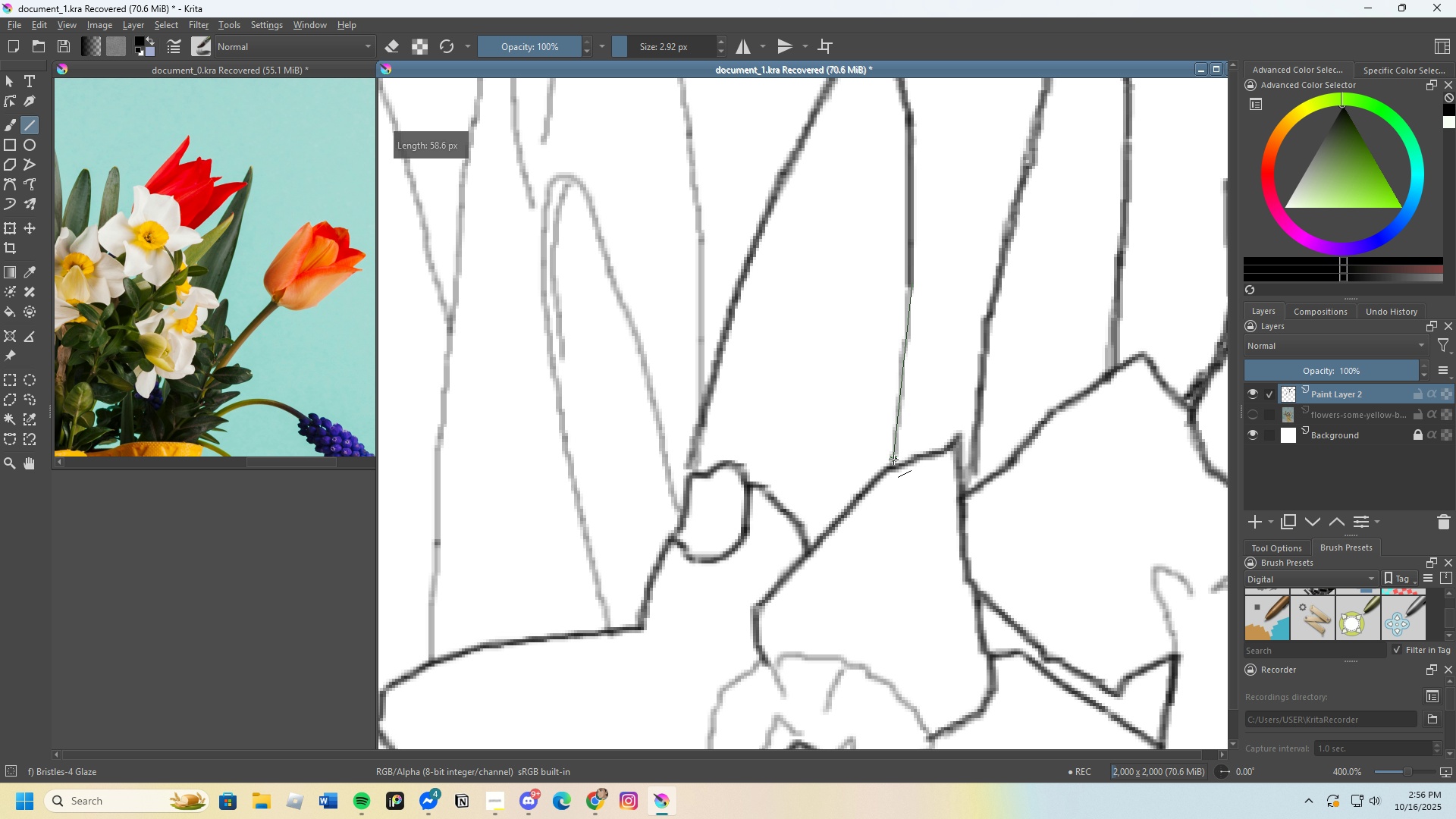 
scroll: coordinate [838, 541], scroll_direction: down, amount: 1.0
 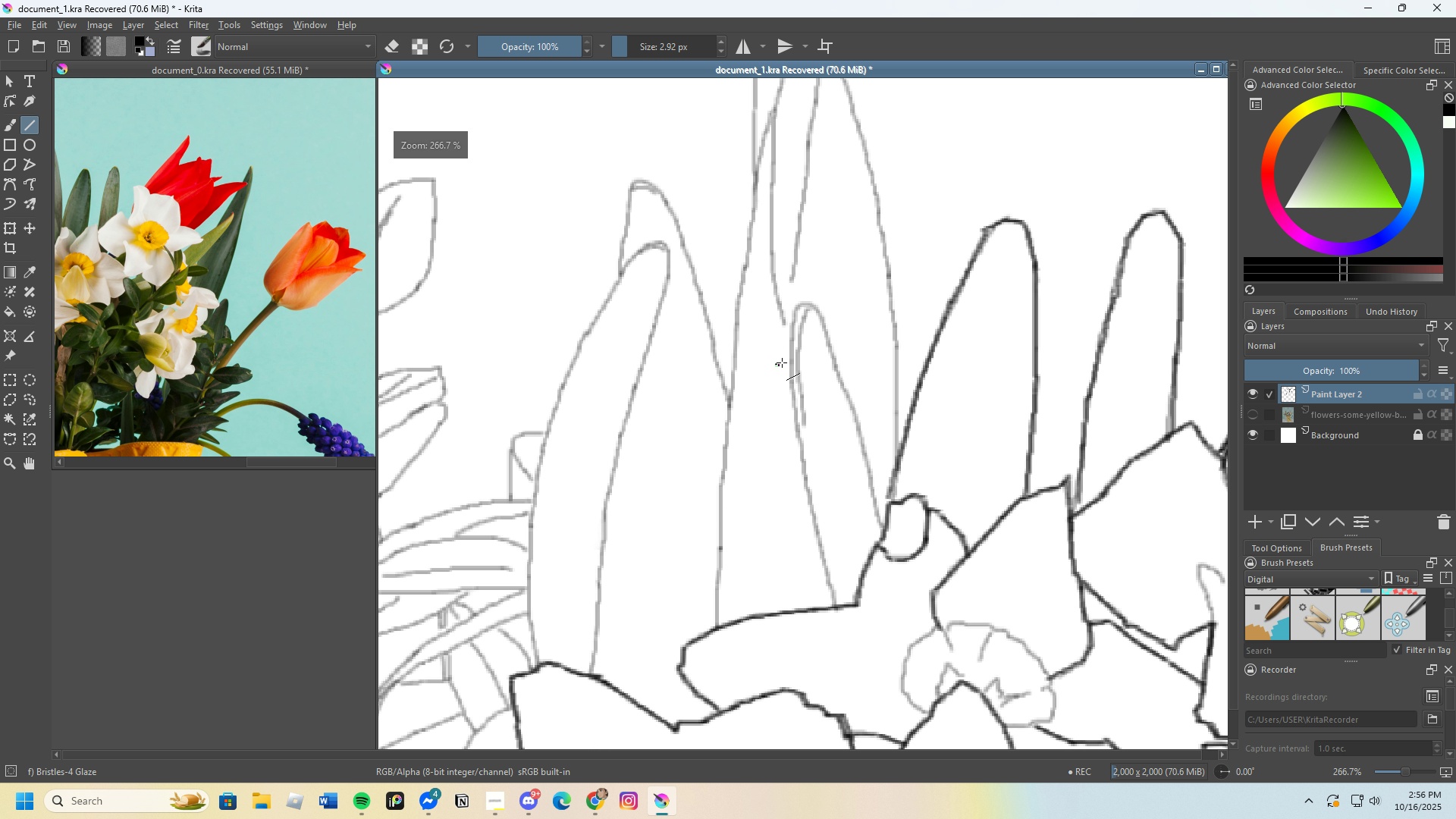 
scroll: coordinate [786, 360], scroll_direction: up, amount: 2.0
 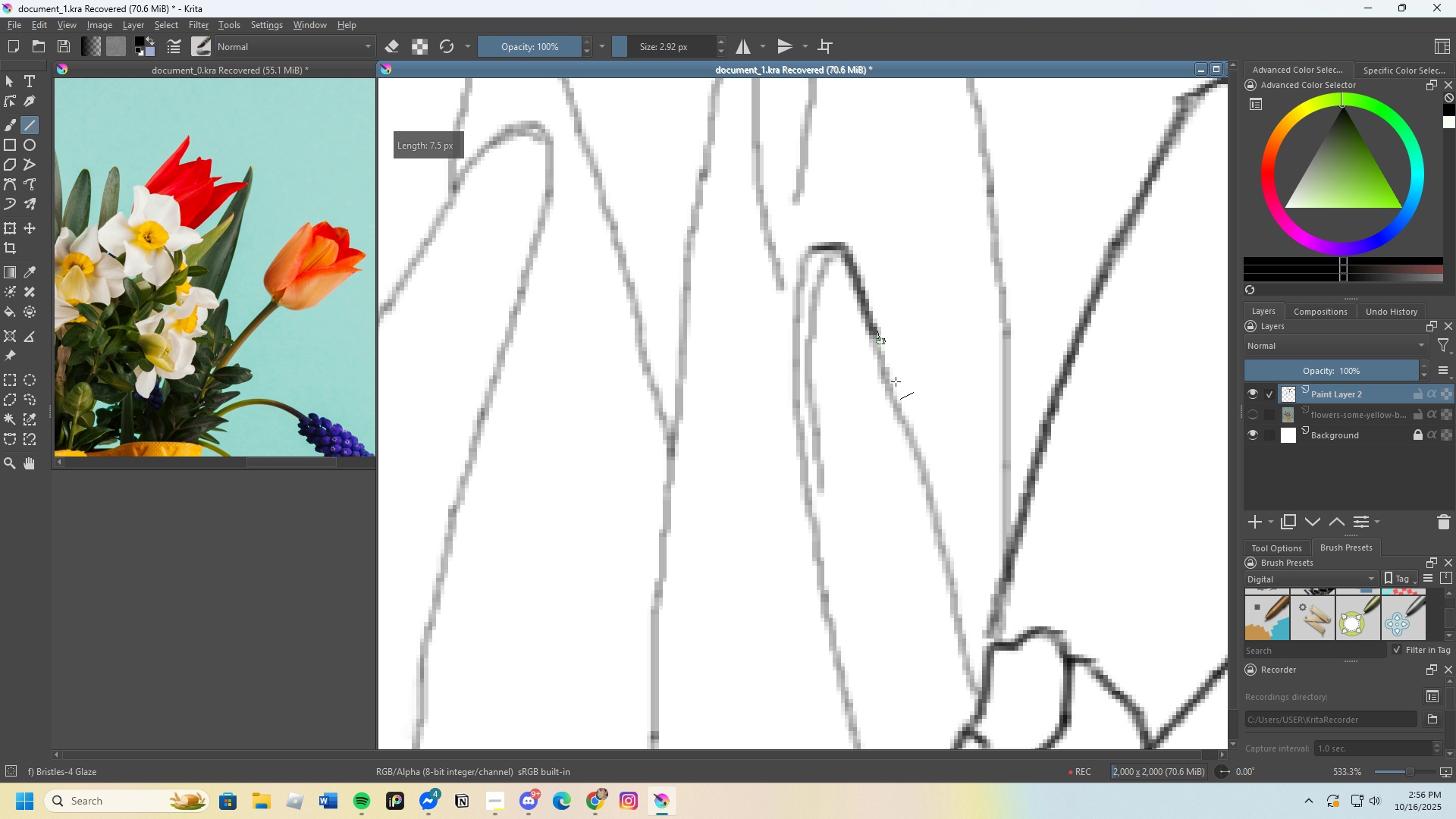 
scroll: coordinate [838, 441], scroll_direction: none, amount: 0.0
 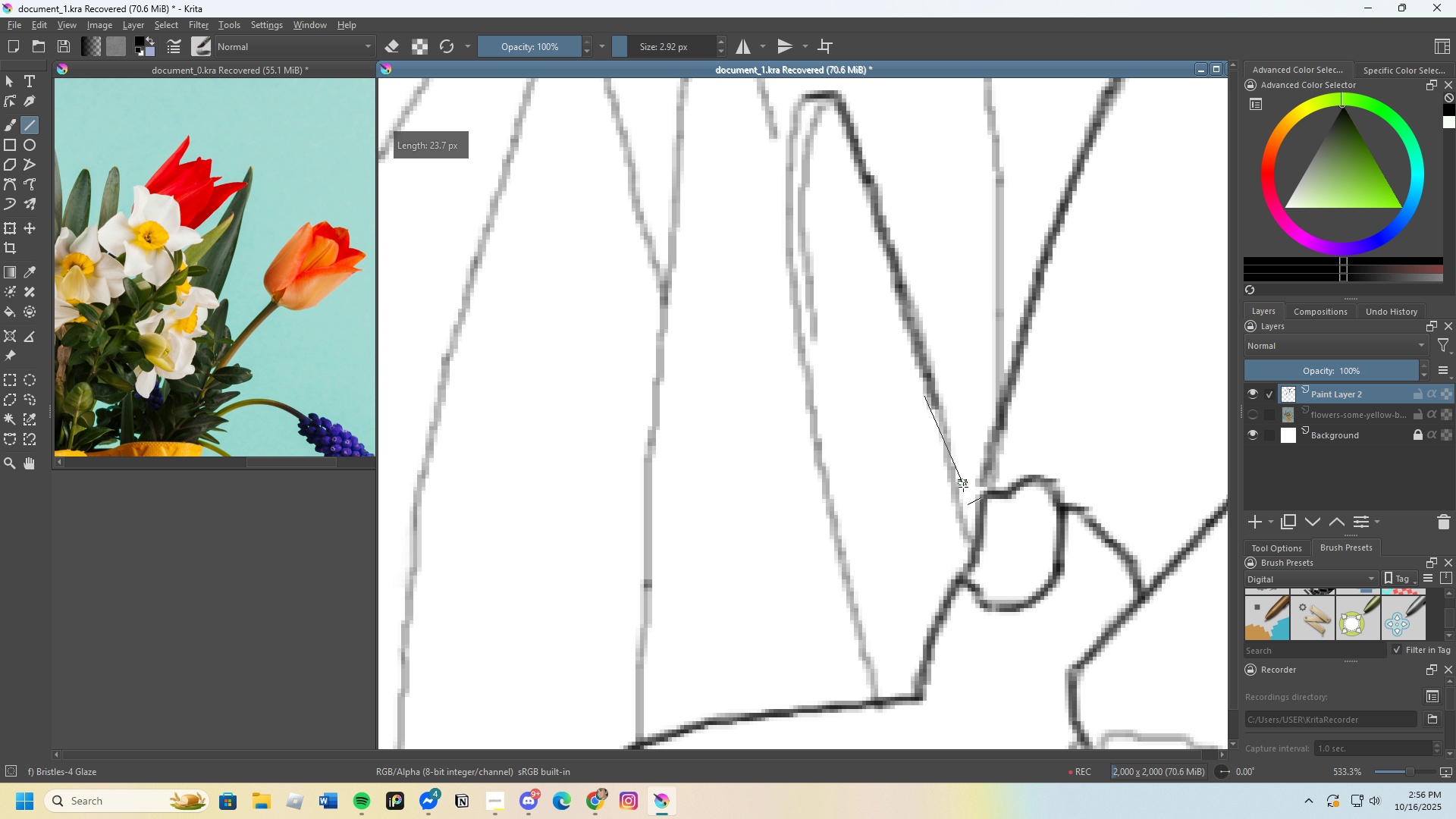 
key(Control+Z)
 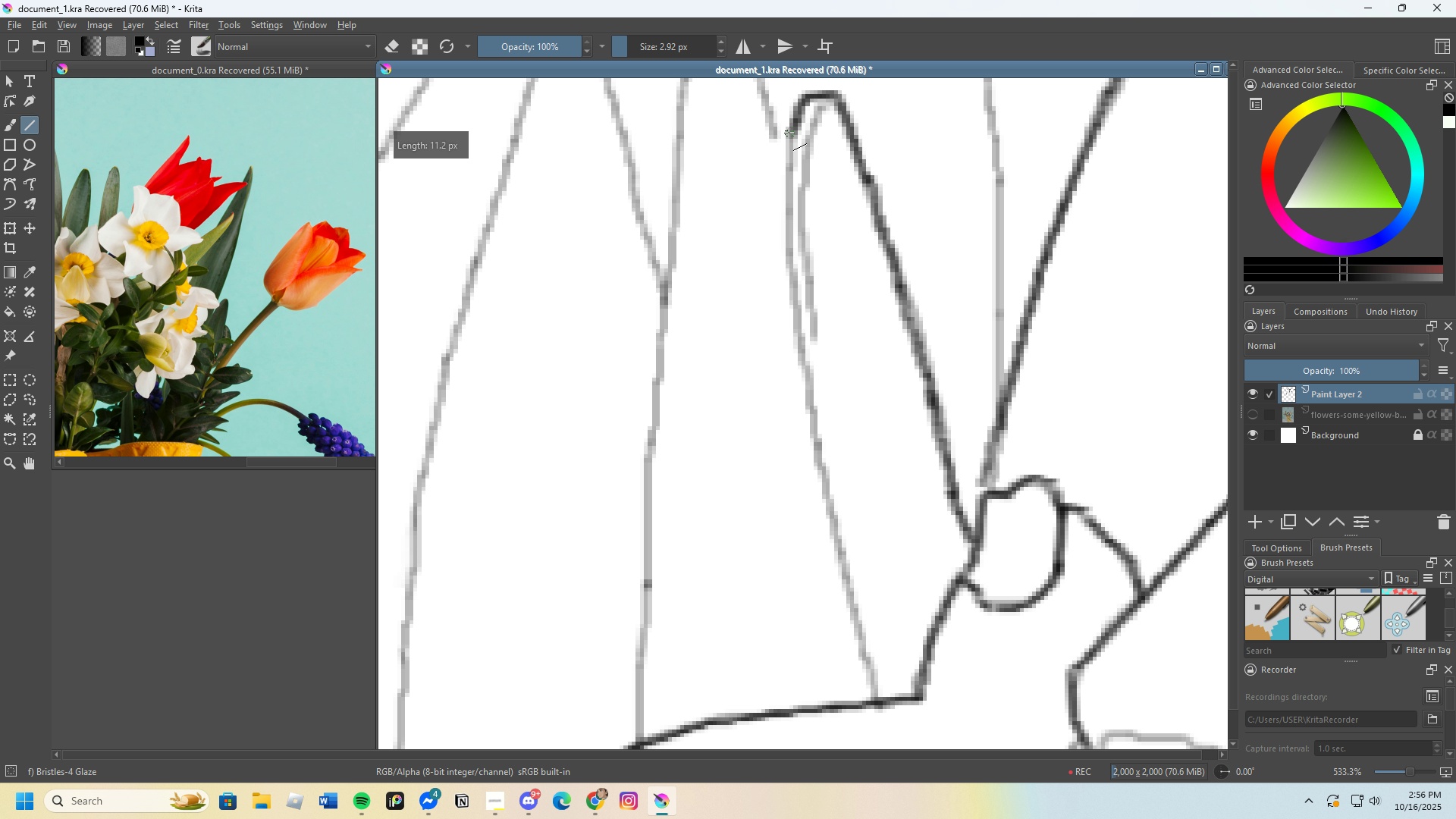 
wait(5.74)
 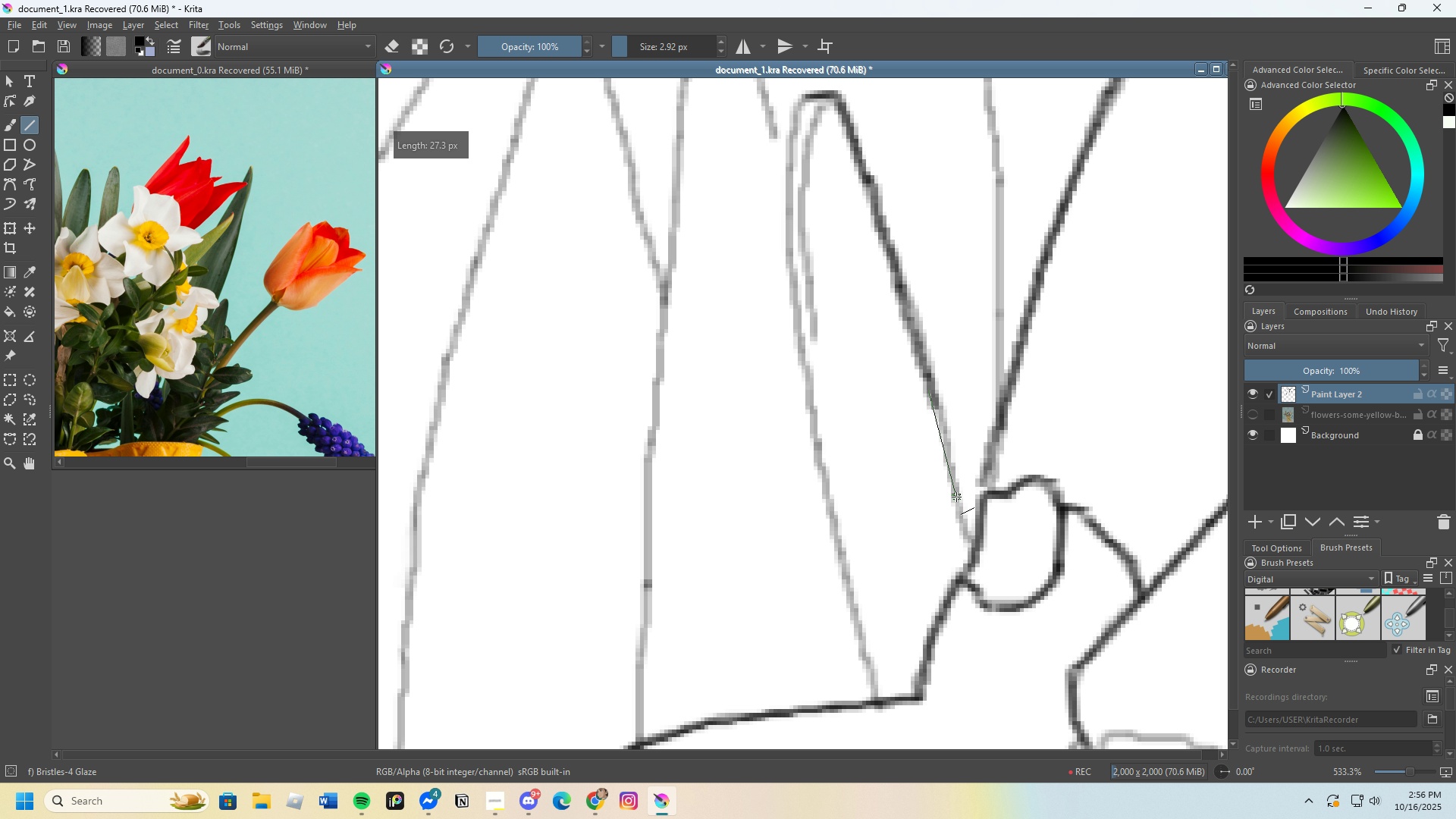 
scroll: coordinate [769, 272], scroll_direction: none, amount: 0.0
 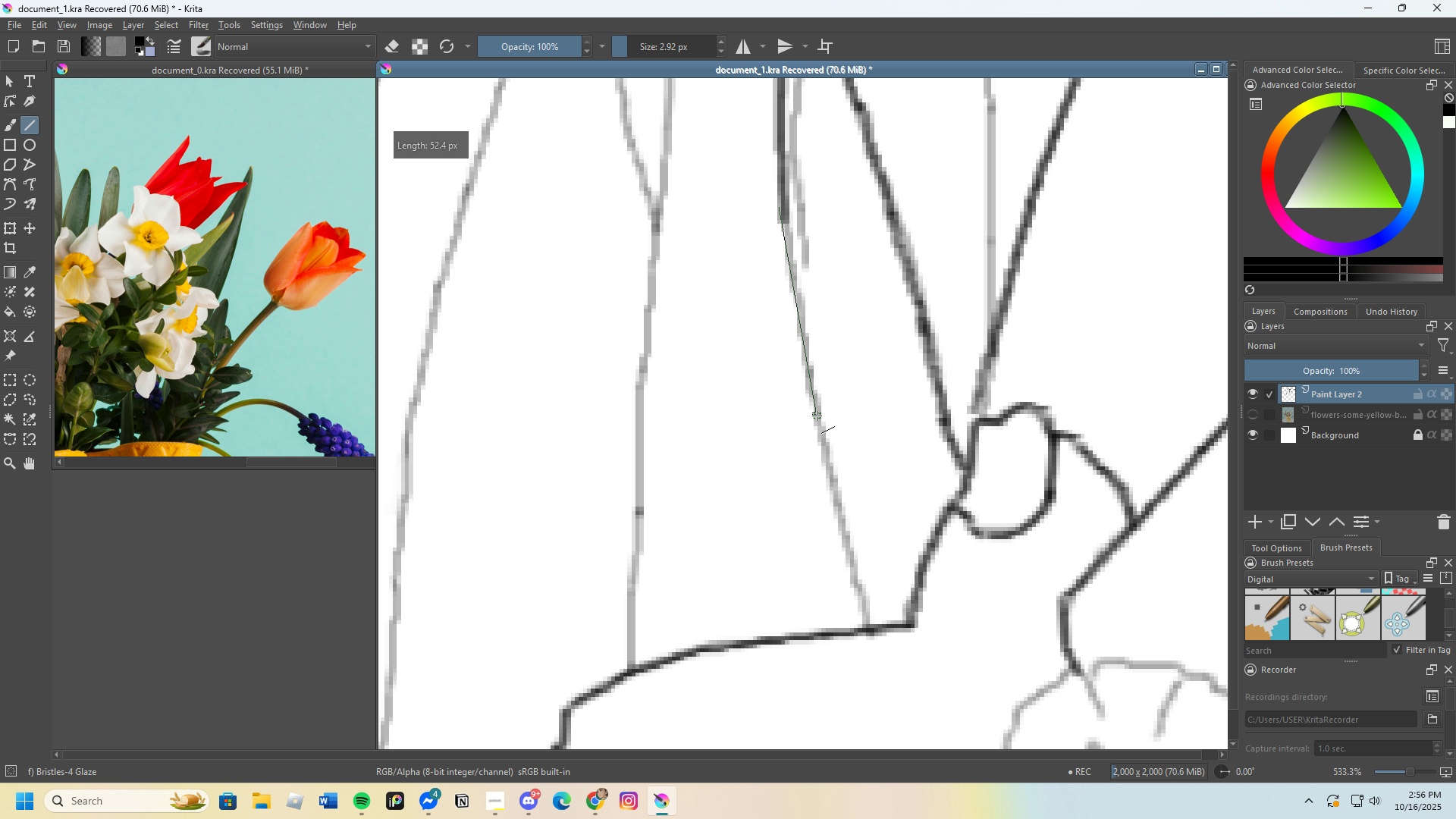 
scroll: coordinate [849, 524], scroll_direction: down, amount: 4.0
 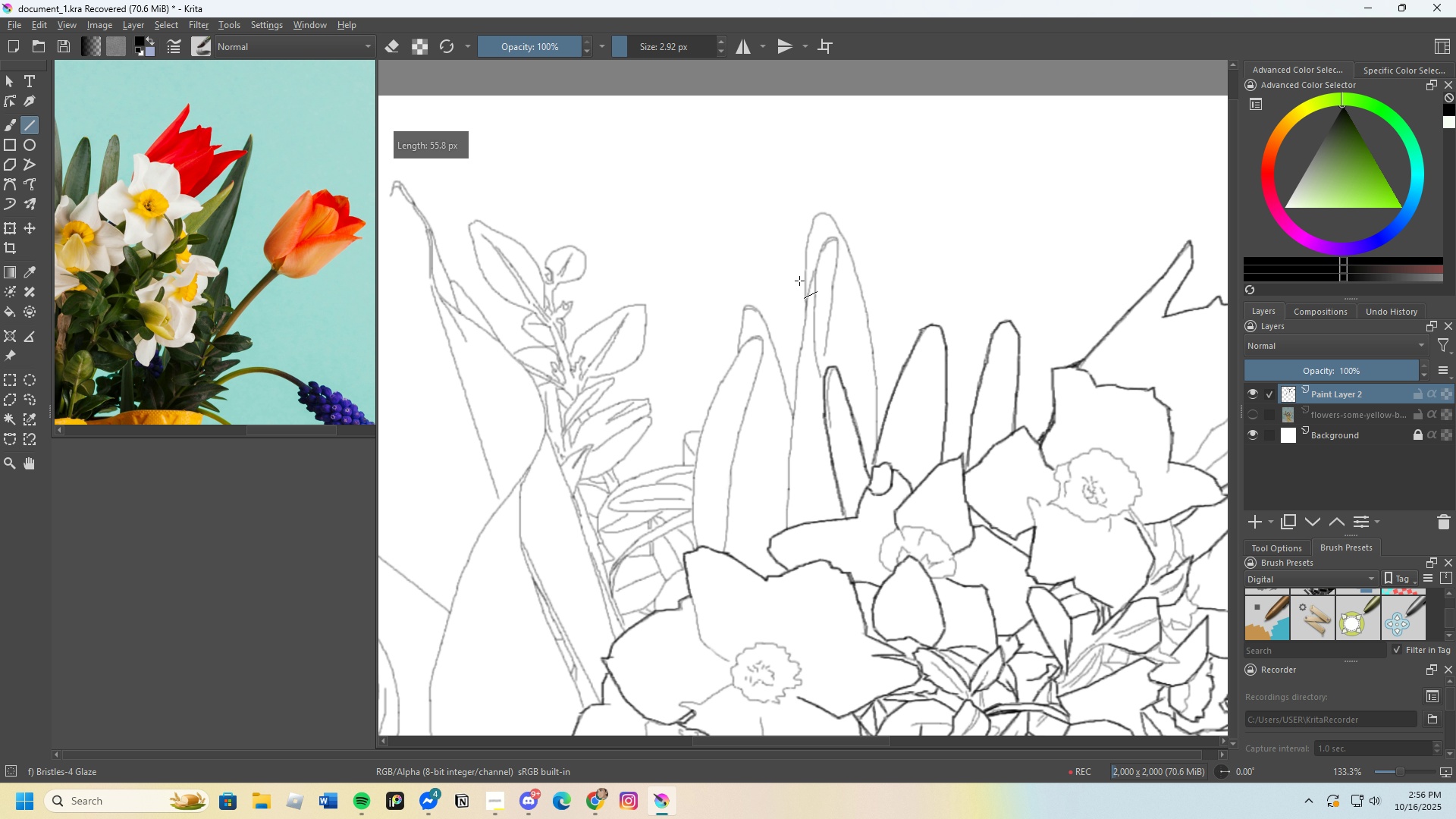 
scroll: coordinate [805, 250], scroll_direction: up, amount: 3.0
 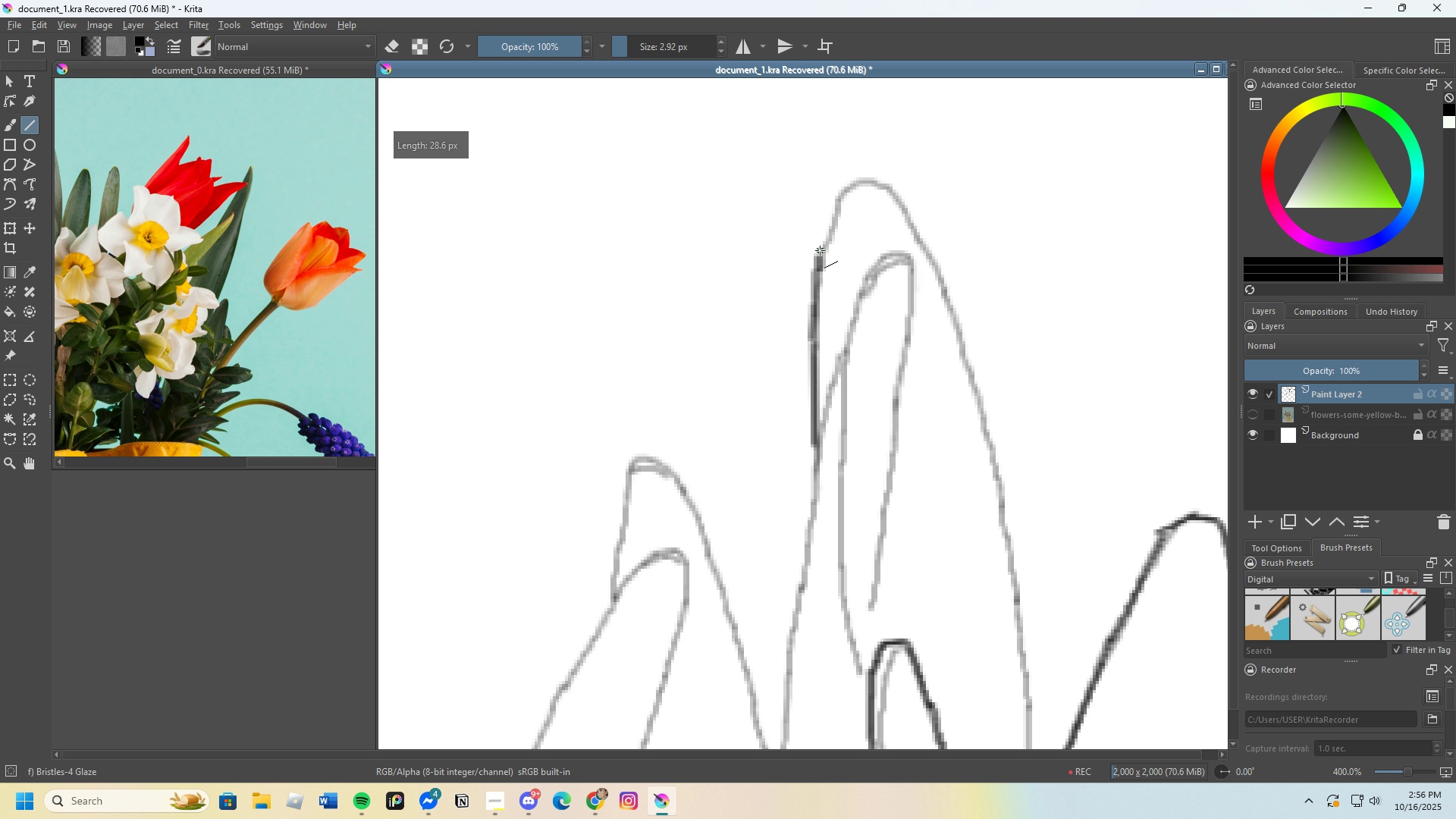 
wait(8.03)
 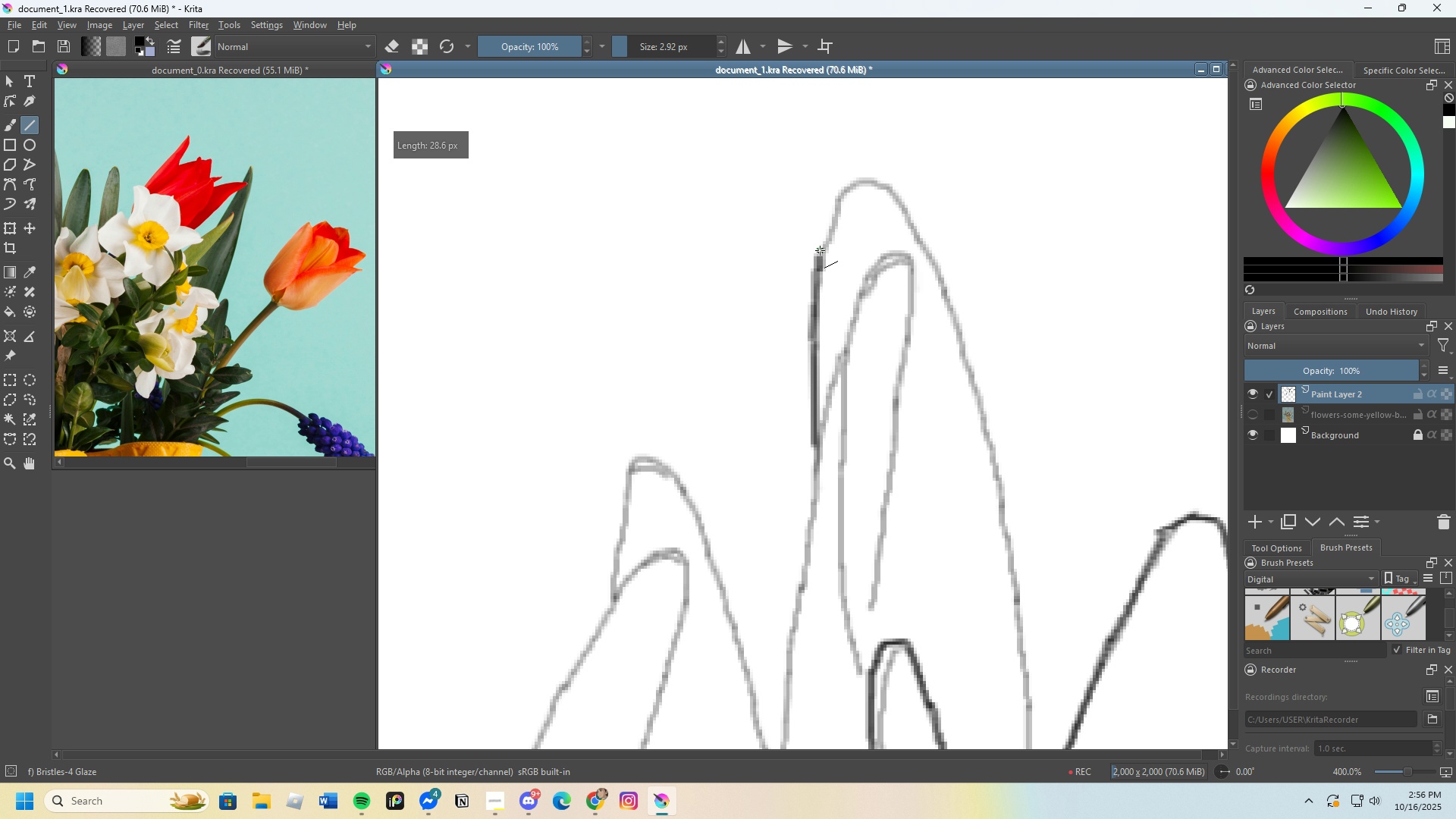 
scroll: coordinate [873, 239], scroll_direction: none, amount: 0.0
 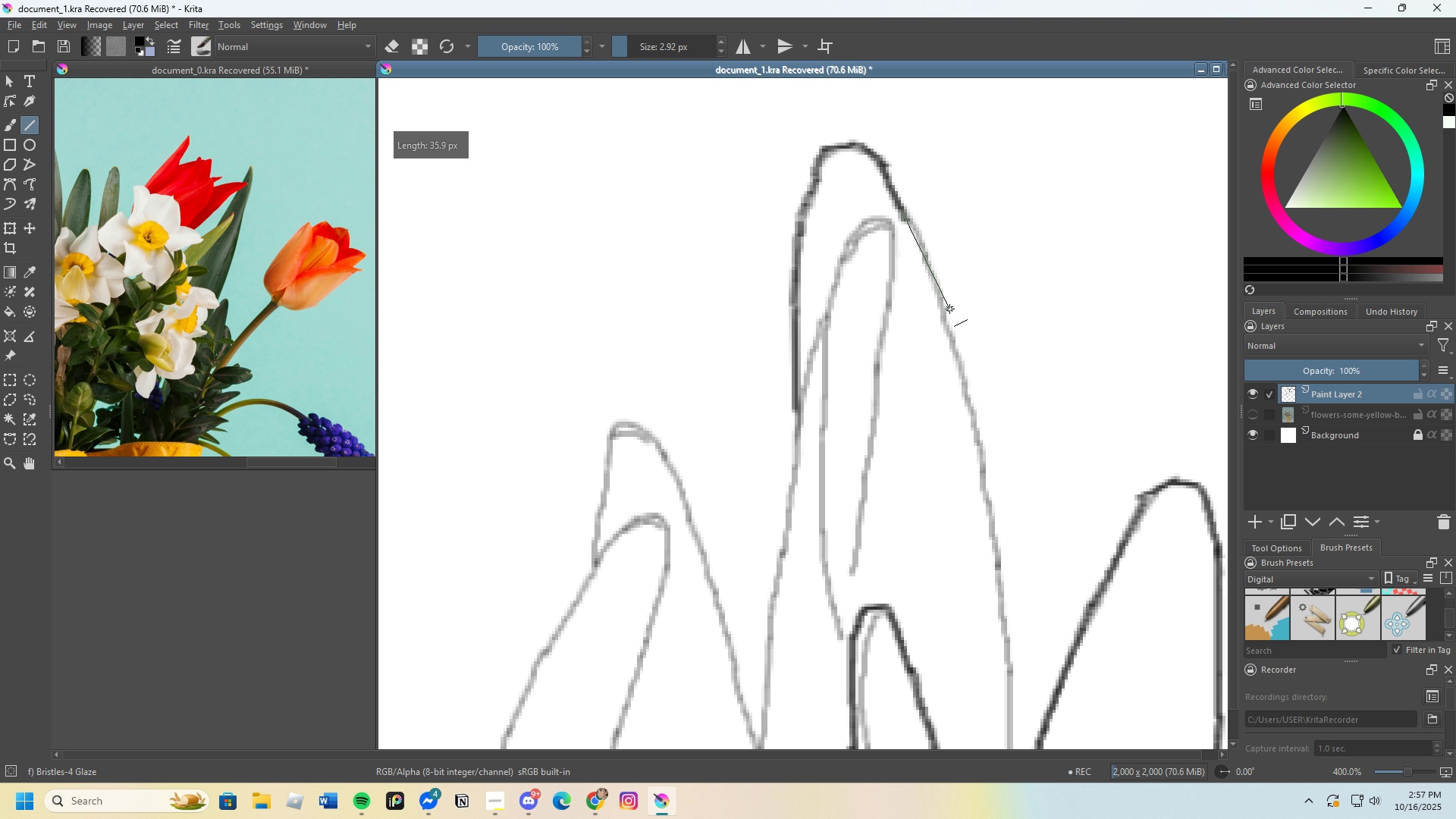 
scroll: coordinate [918, 289], scroll_direction: down, amount: 1.0
 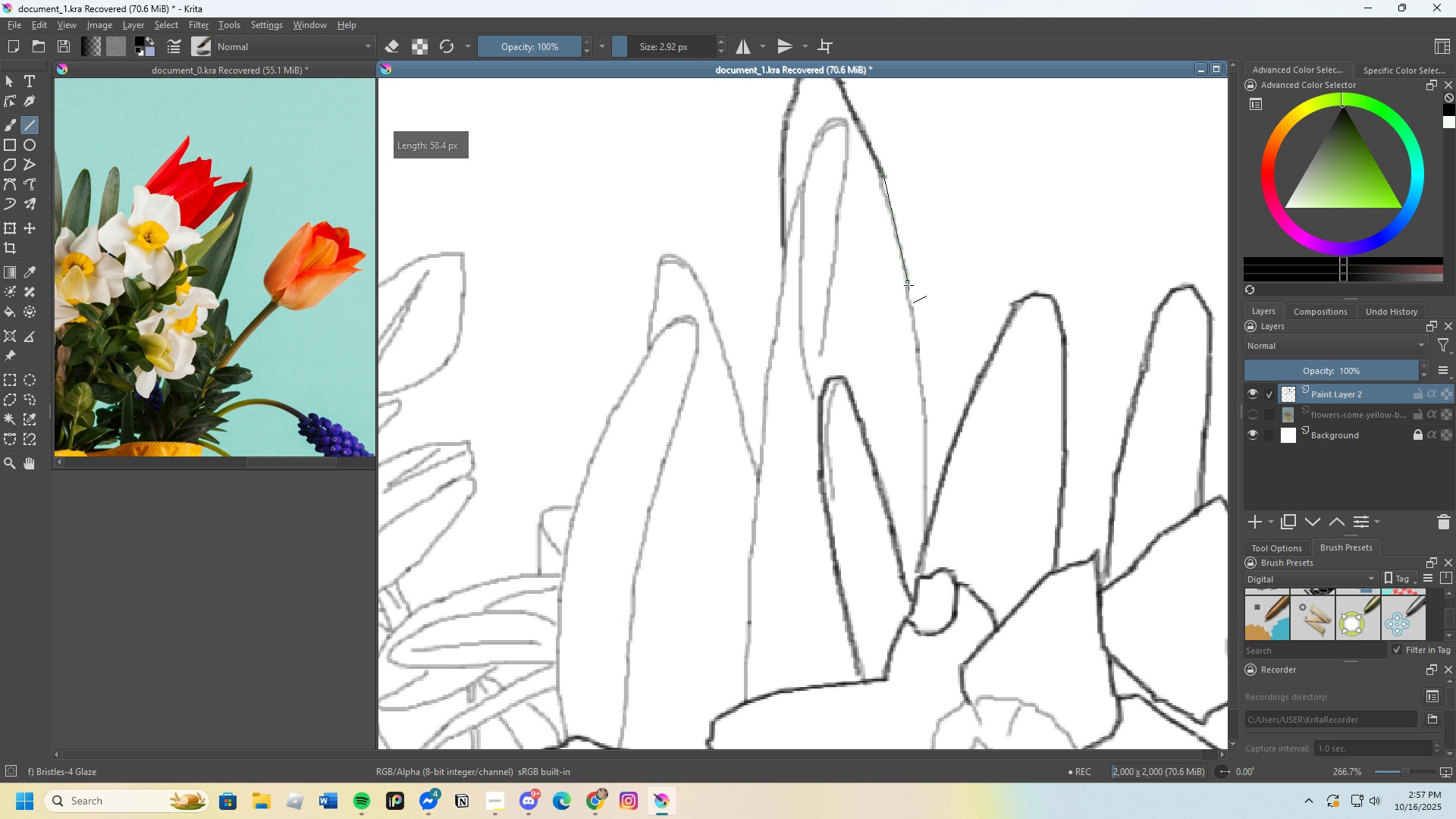 
scroll: coordinate [896, 274], scroll_direction: up, amount: 1.0
 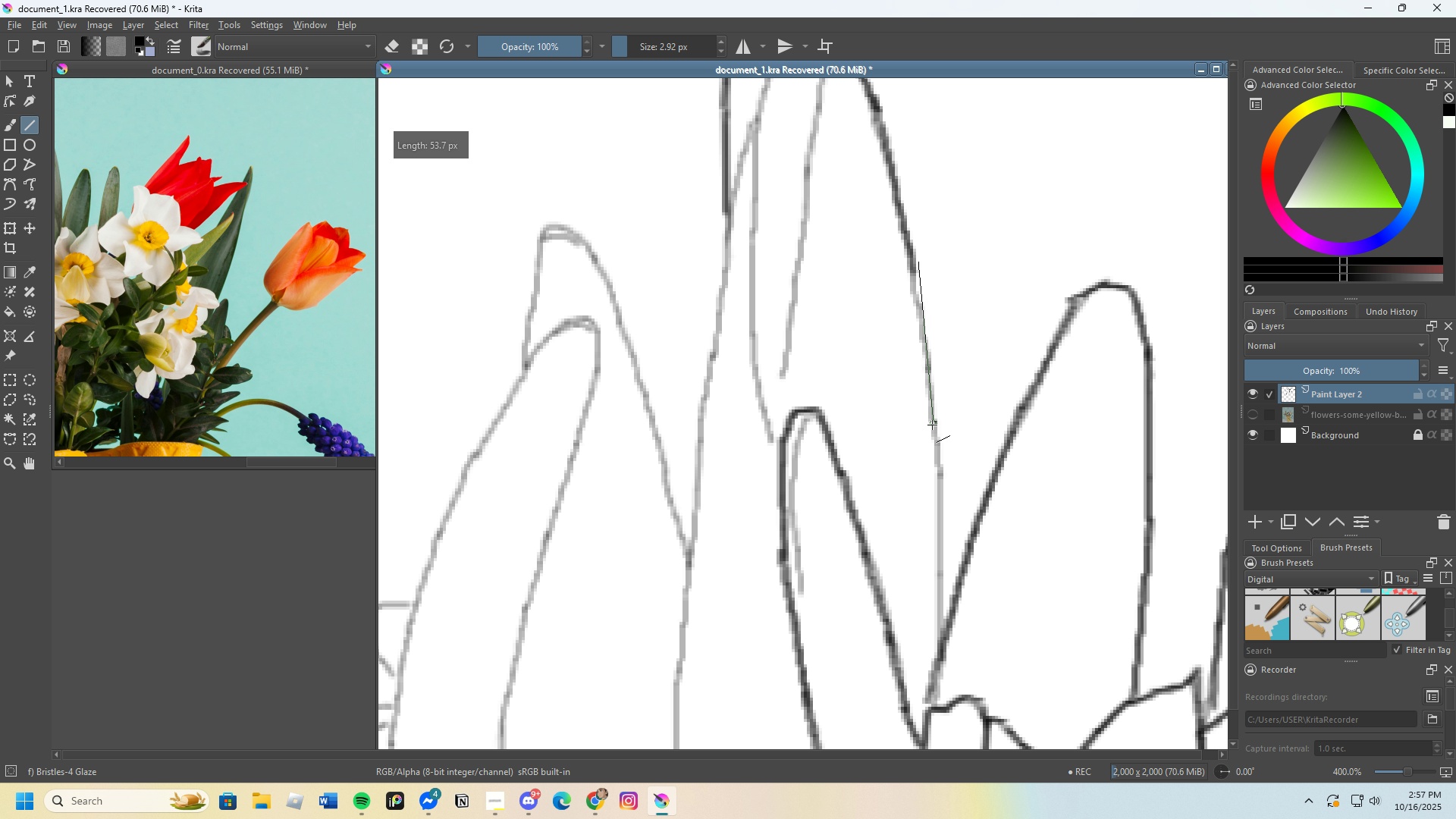 
key(Control+Z)
 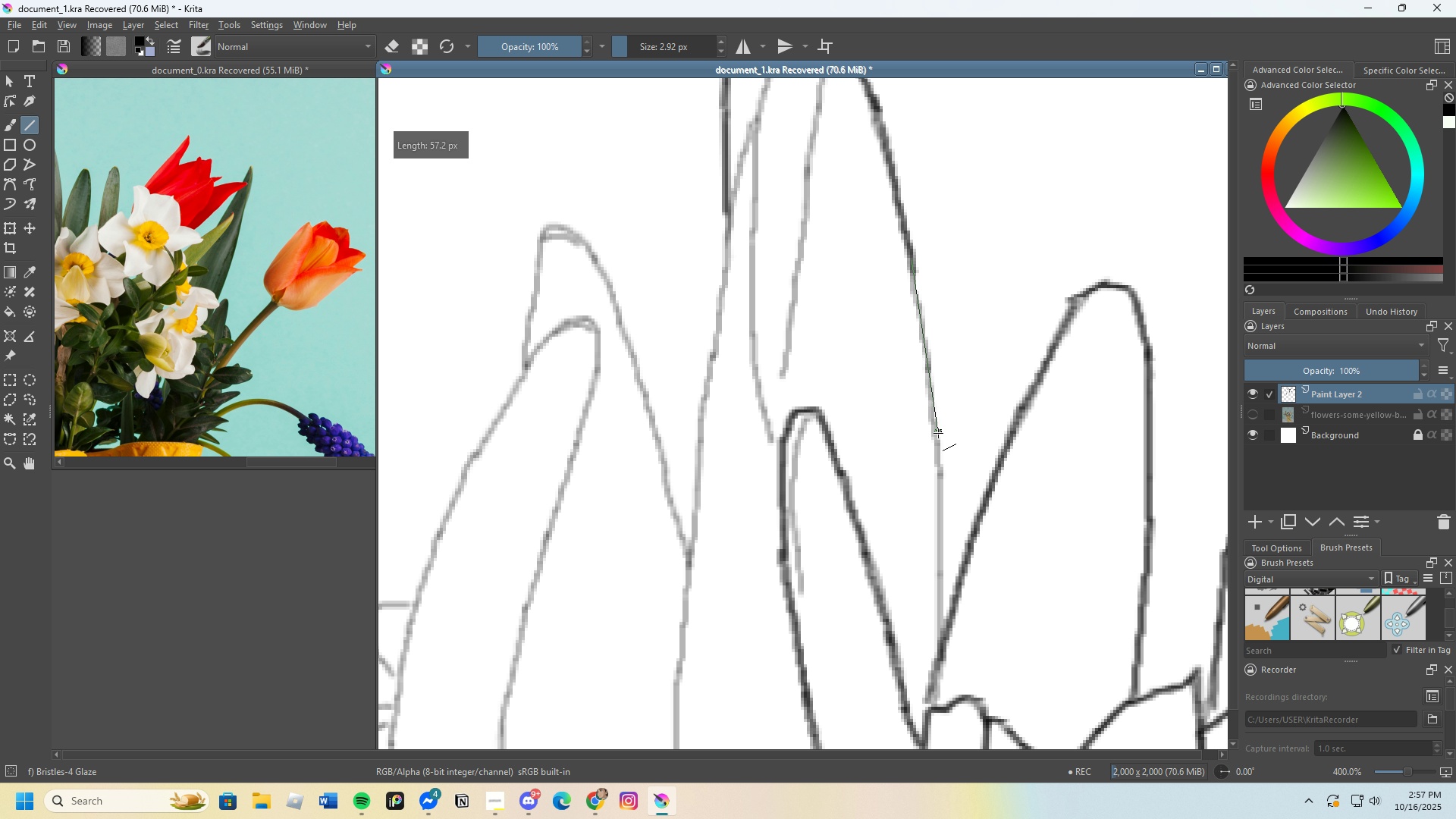 
scroll: coordinate [772, 398], scroll_direction: none, amount: 0.0
 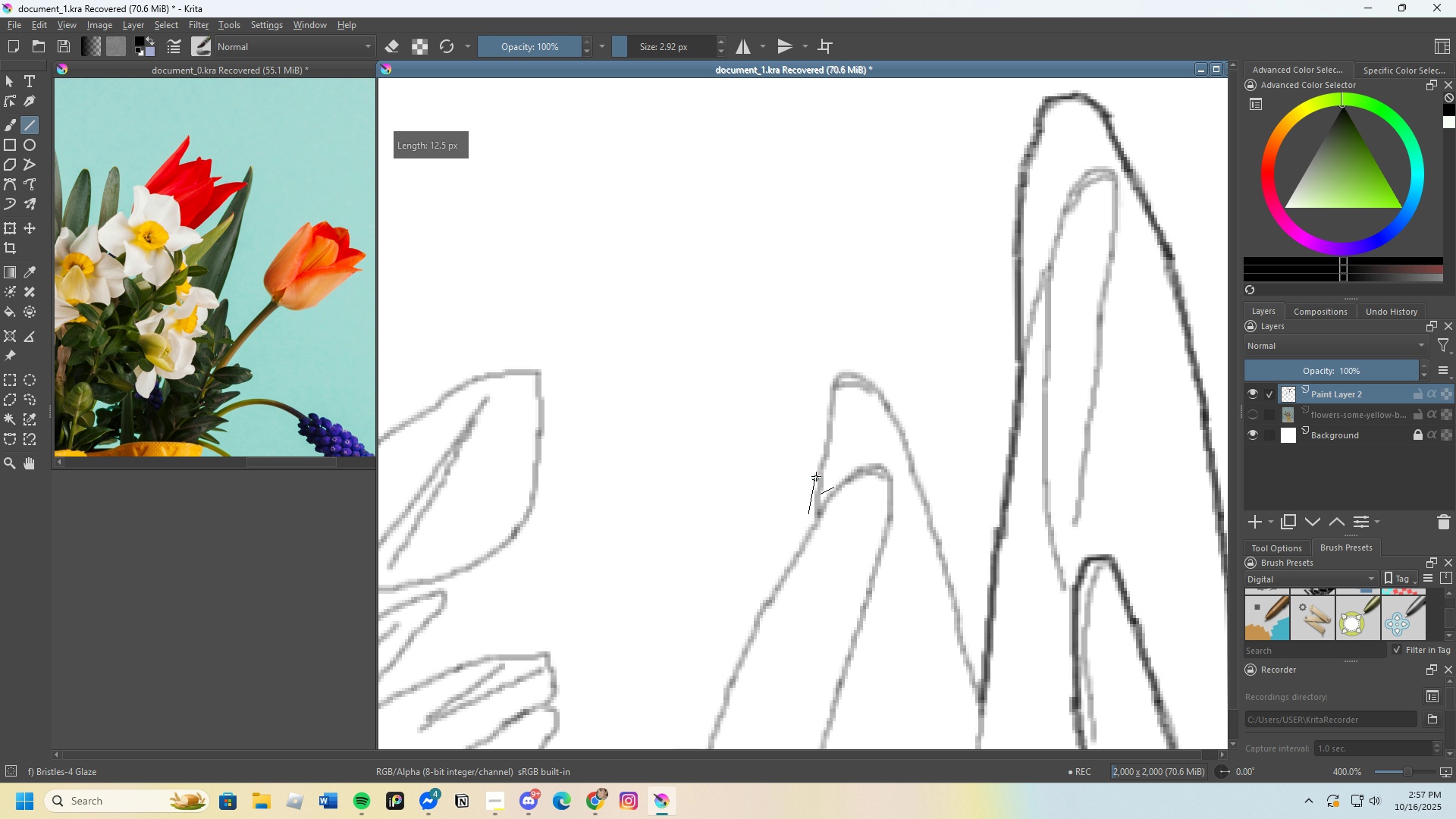 
key(Control+Z)
 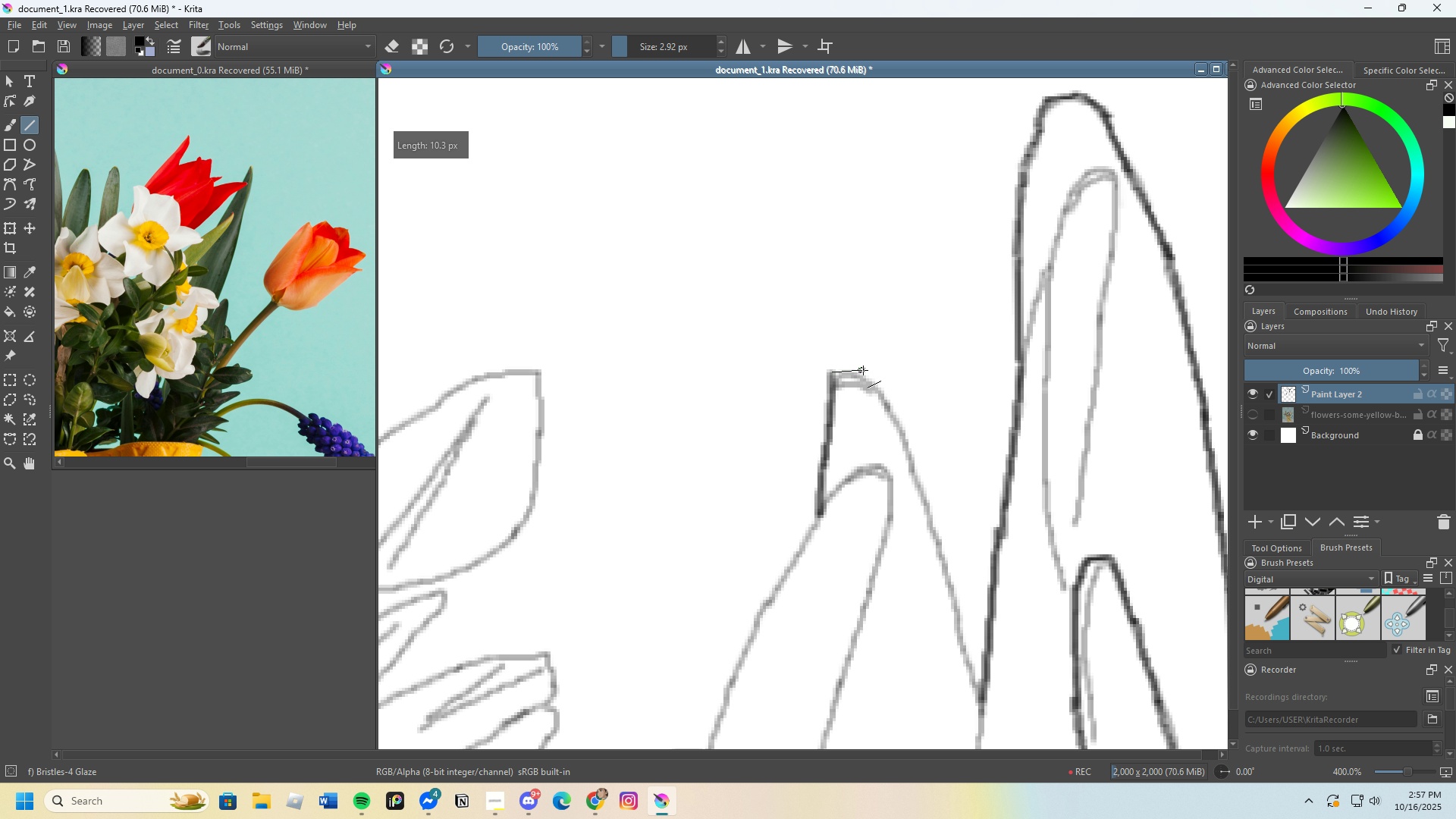 
wait(5.17)
 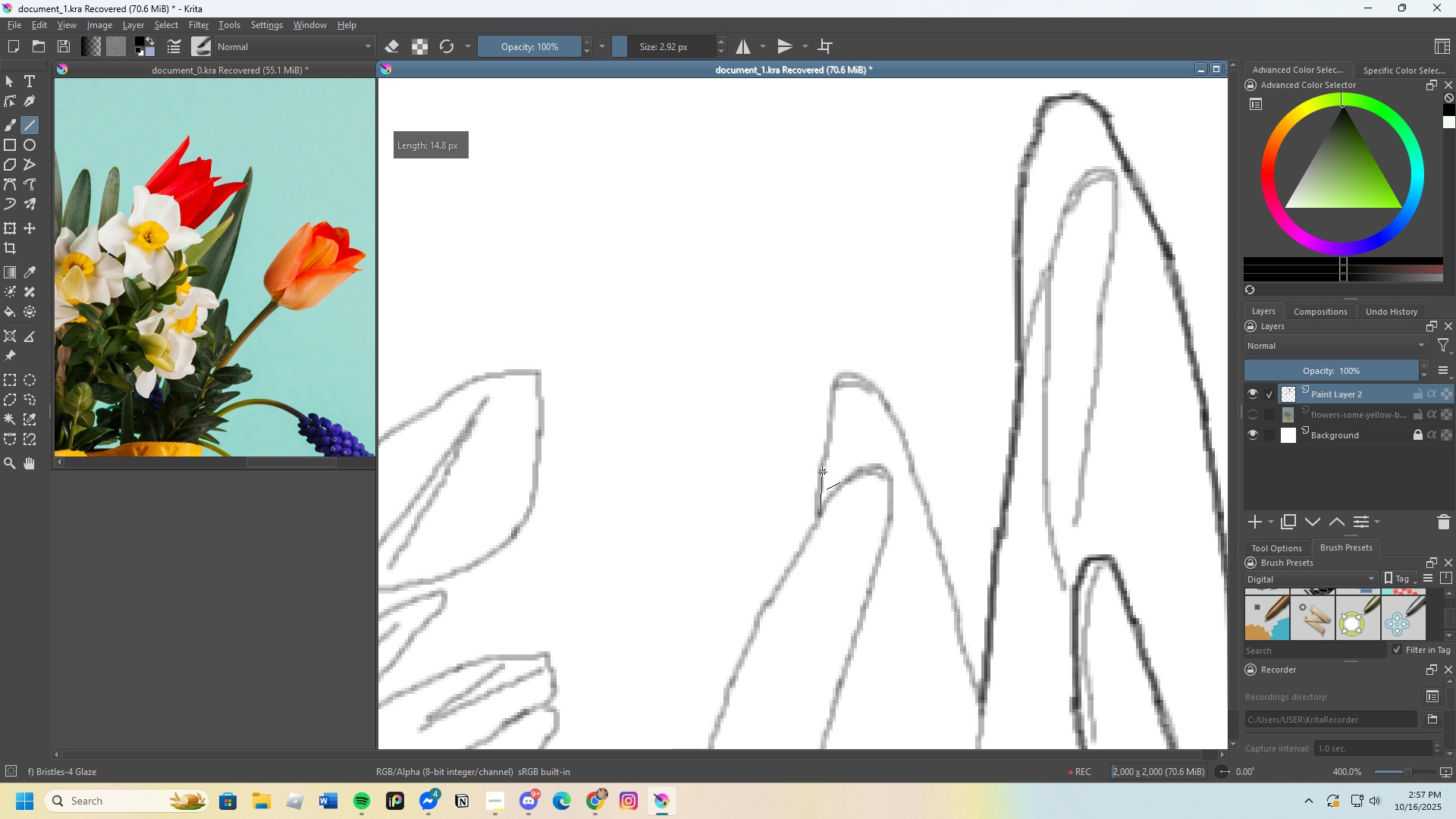 
scroll: coordinate [870, 475], scroll_direction: down, amount: 2.0
 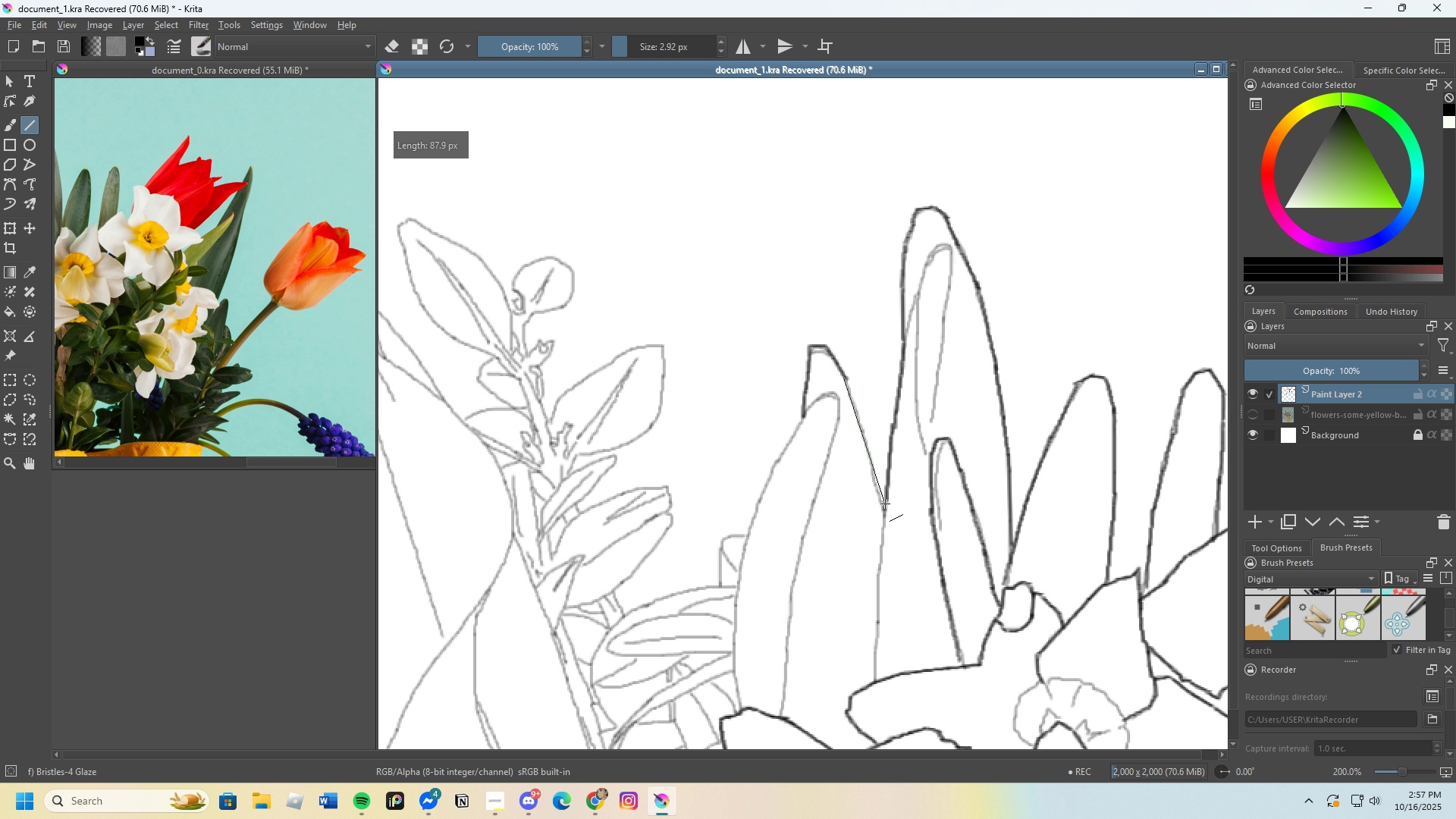 
scroll: coordinate [879, 470], scroll_direction: none, amount: 0.0
 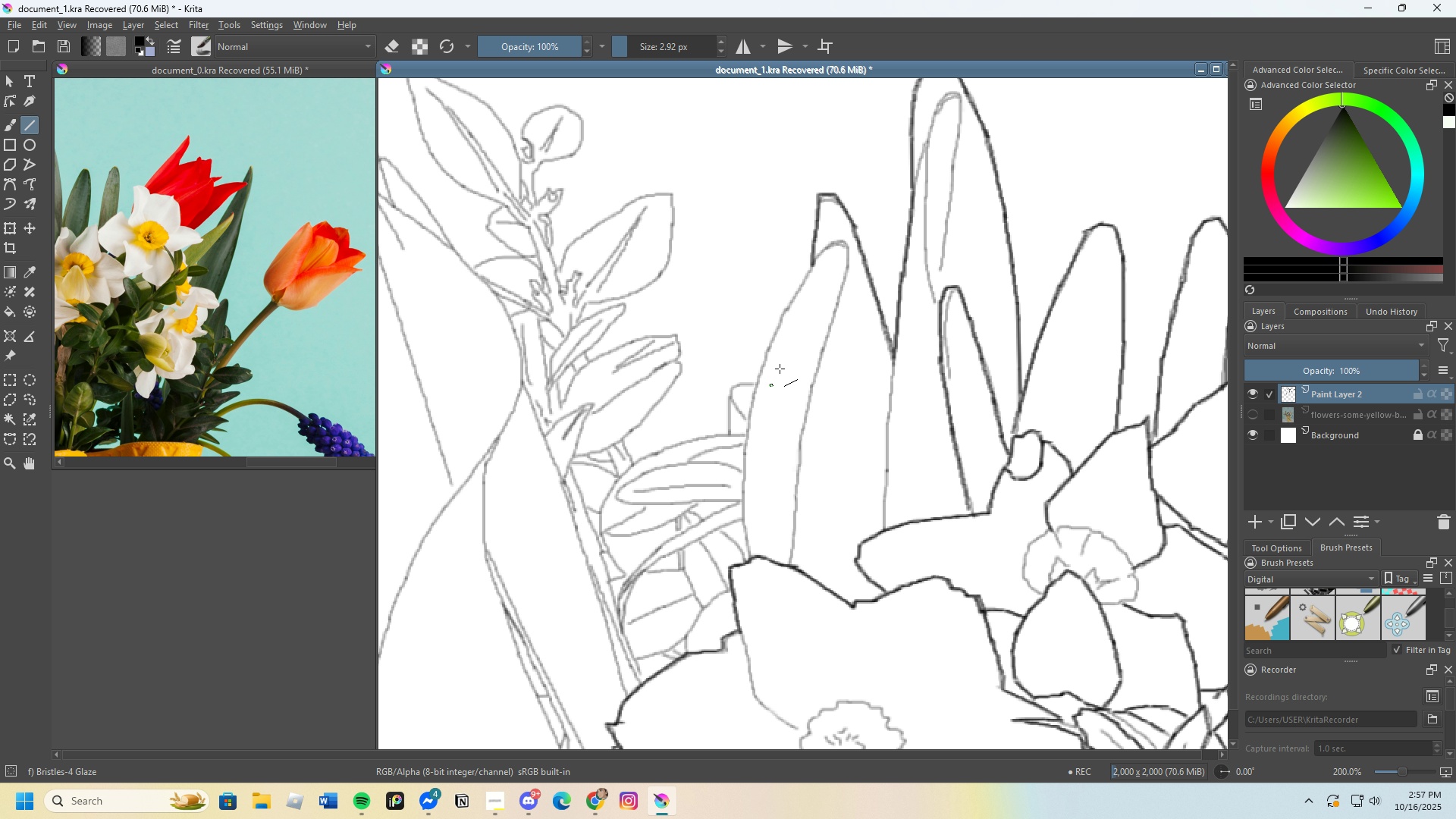 
scroll: coordinate [869, 318], scroll_direction: down, amount: 3.0
 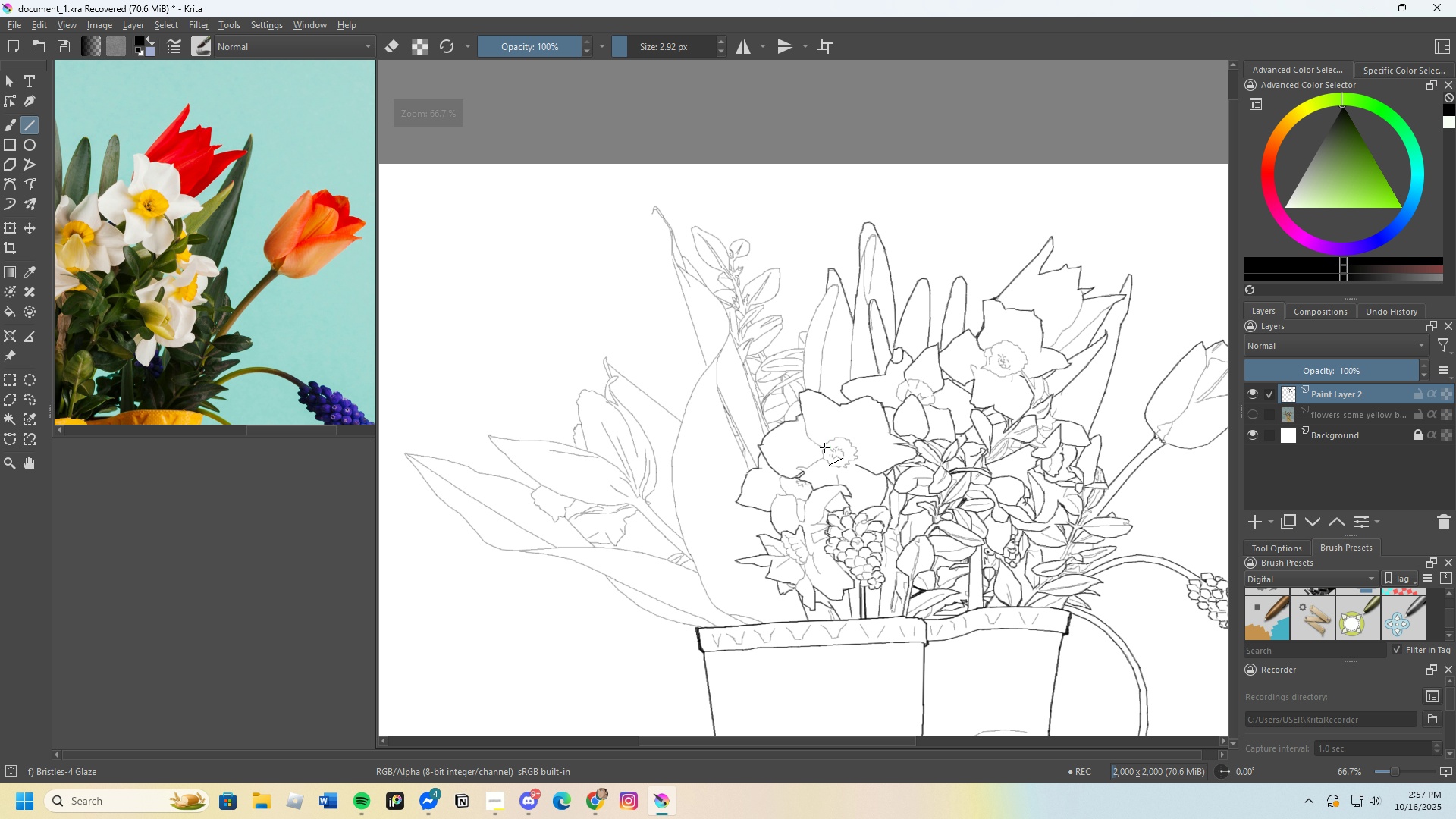 
scroll: coordinate [864, 194], scroll_direction: up, amount: 4.0
 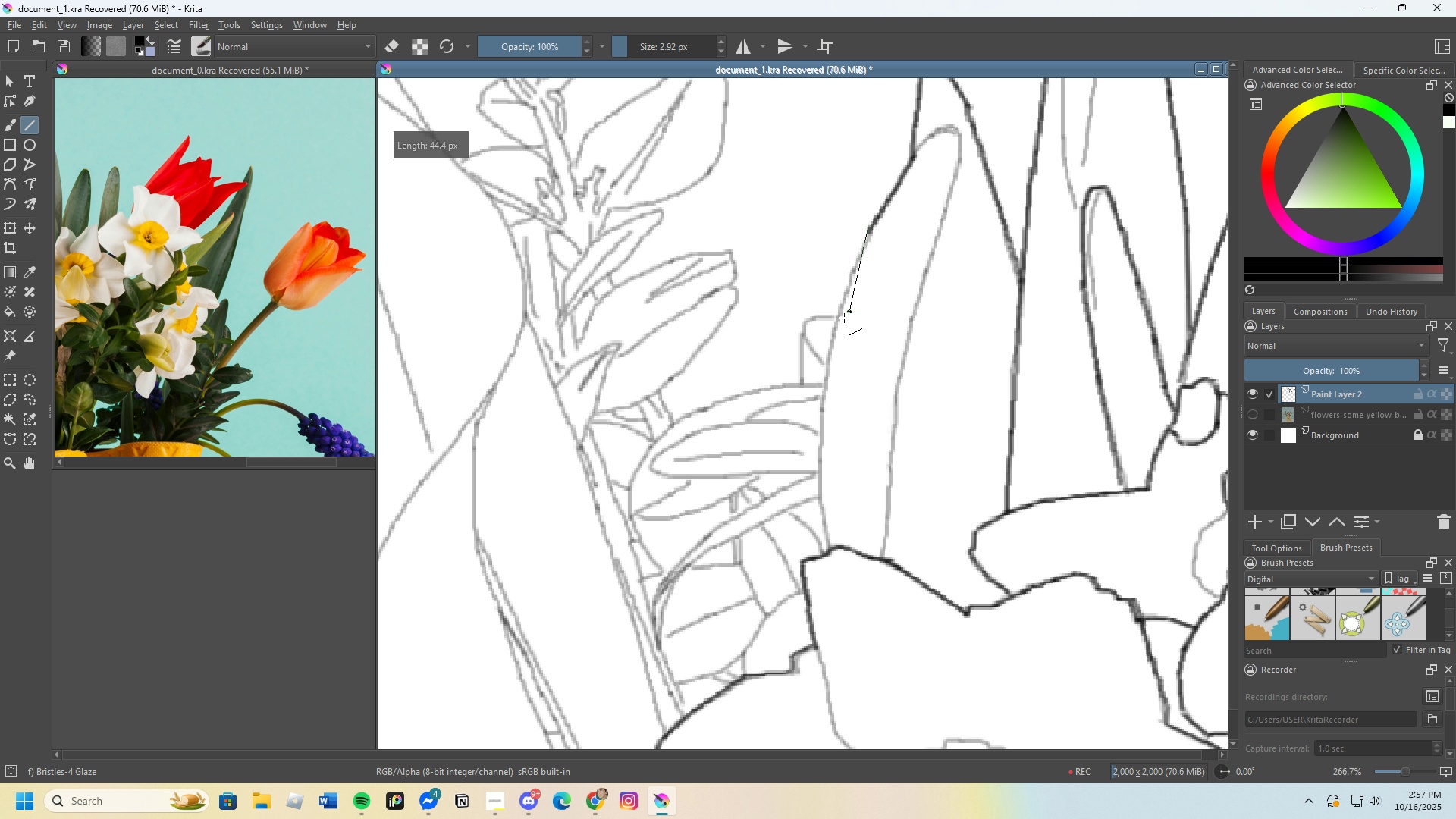 
scroll: coordinate [850, 352], scroll_direction: none, amount: 0.0
 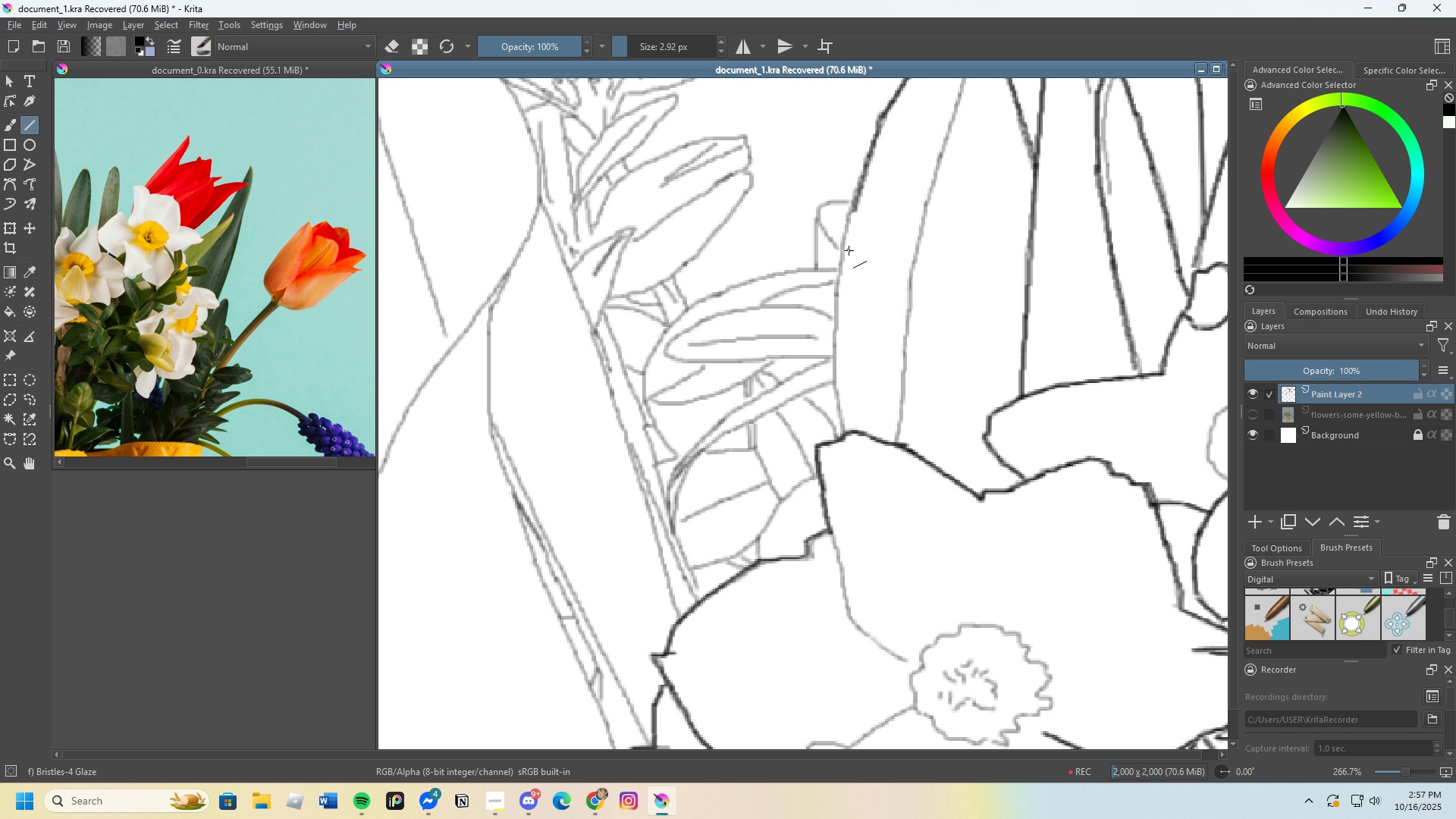 
hold_key(key=ControlLeft, duration=1.53)
 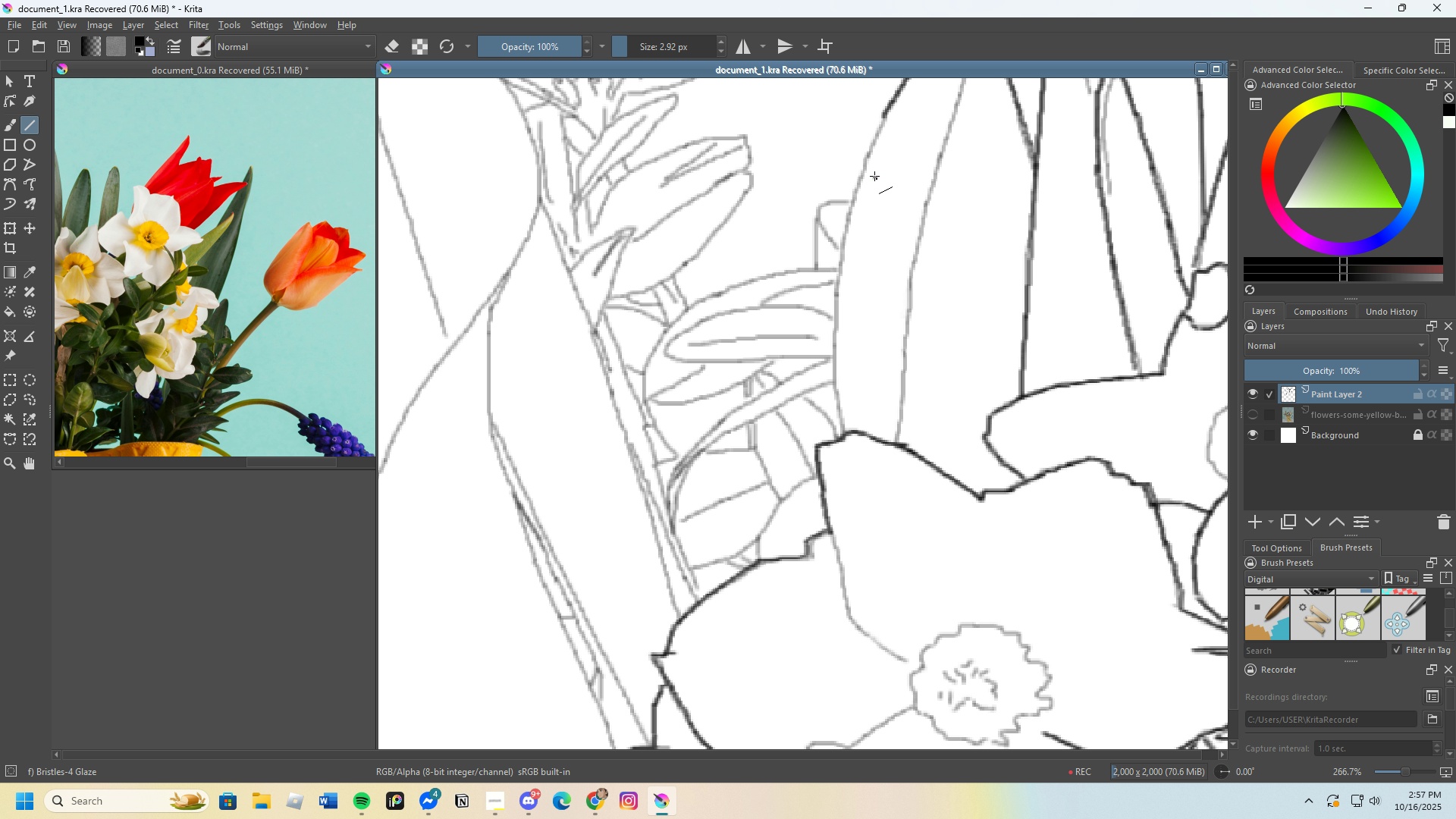 
key(Control+ControlLeft)
 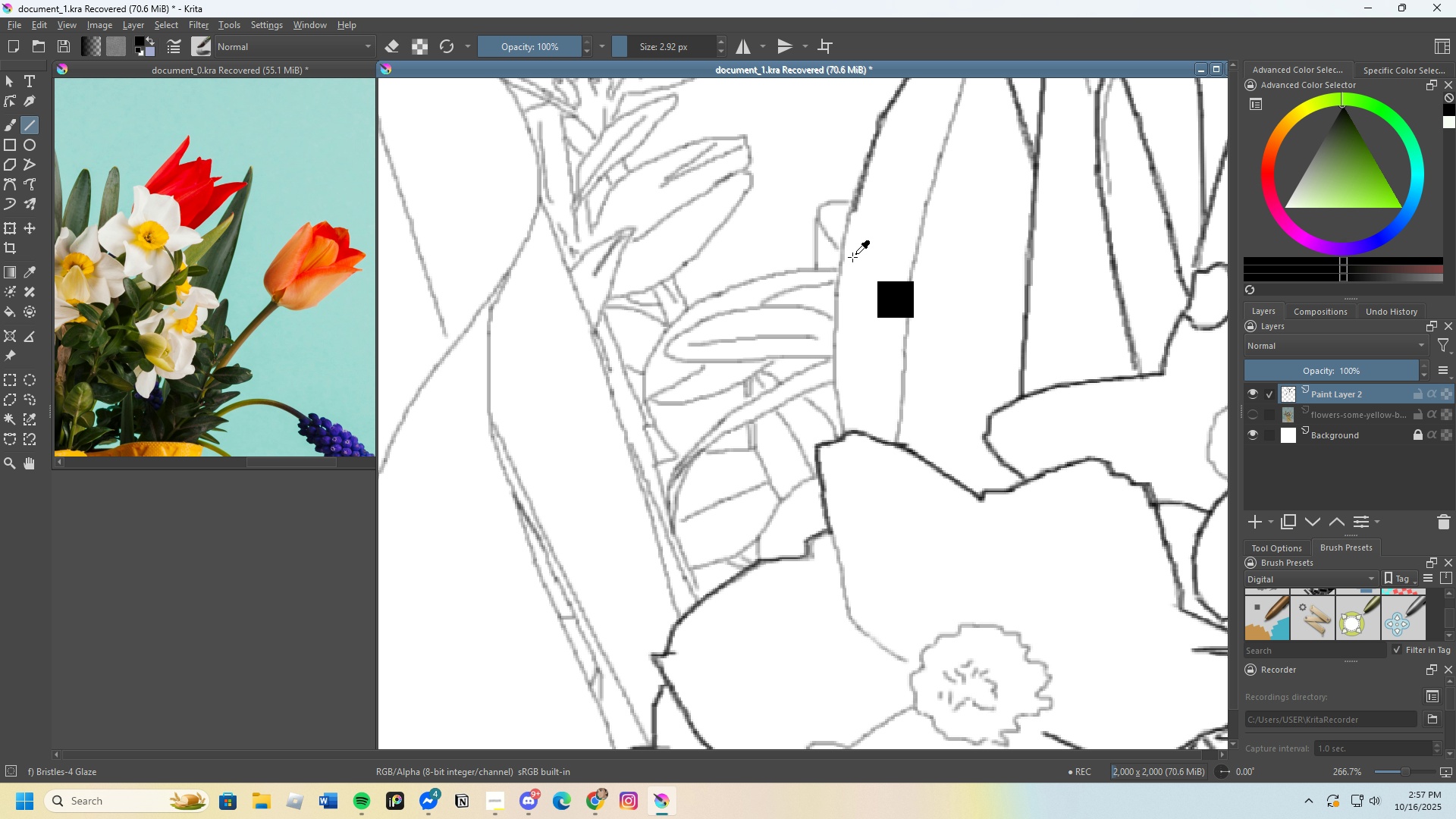 
key(Control+ControlLeft)
 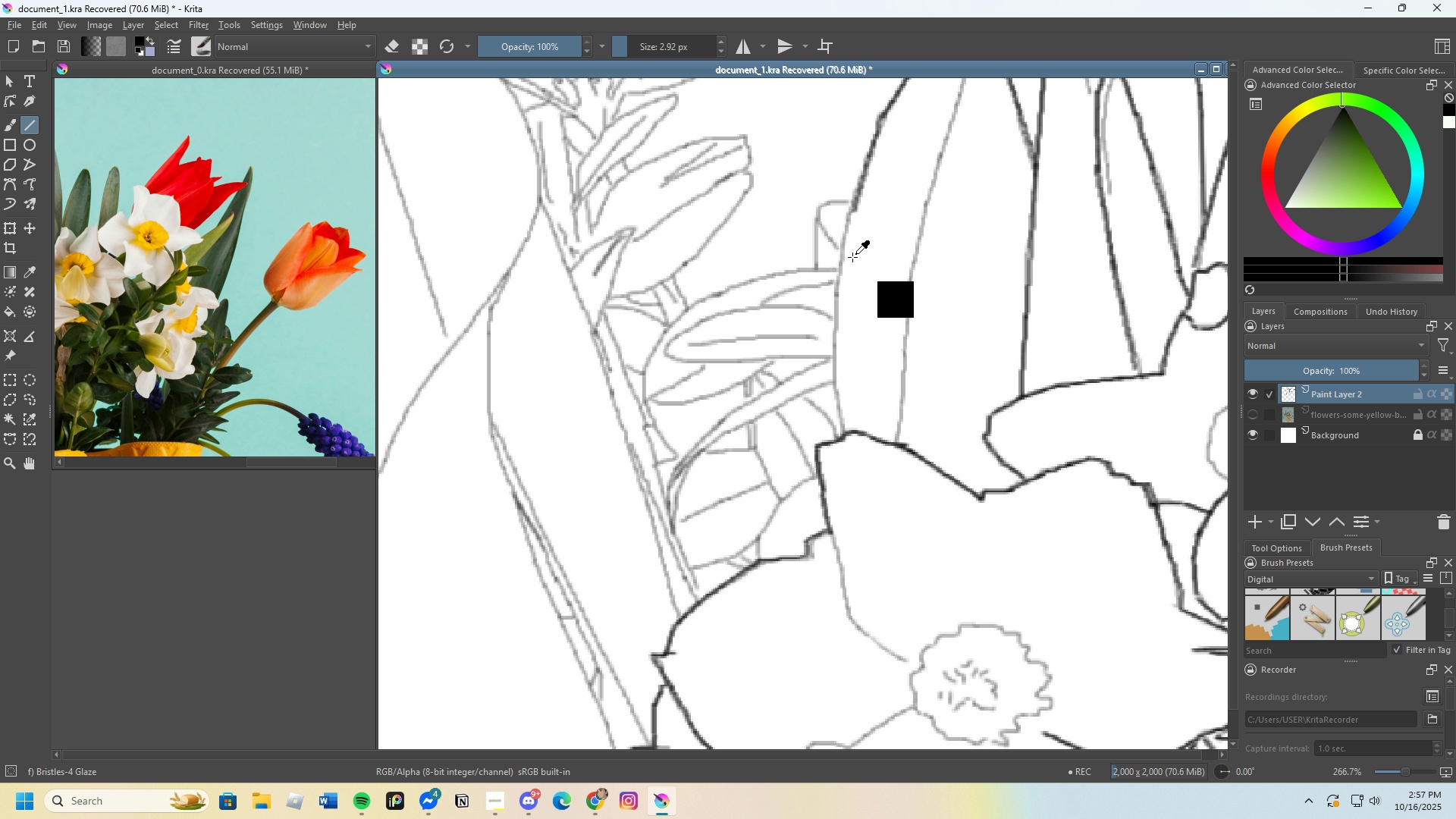 
key(Control+Z)
 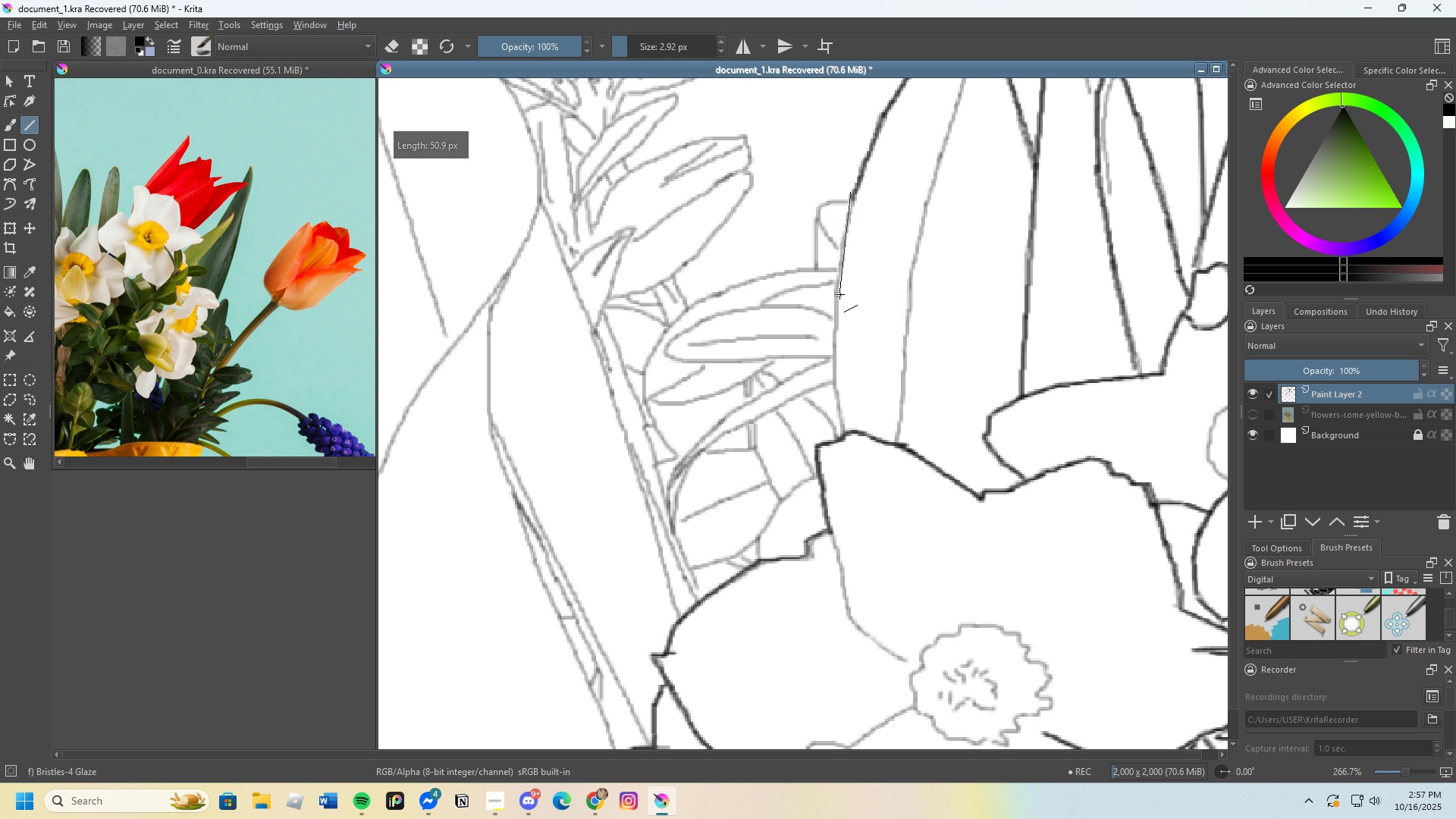 
wait(5.39)
 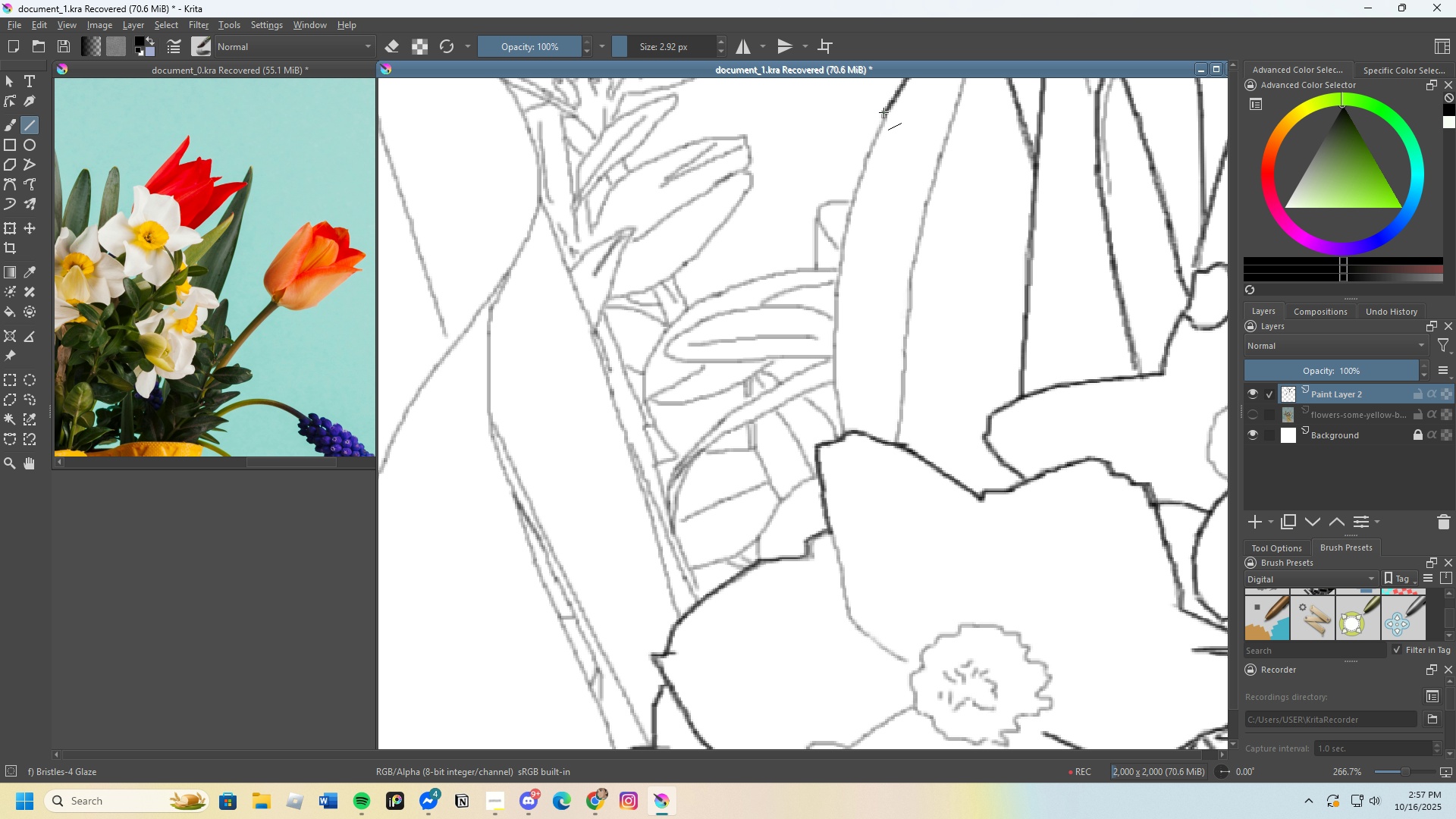 
key(Control+Z)
 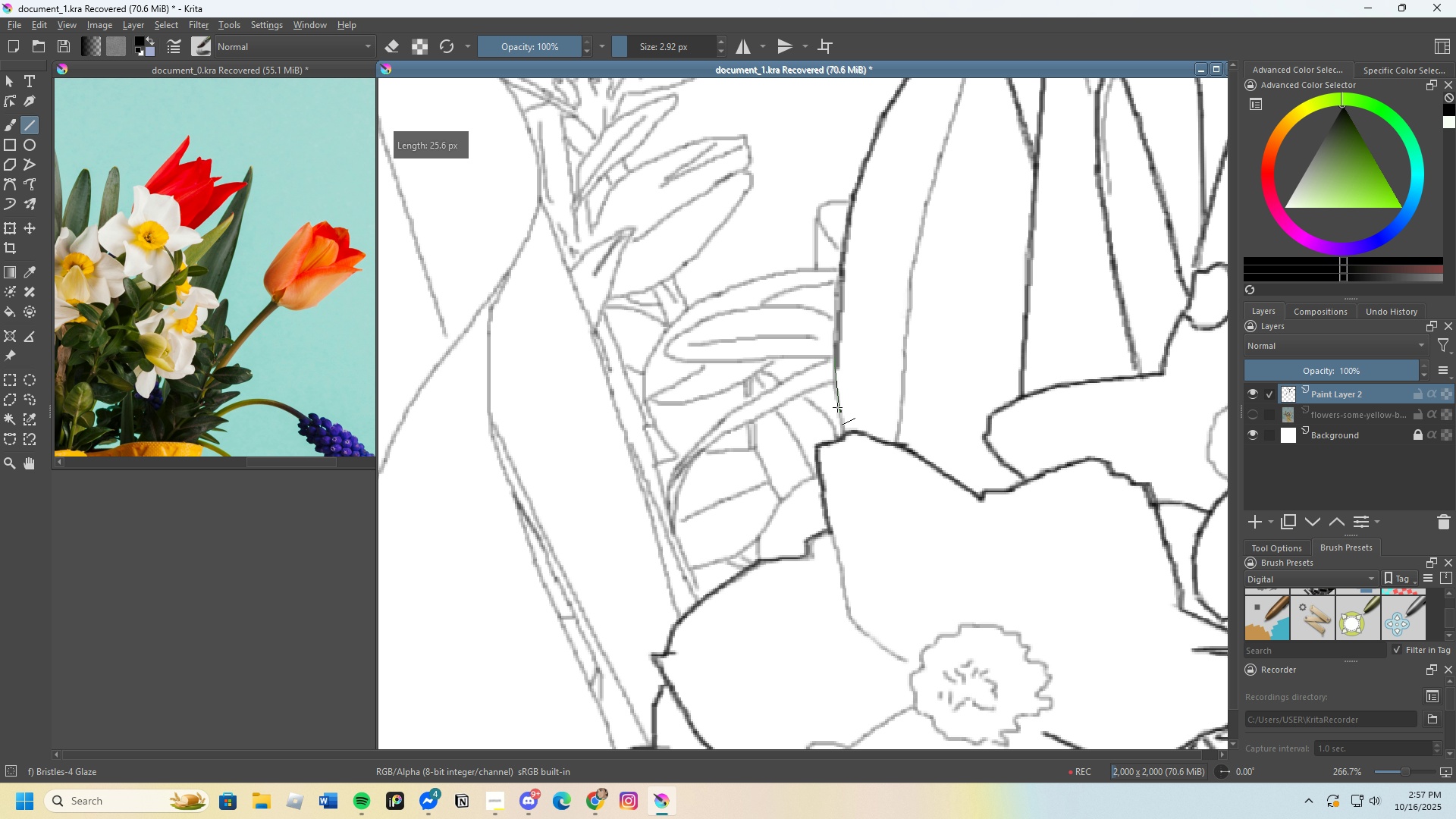 
wait(5.03)
 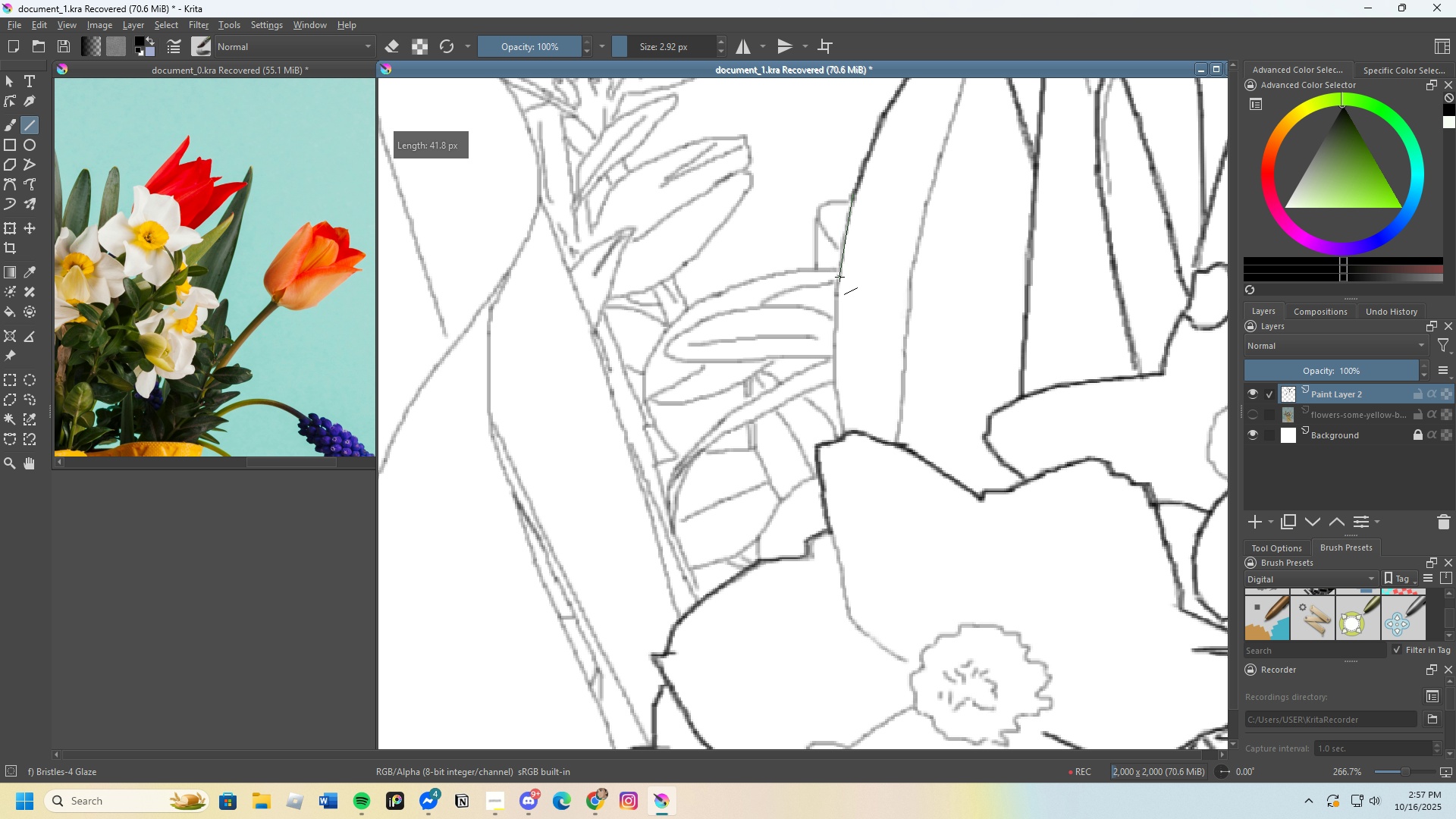 
scroll: coordinate [855, 366], scroll_direction: up, amount: 2.0
 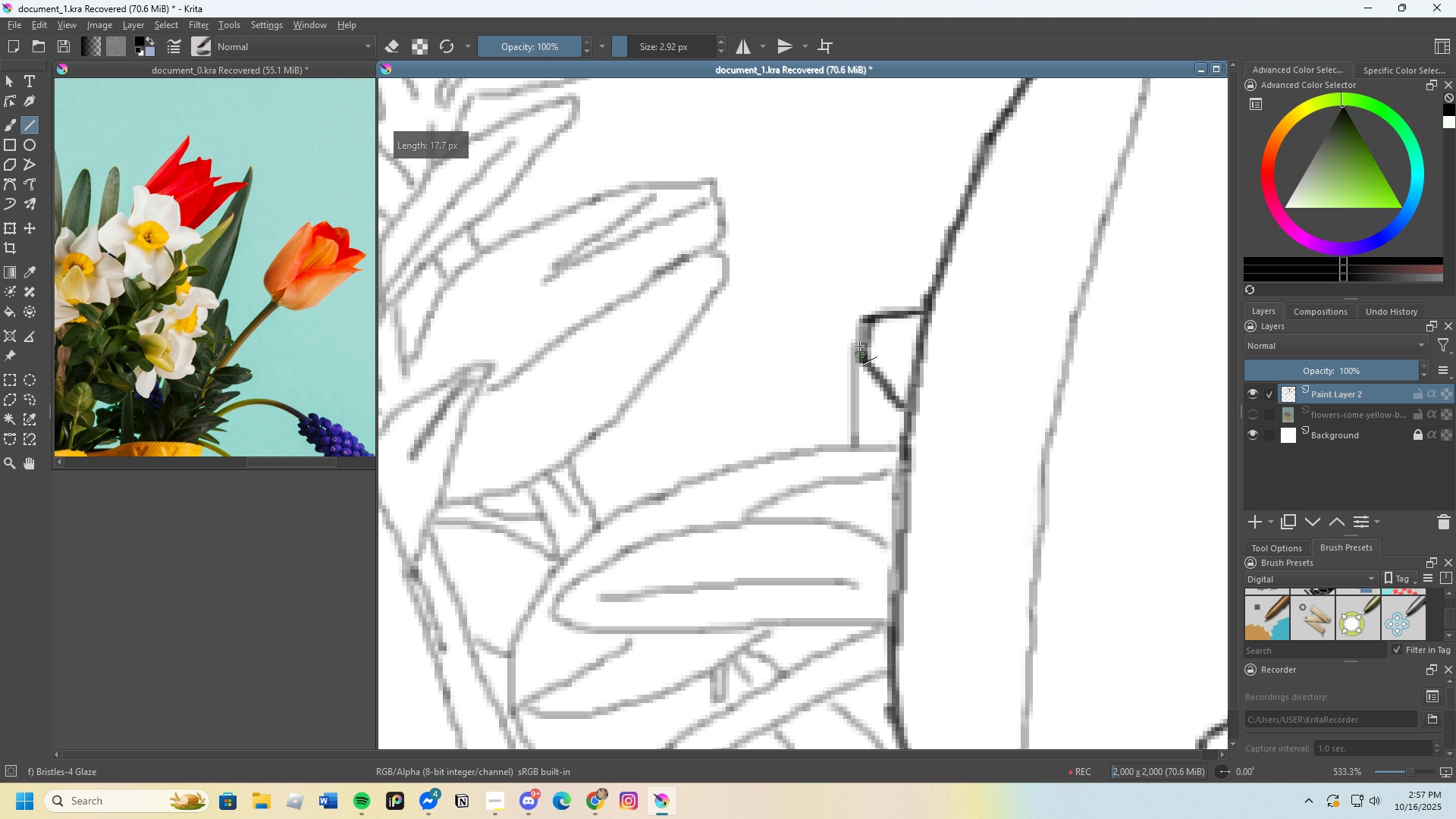 
scroll: coordinate [809, 409], scroll_direction: down, amount: 1.0
 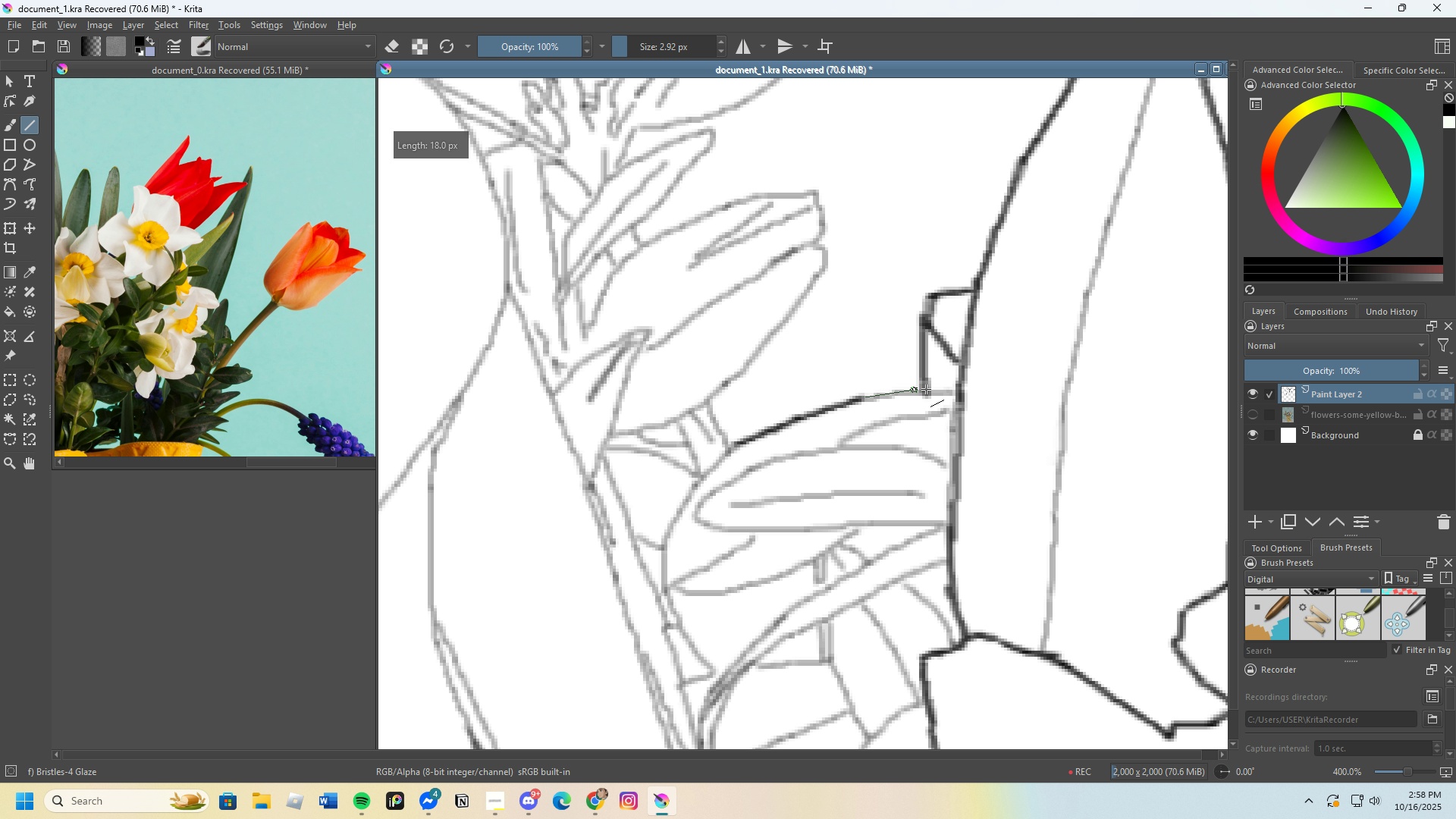 
scroll: coordinate [818, 416], scroll_direction: none, amount: 0.0
 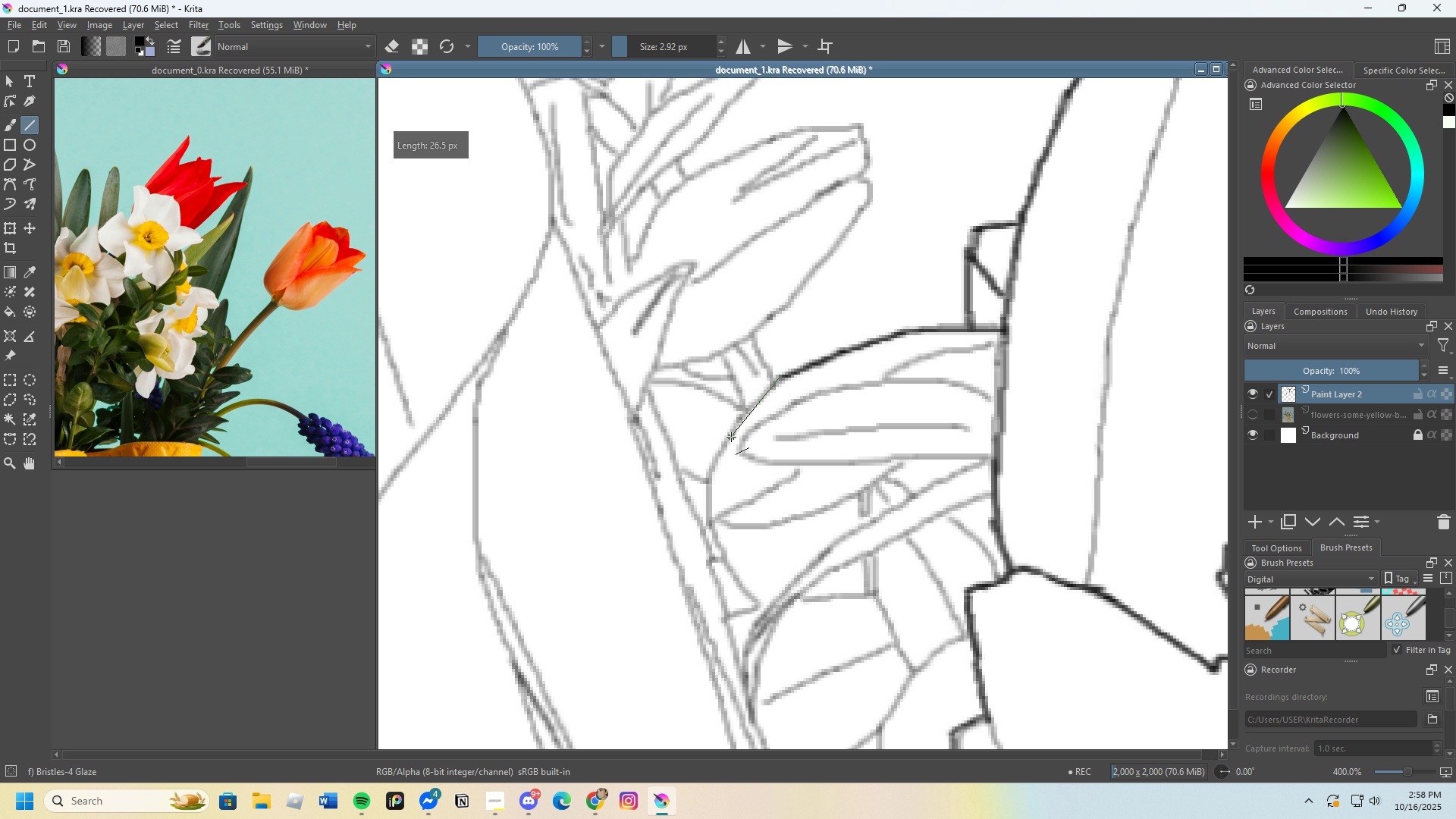 
scroll: coordinate [750, 441], scroll_direction: down, amount: 1.0
 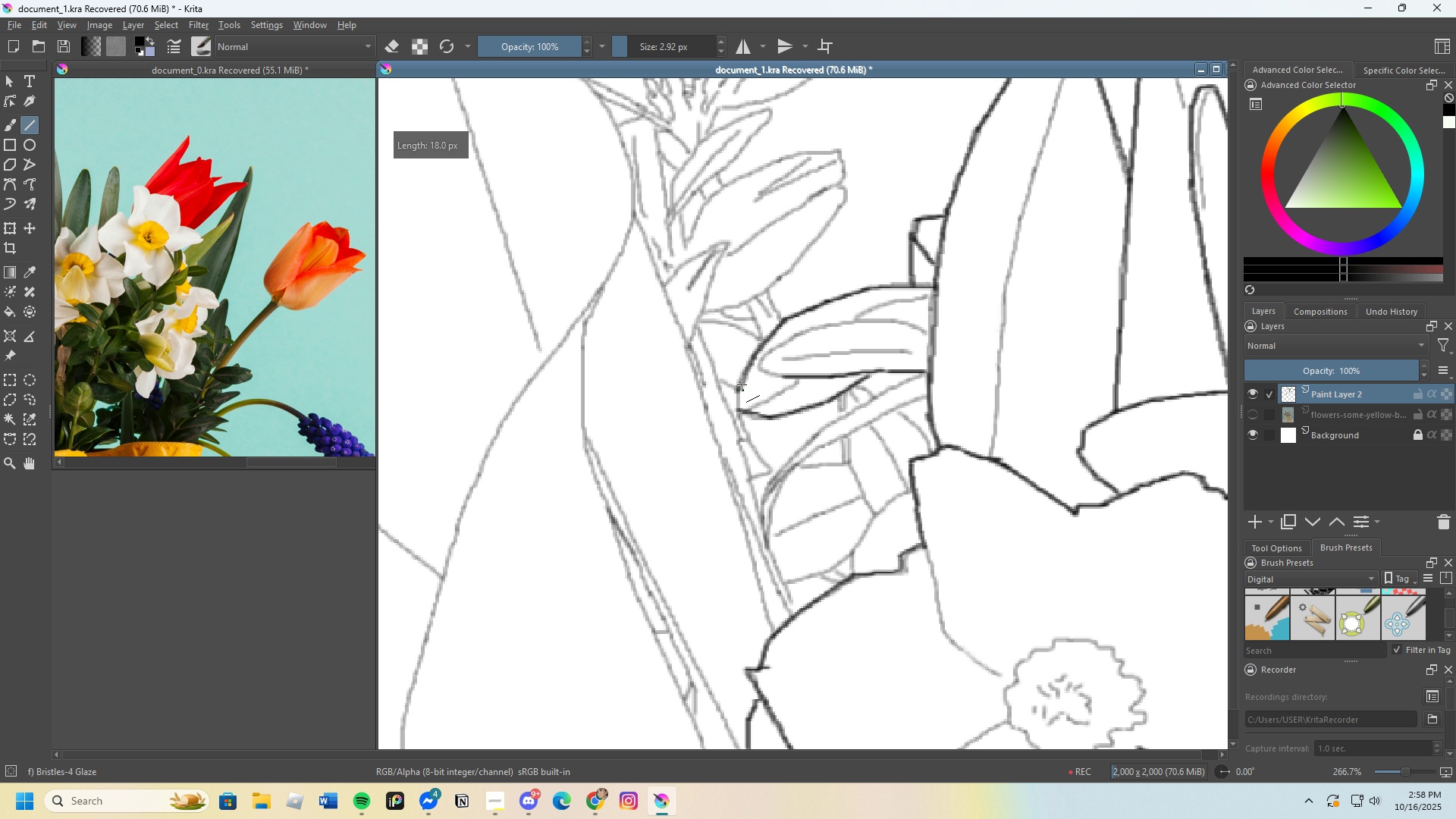 
wait(12.53)
 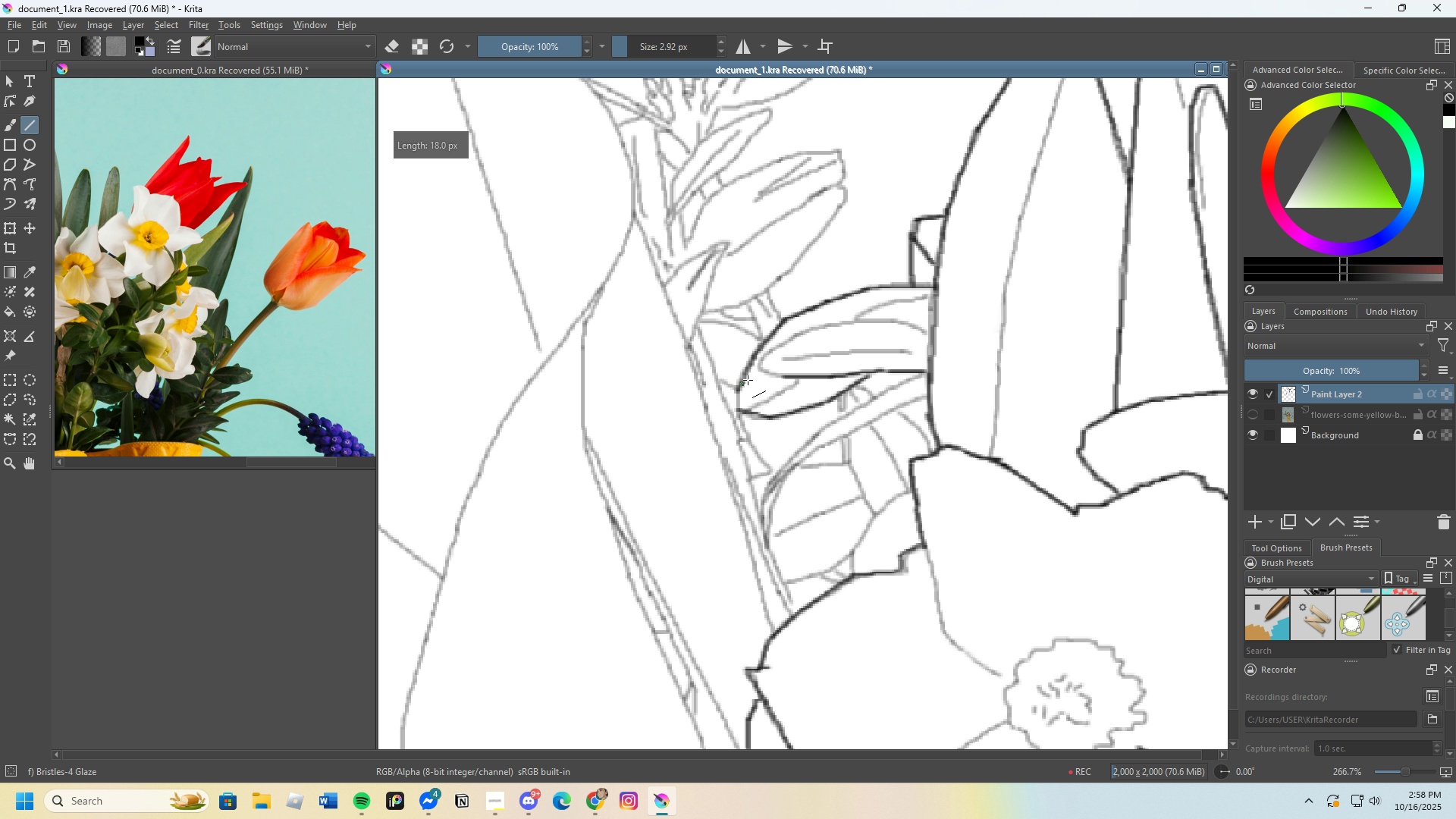 
key(Control+Z)
 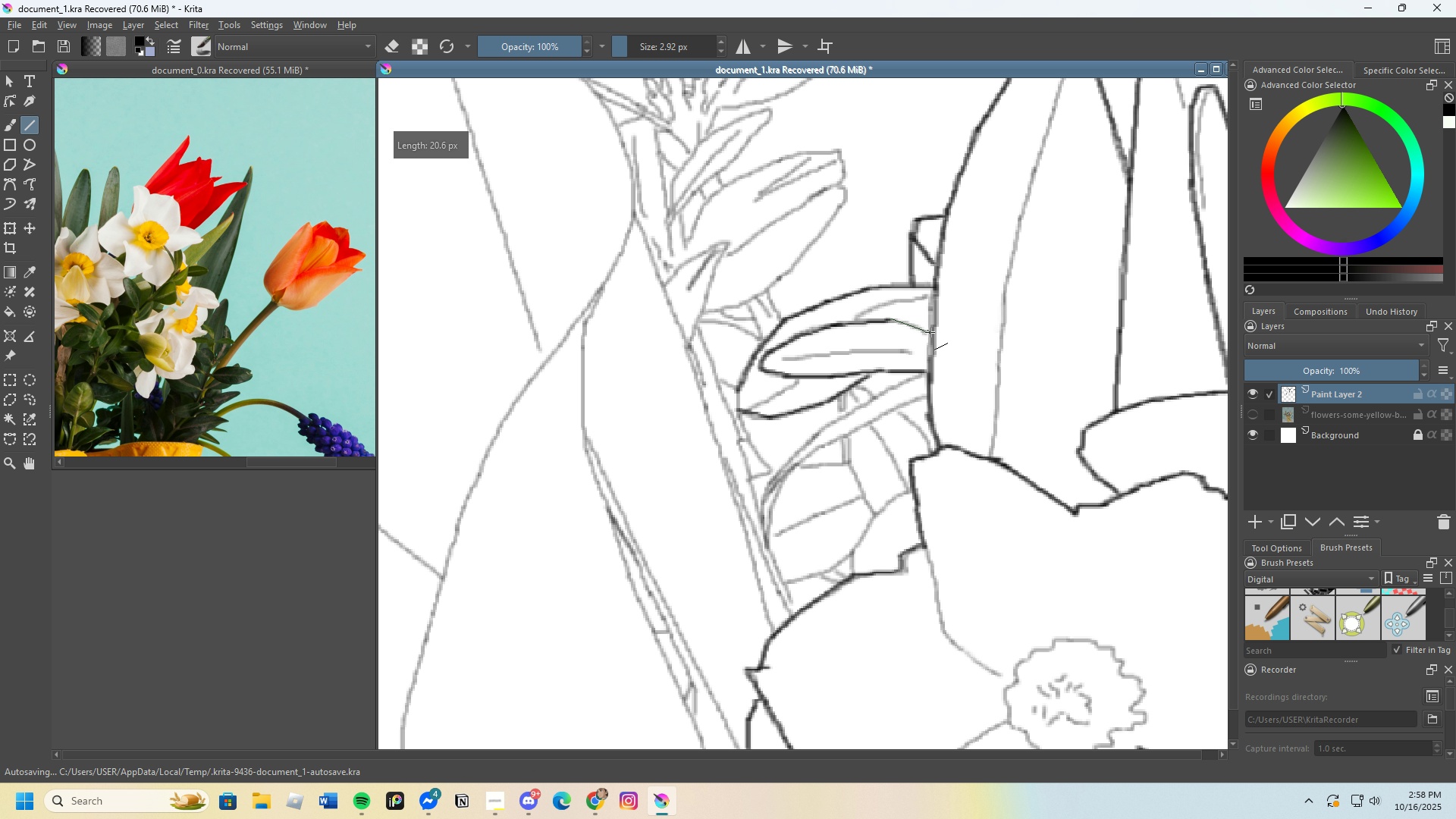 
scroll: coordinate [873, 324], scroll_direction: down, amount: 2.0
 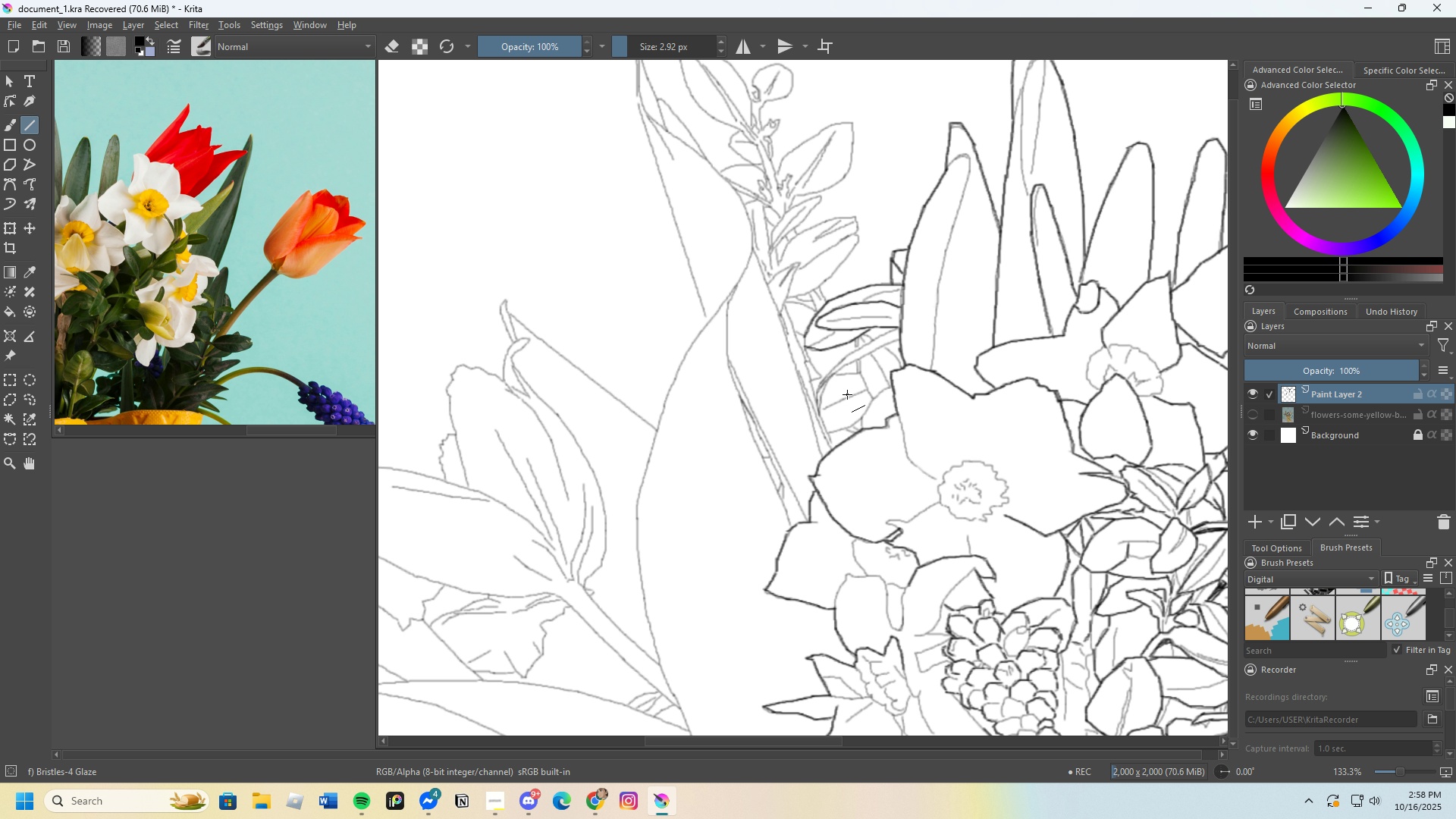 
scroll: coordinate [912, 437], scroll_direction: up, amount: 4.0
 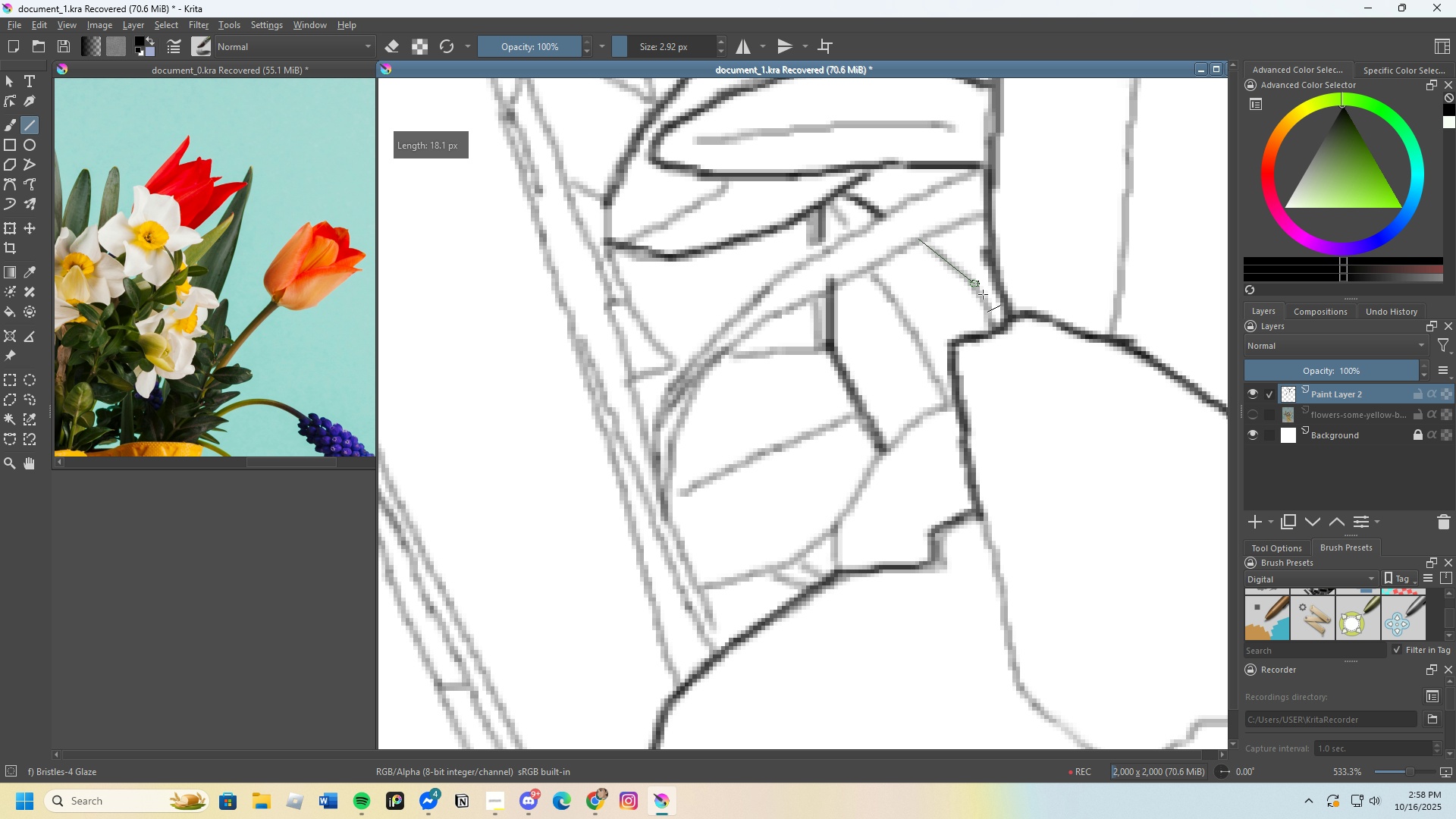 
scroll: coordinate [842, 298], scroll_direction: none, amount: 0.0
 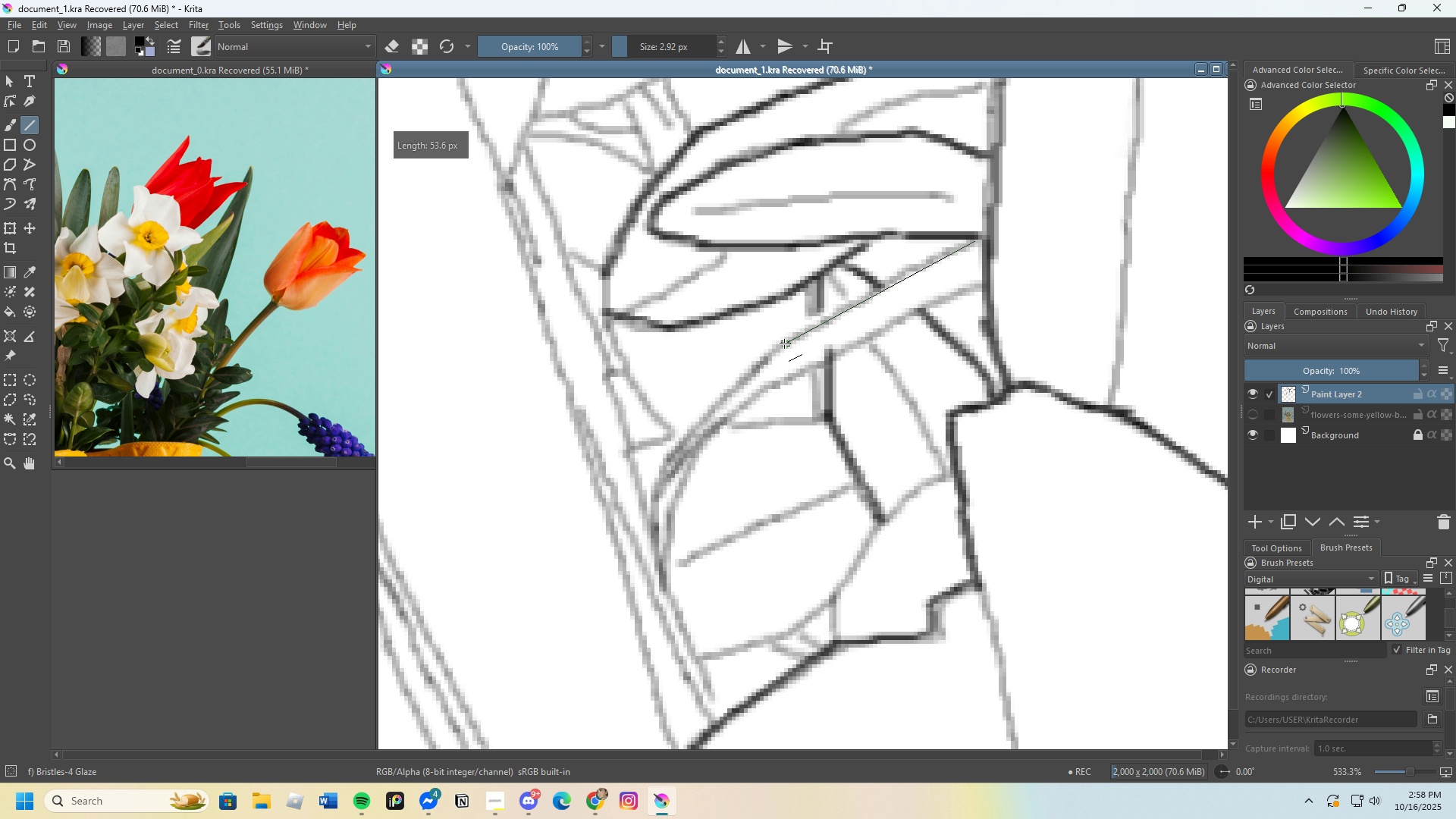 
scroll: coordinate [764, 342], scroll_direction: down, amount: 1.0
 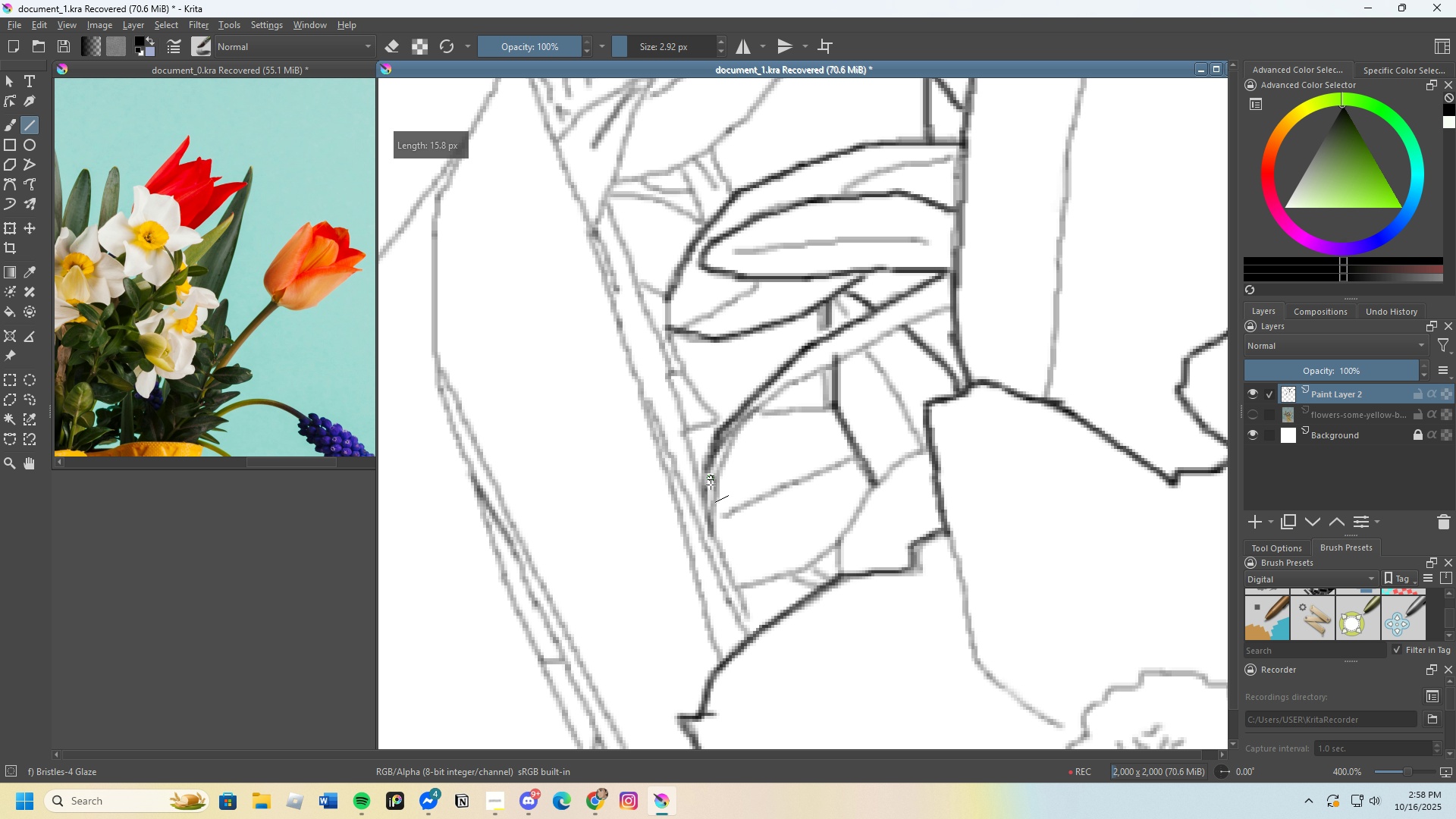 
wait(8.72)
 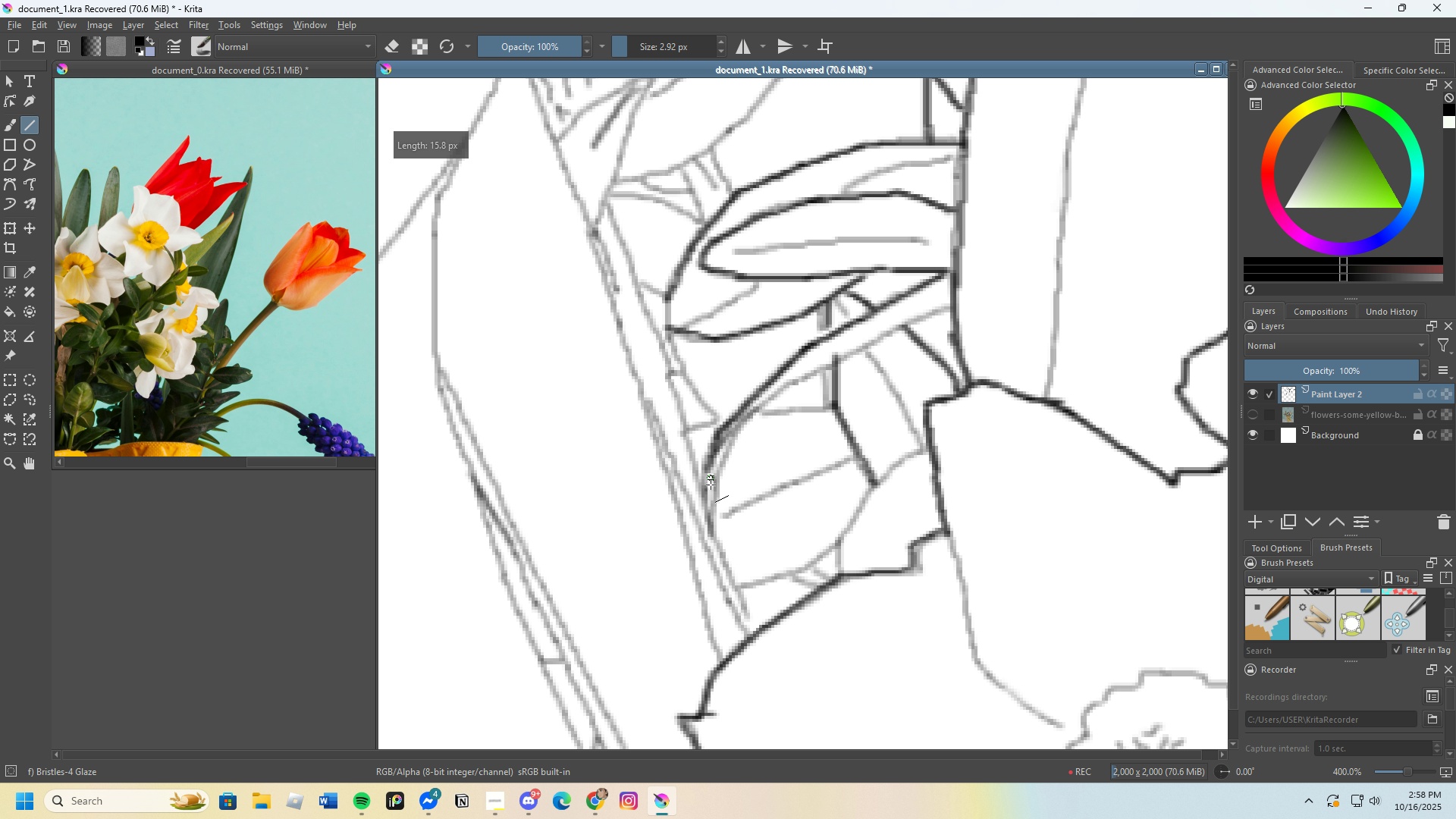 
scroll: coordinate [889, 328], scroll_direction: down, amount: 3.0
 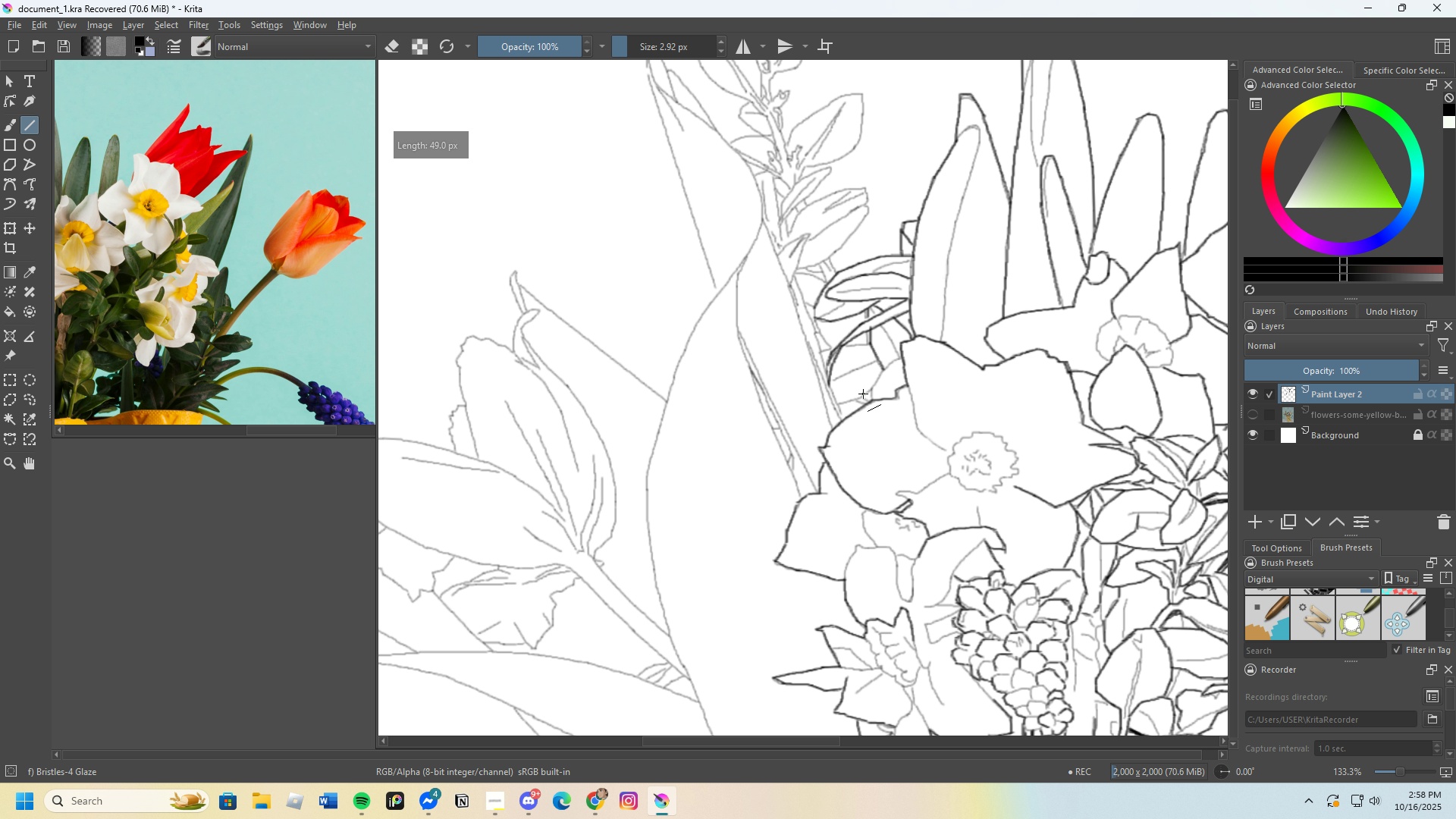 
scroll: coordinate [850, 416], scroll_direction: up, amount: 3.0
 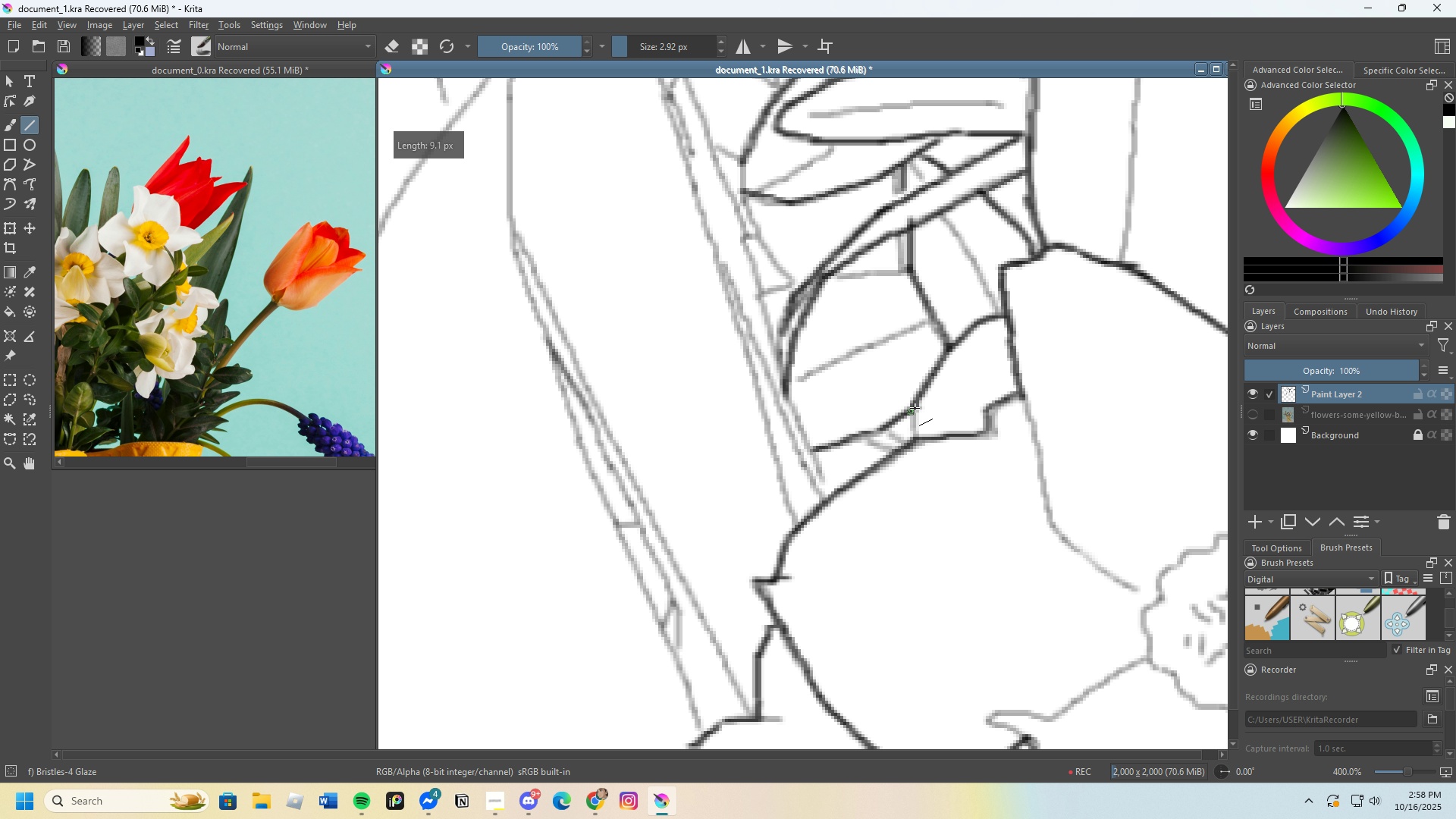 
wait(6.68)
 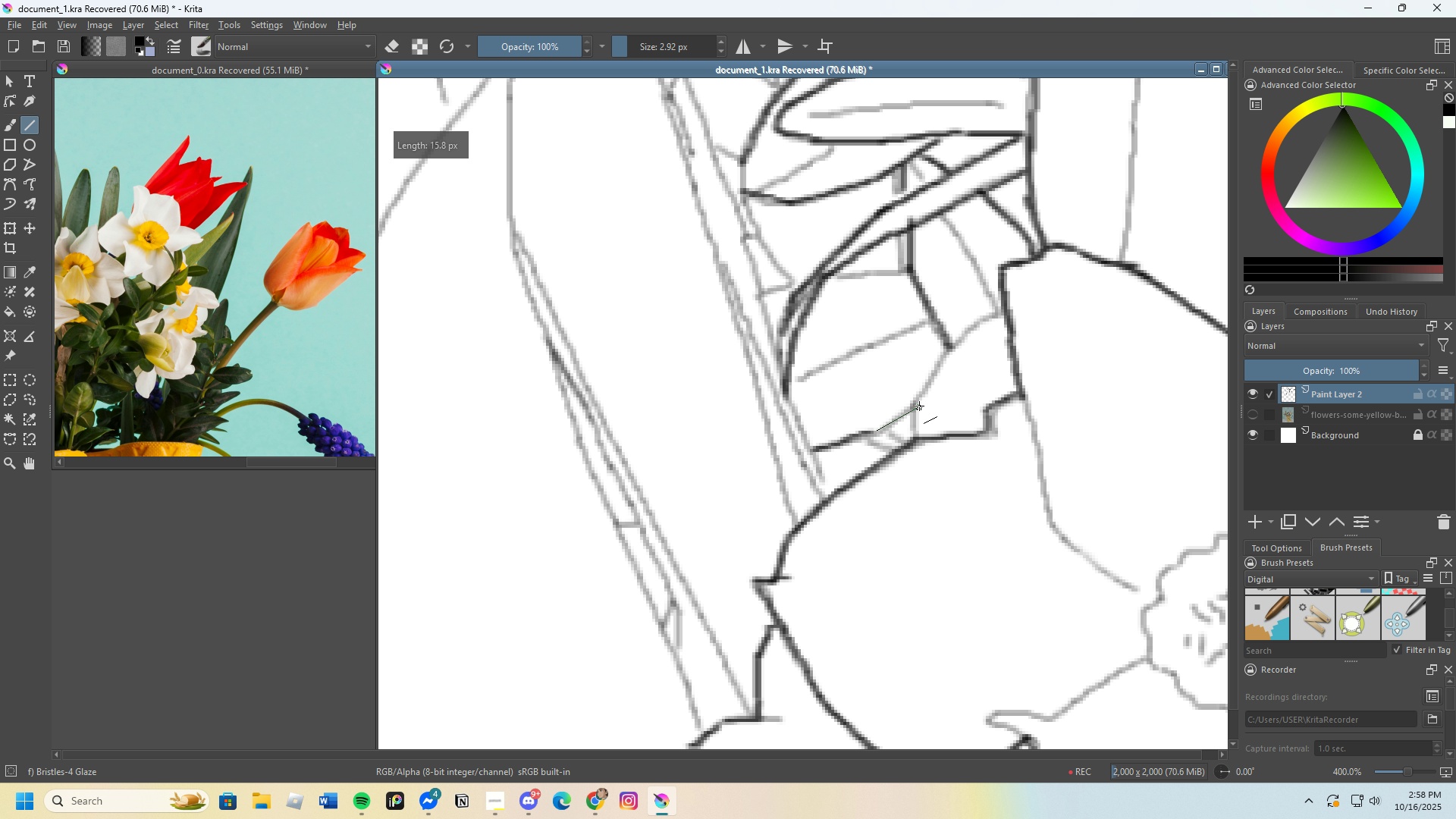 
scroll: coordinate [827, 389], scroll_direction: down, amount: 4.0
 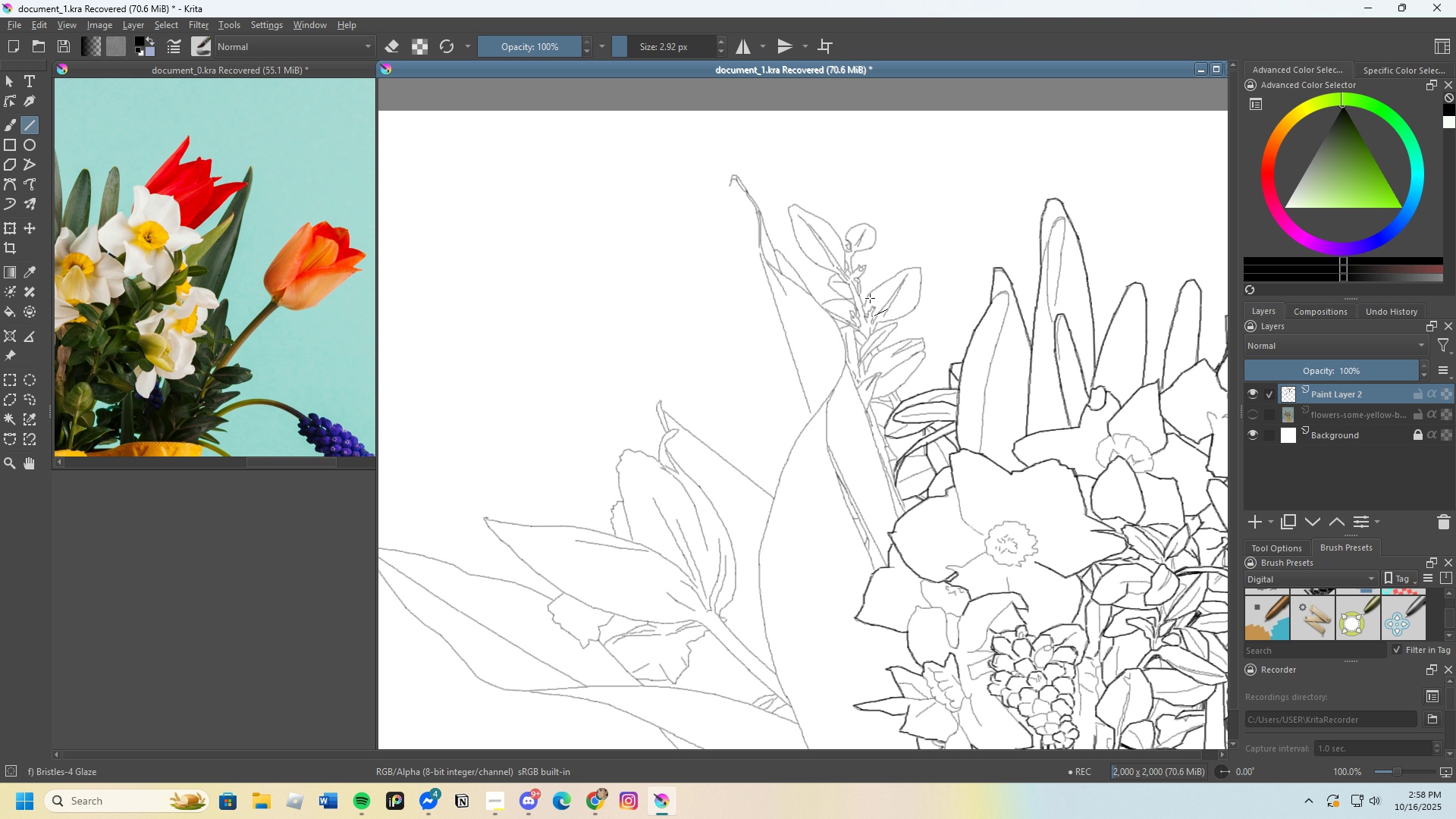 
scroll: coordinate [947, 363], scroll_direction: up, amount: 3.0
 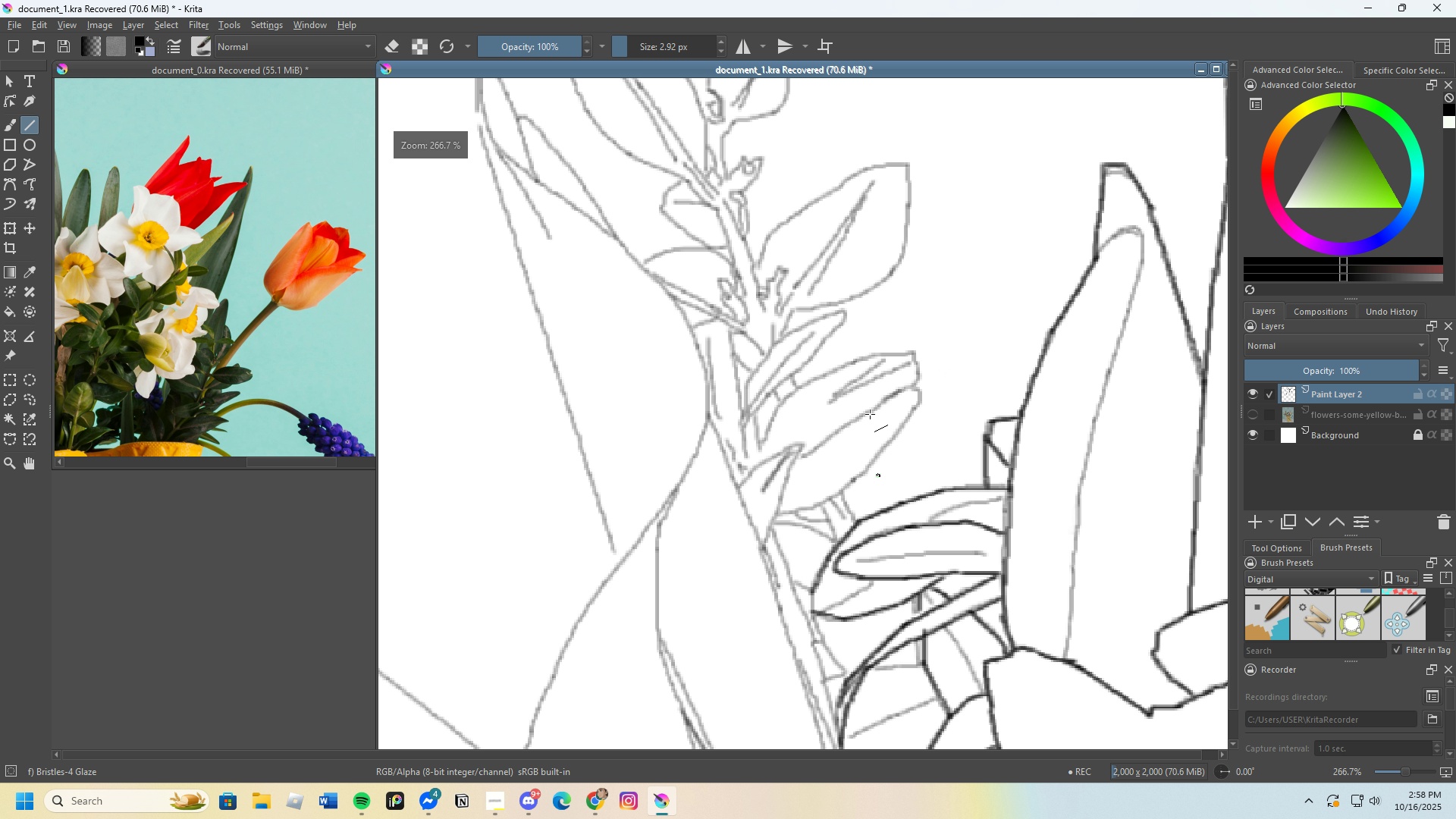 
scroll: coordinate [874, 408], scroll_direction: down, amount: 4.0
 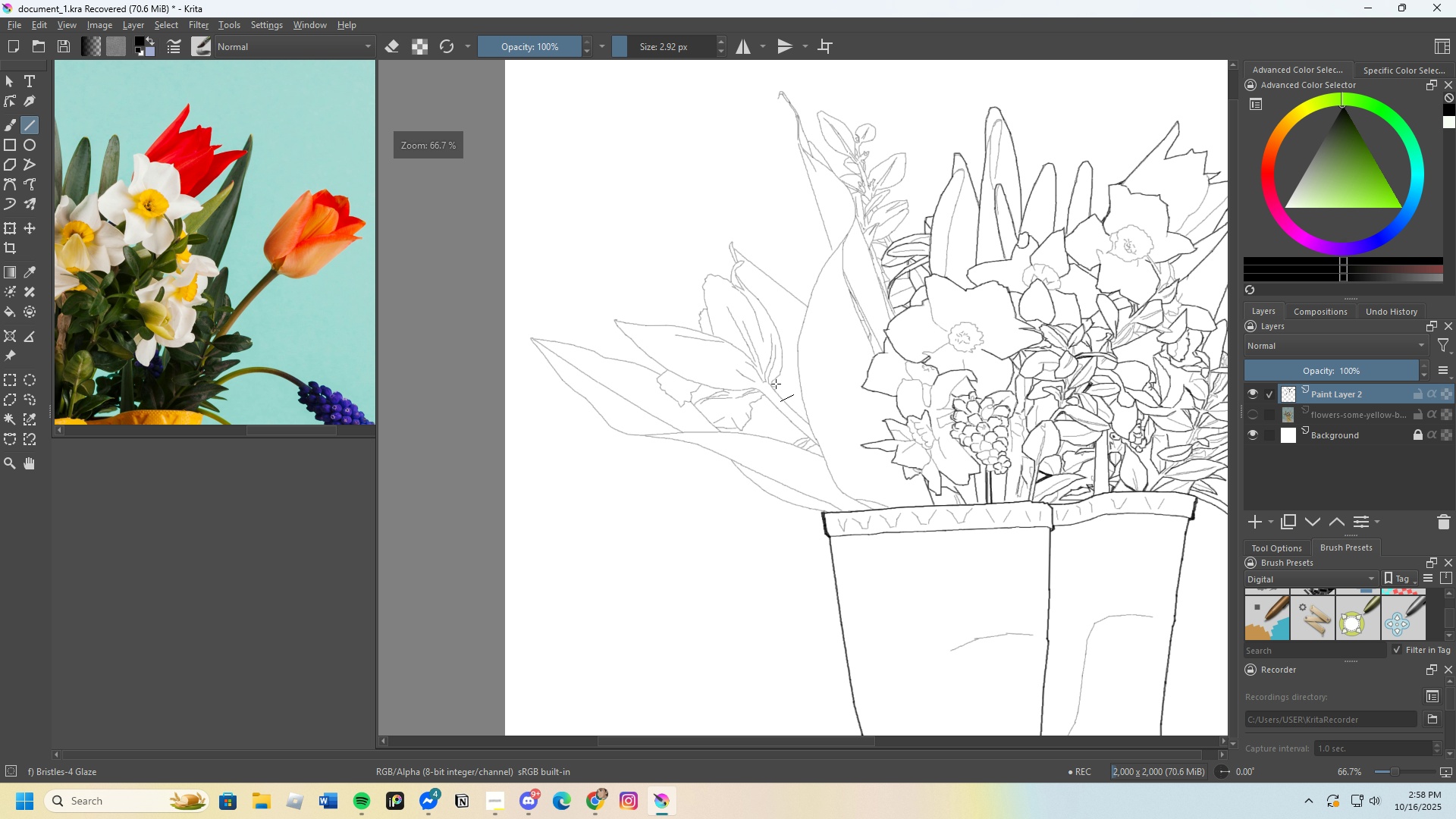 
scroll: coordinate [848, 409], scroll_direction: up, amount: 5.0
 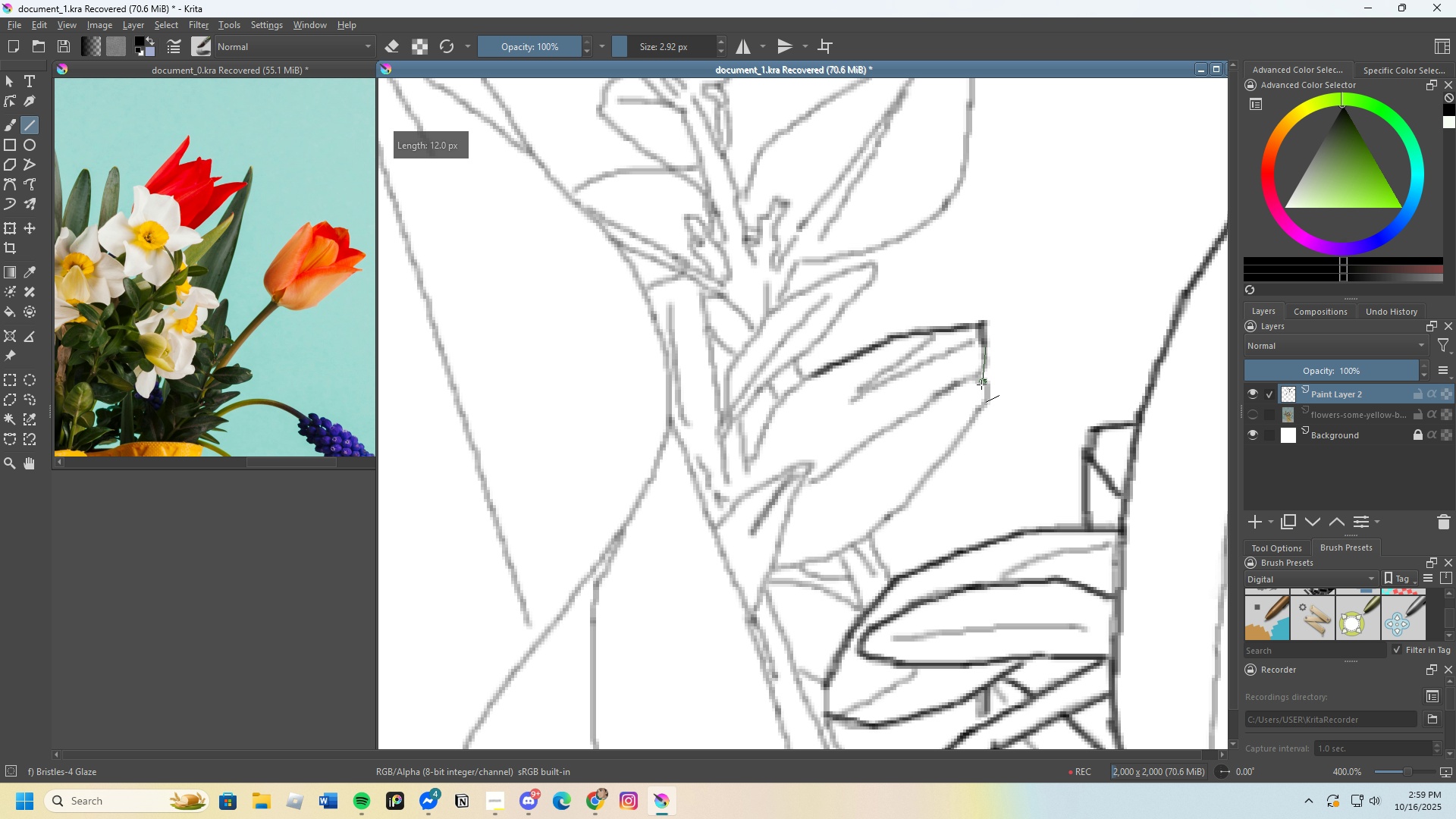 
wait(6.23)
 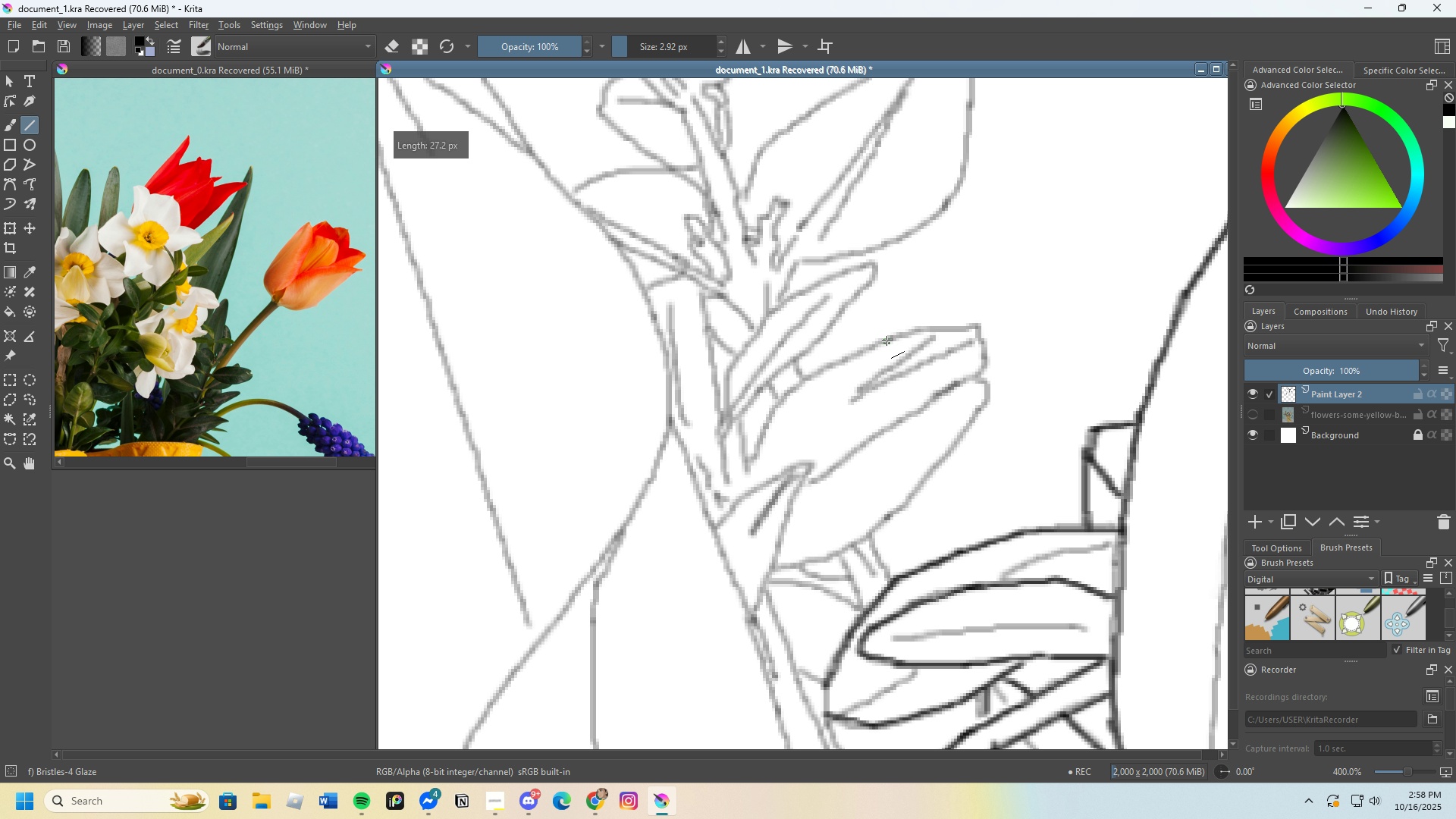 
scroll: coordinate [938, 415], scroll_direction: up, amount: 1.0
 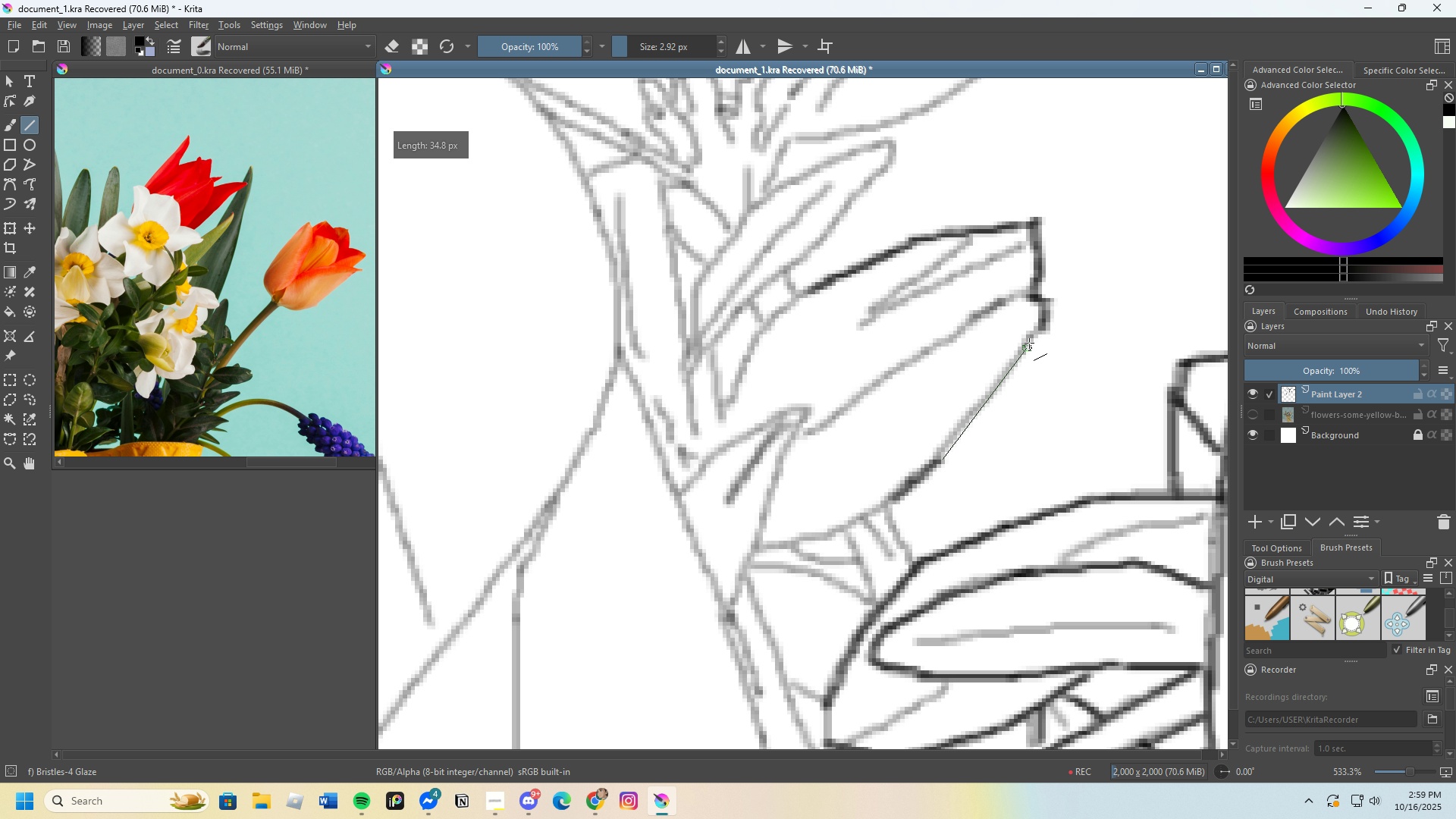 
scroll: coordinate [853, 382], scroll_direction: down, amount: 2.0
 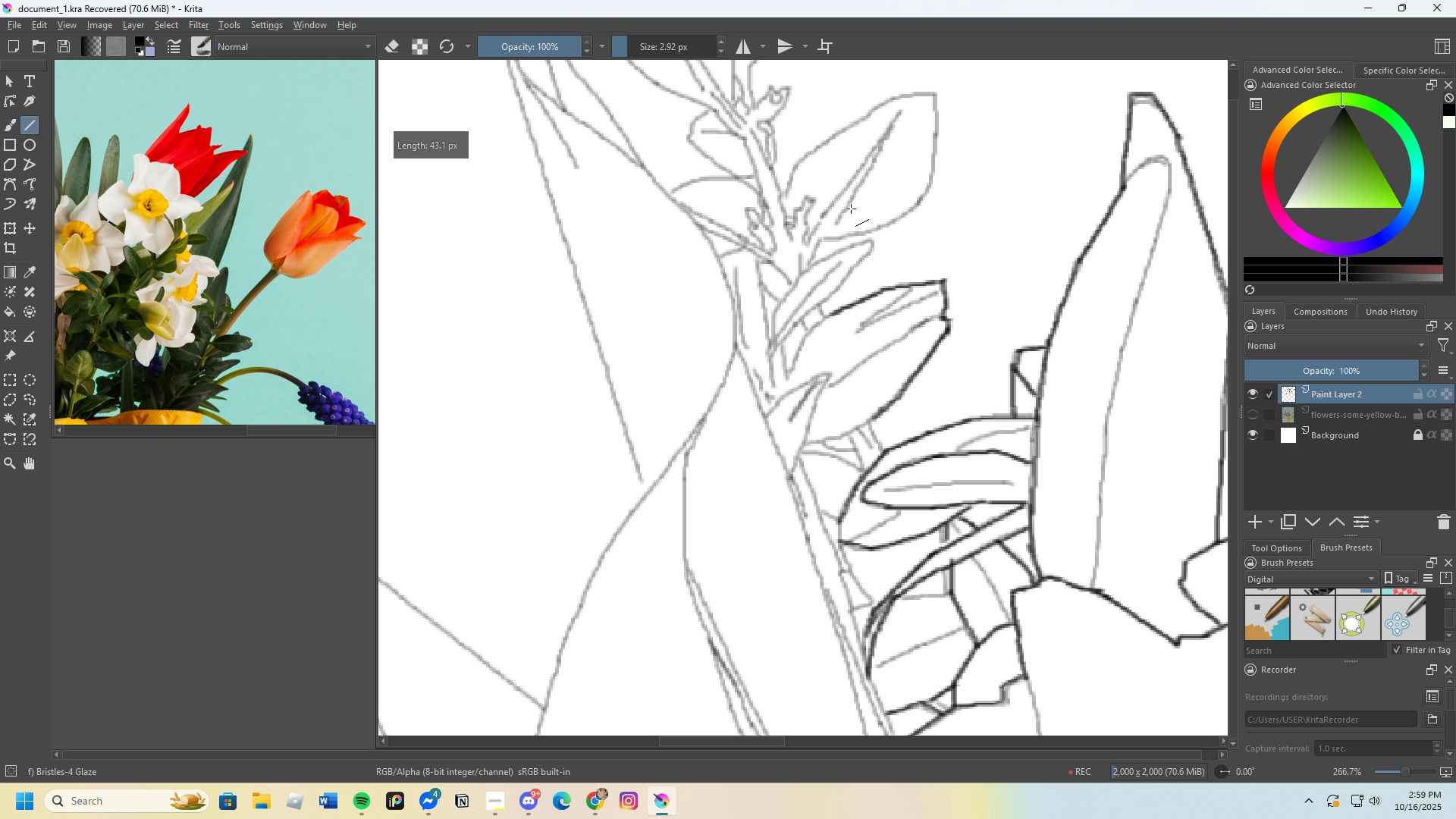 
scroll: coordinate [855, 256], scroll_direction: up, amount: 1.0
 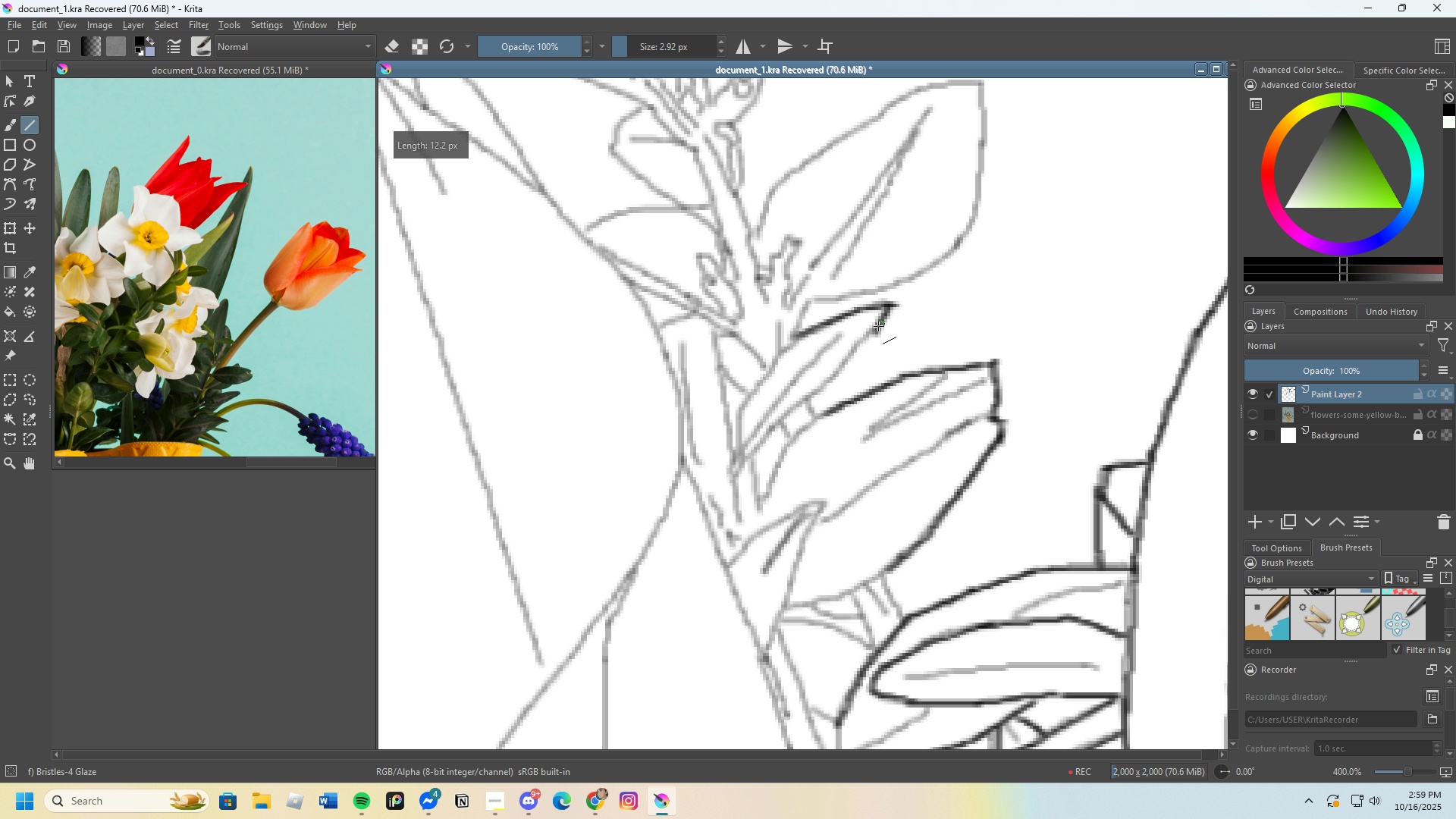 
wait(8.66)
 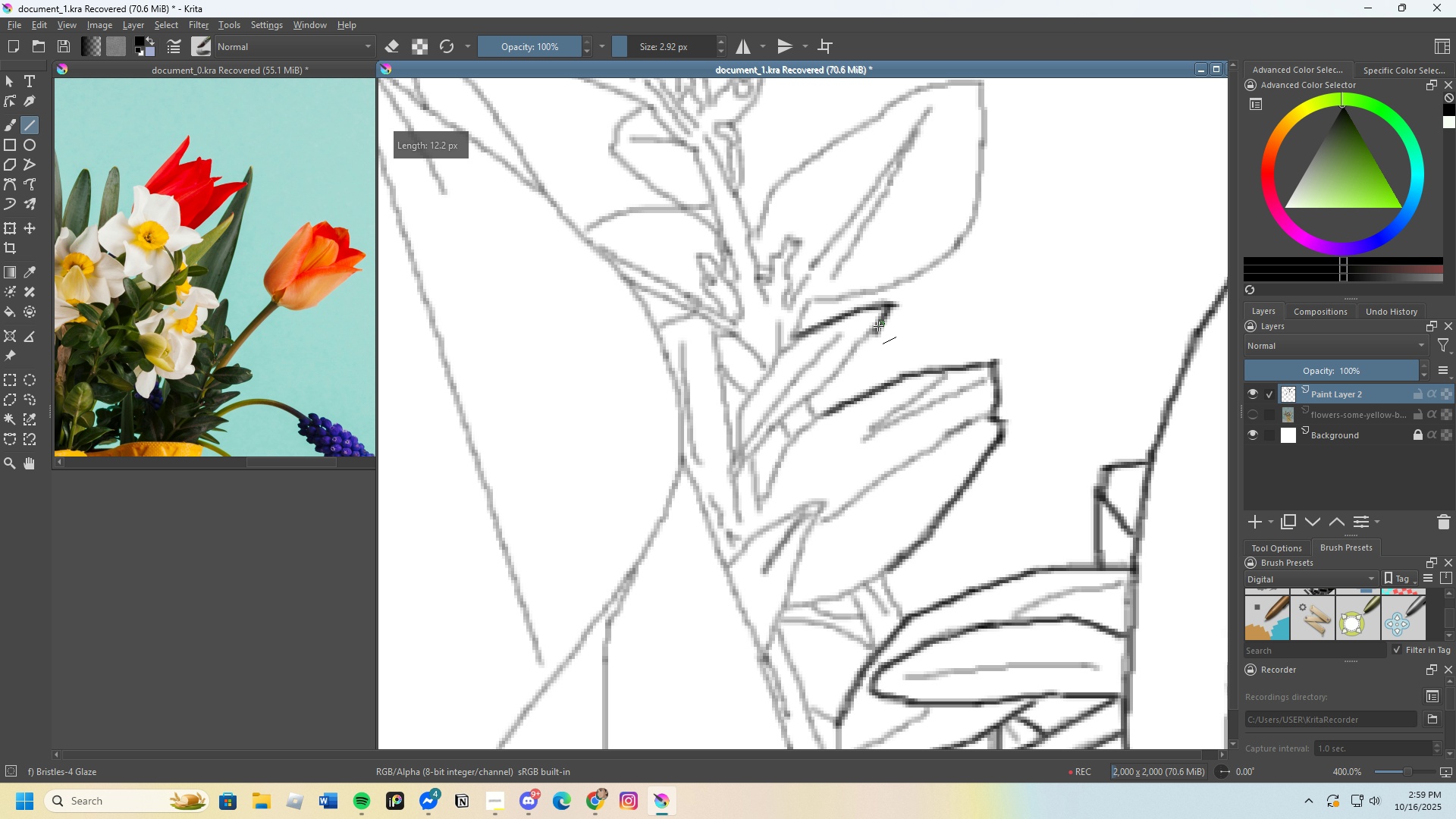 
scroll: coordinate [784, 327], scroll_direction: none, amount: 0.0
 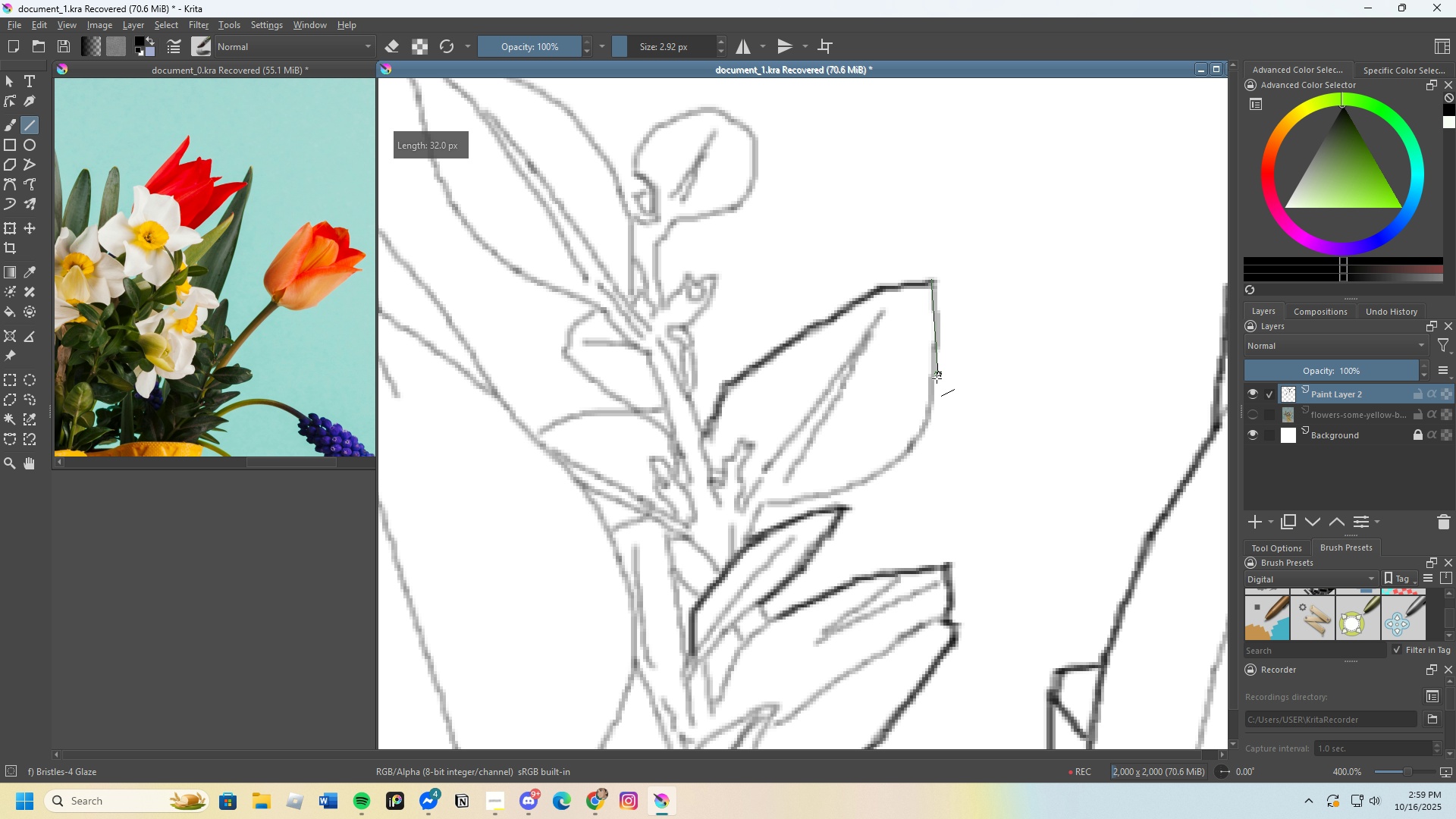 
wait(6.27)
 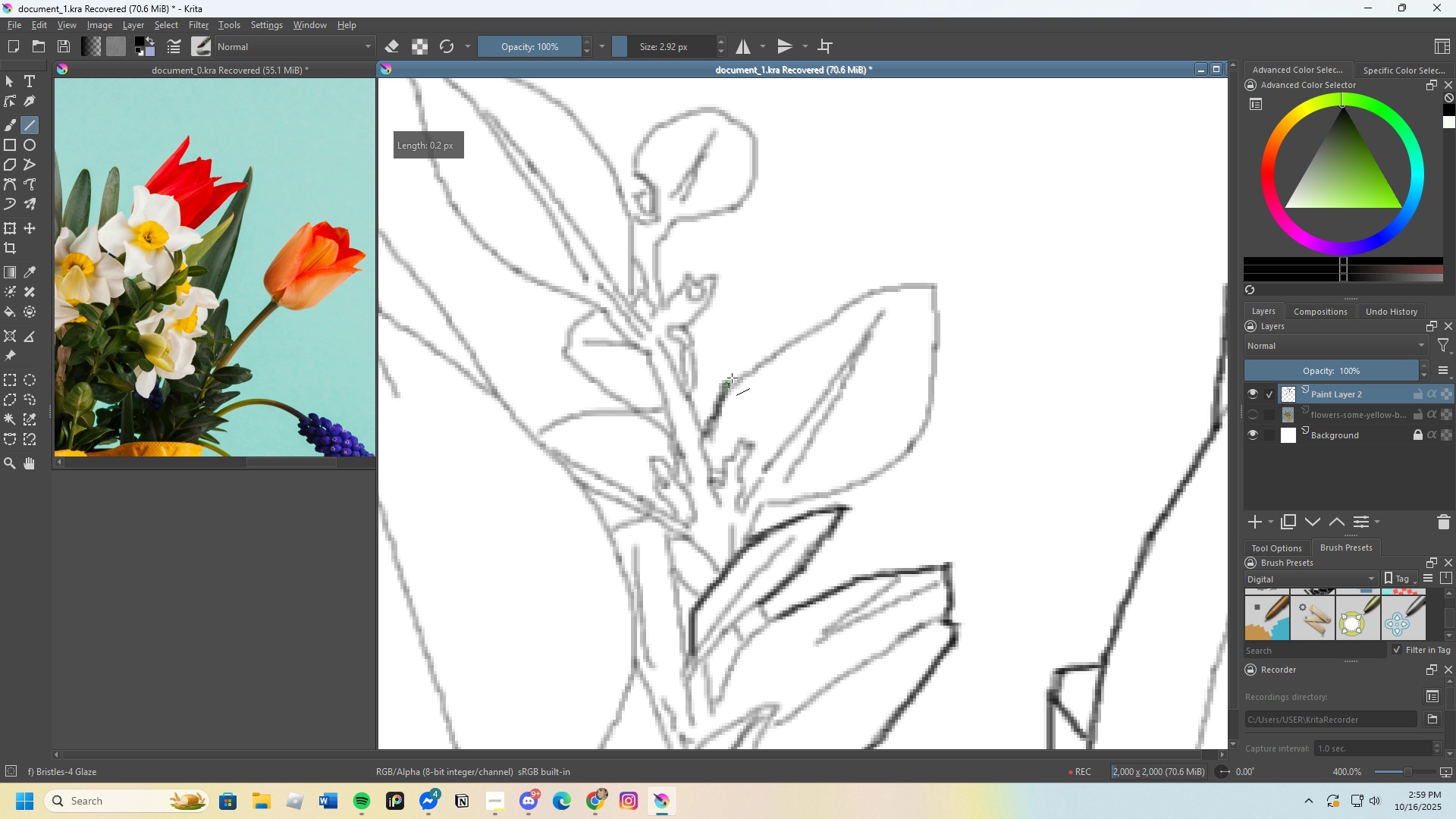 
scroll: coordinate [843, 447], scroll_direction: up, amount: 1.0
 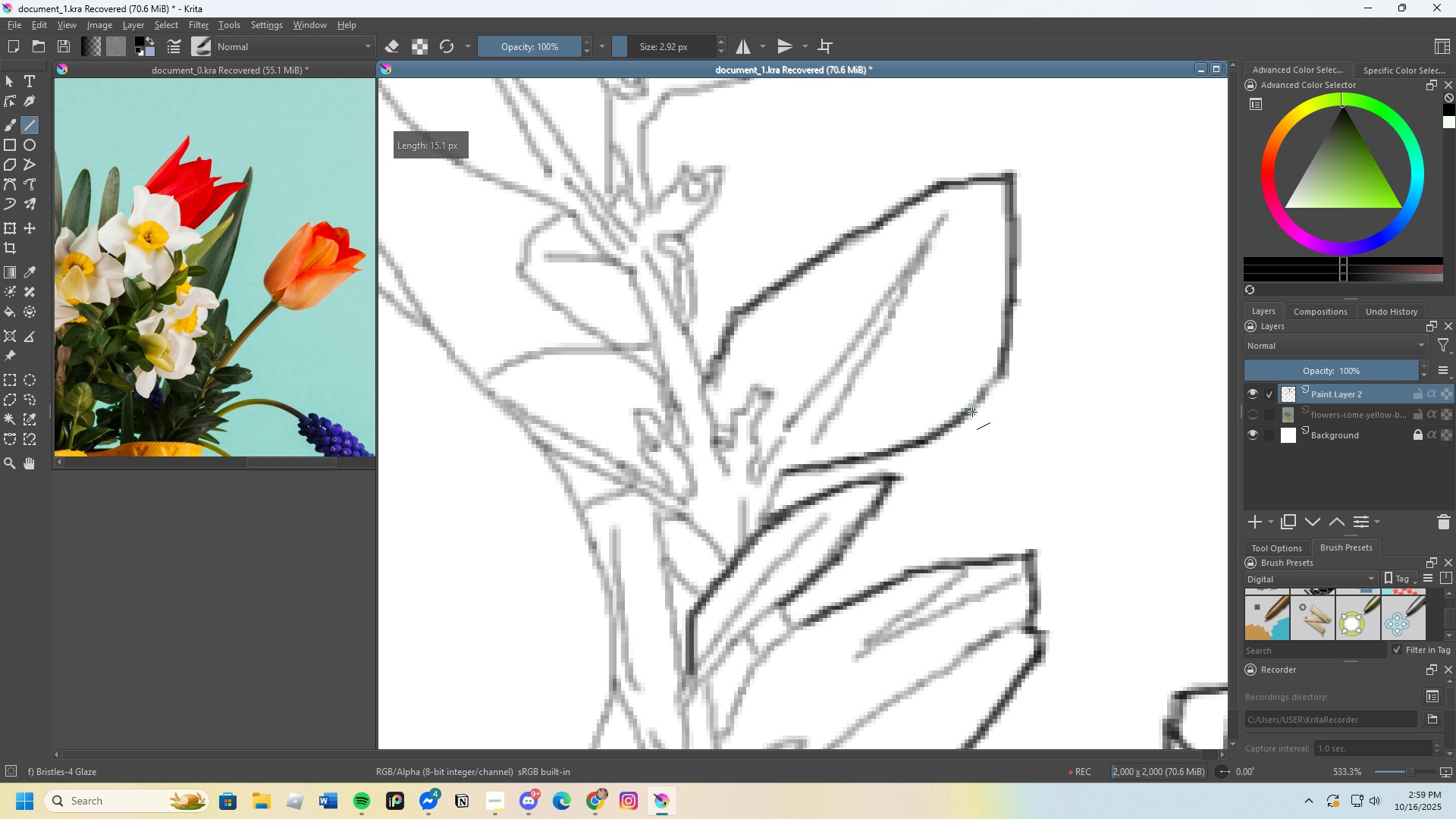 
scroll: coordinate [994, 309], scroll_direction: down, amount: 4.0
 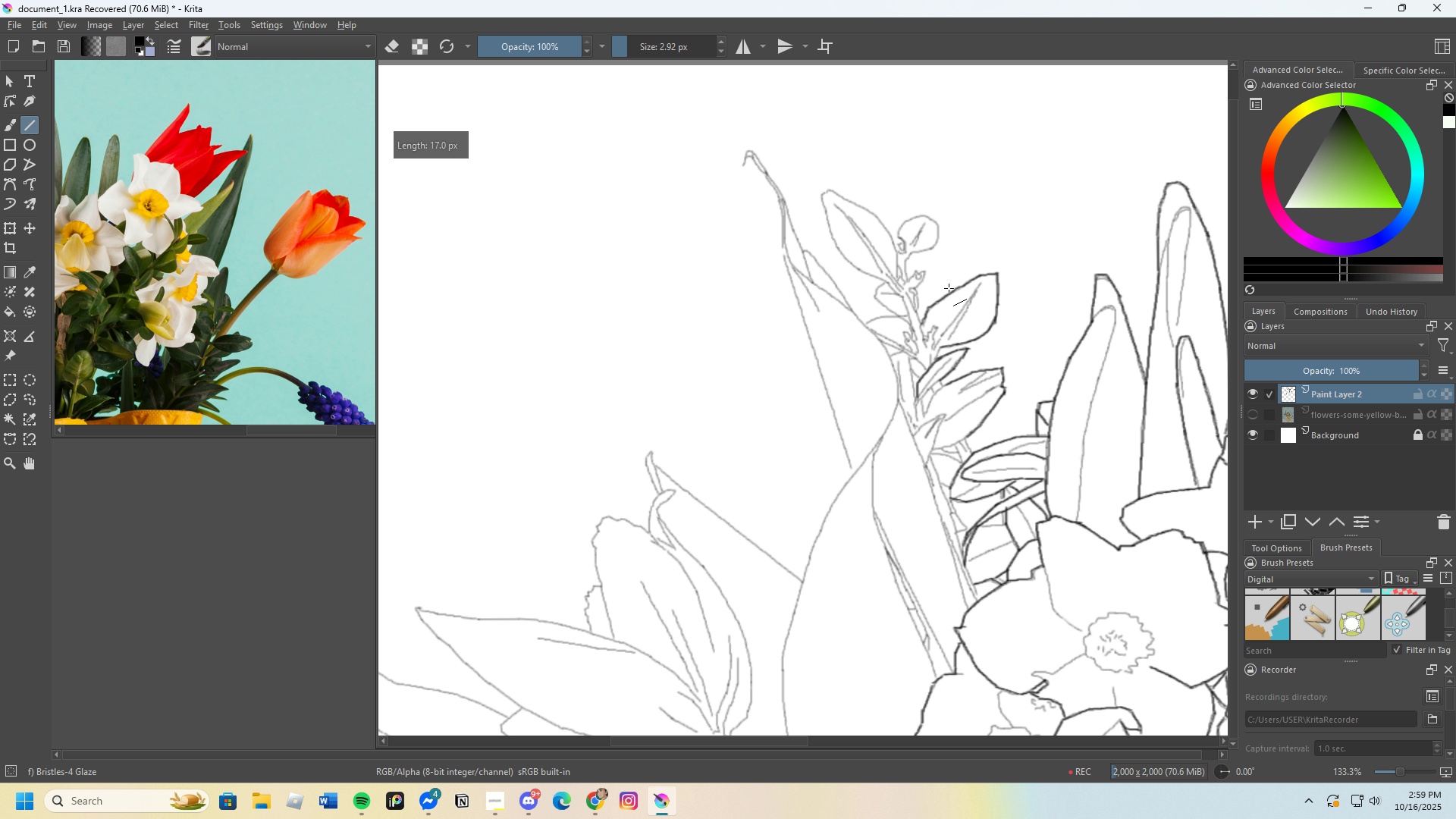 
scroll: coordinate [898, 504], scroll_direction: up, amount: 5.0
 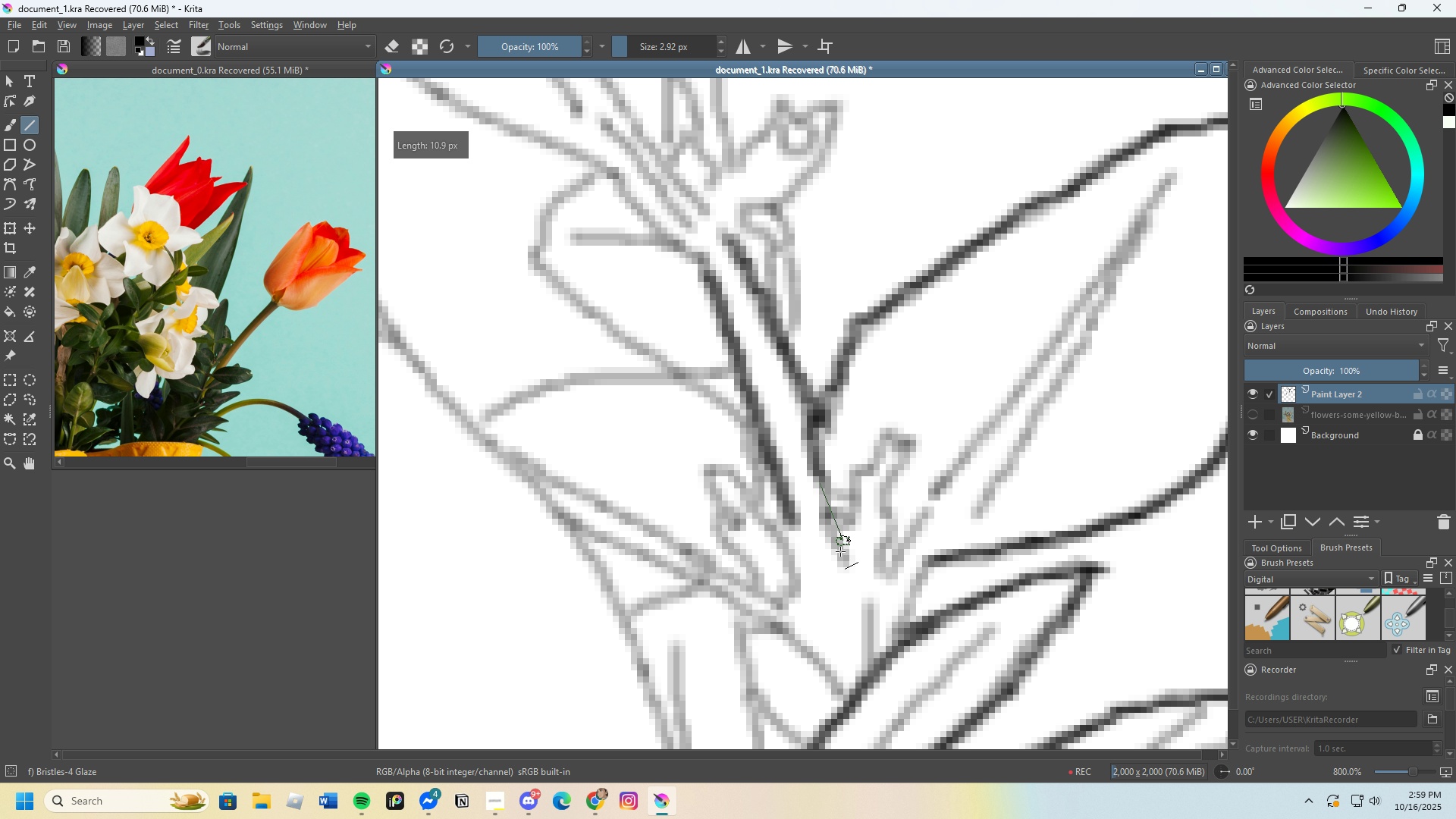 
scroll: coordinate [842, 445], scroll_direction: none, amount: 0.0
 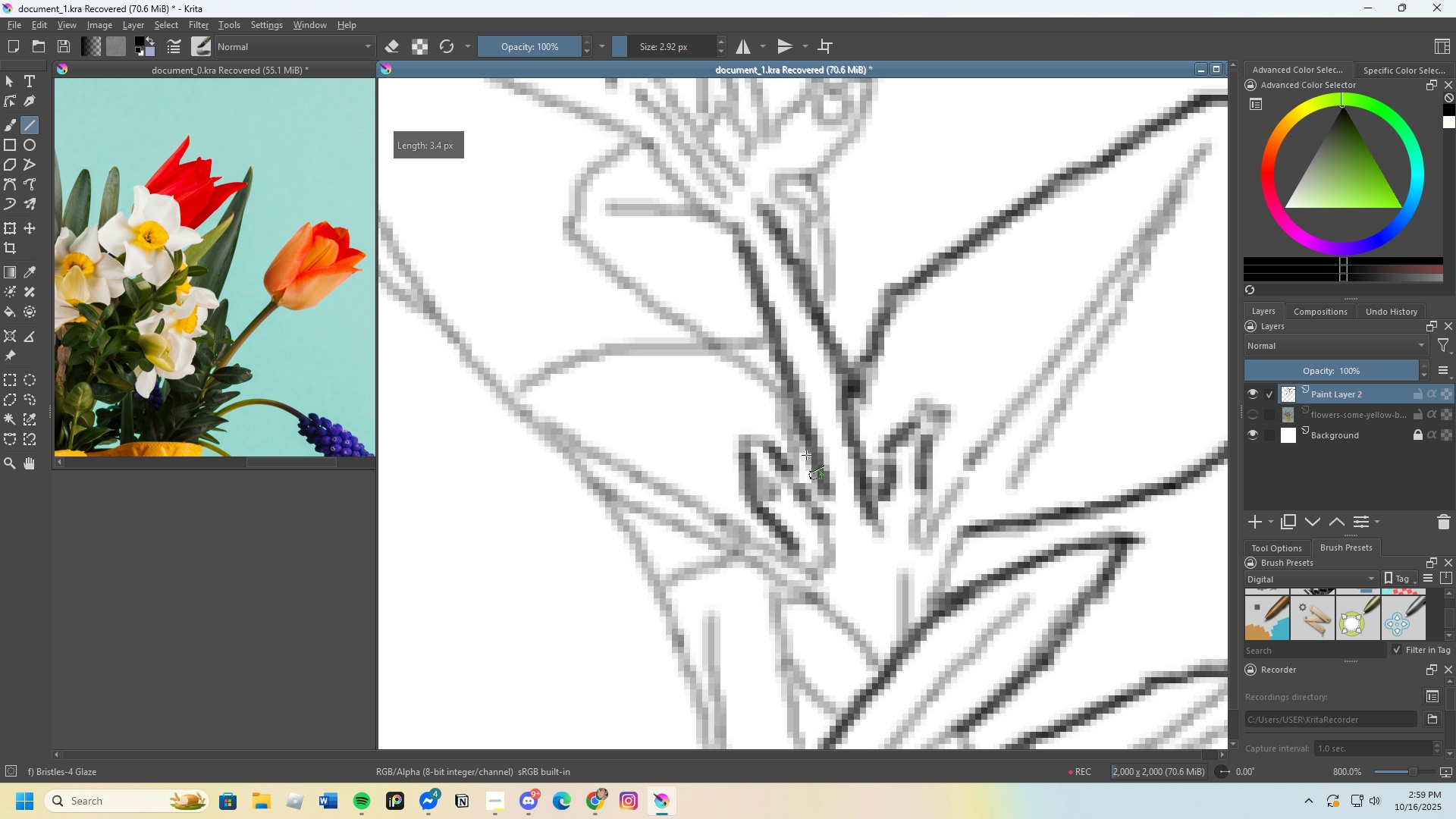 
scroll: coordinate [826, 437], scroll_direction: down, amount: 2.0
 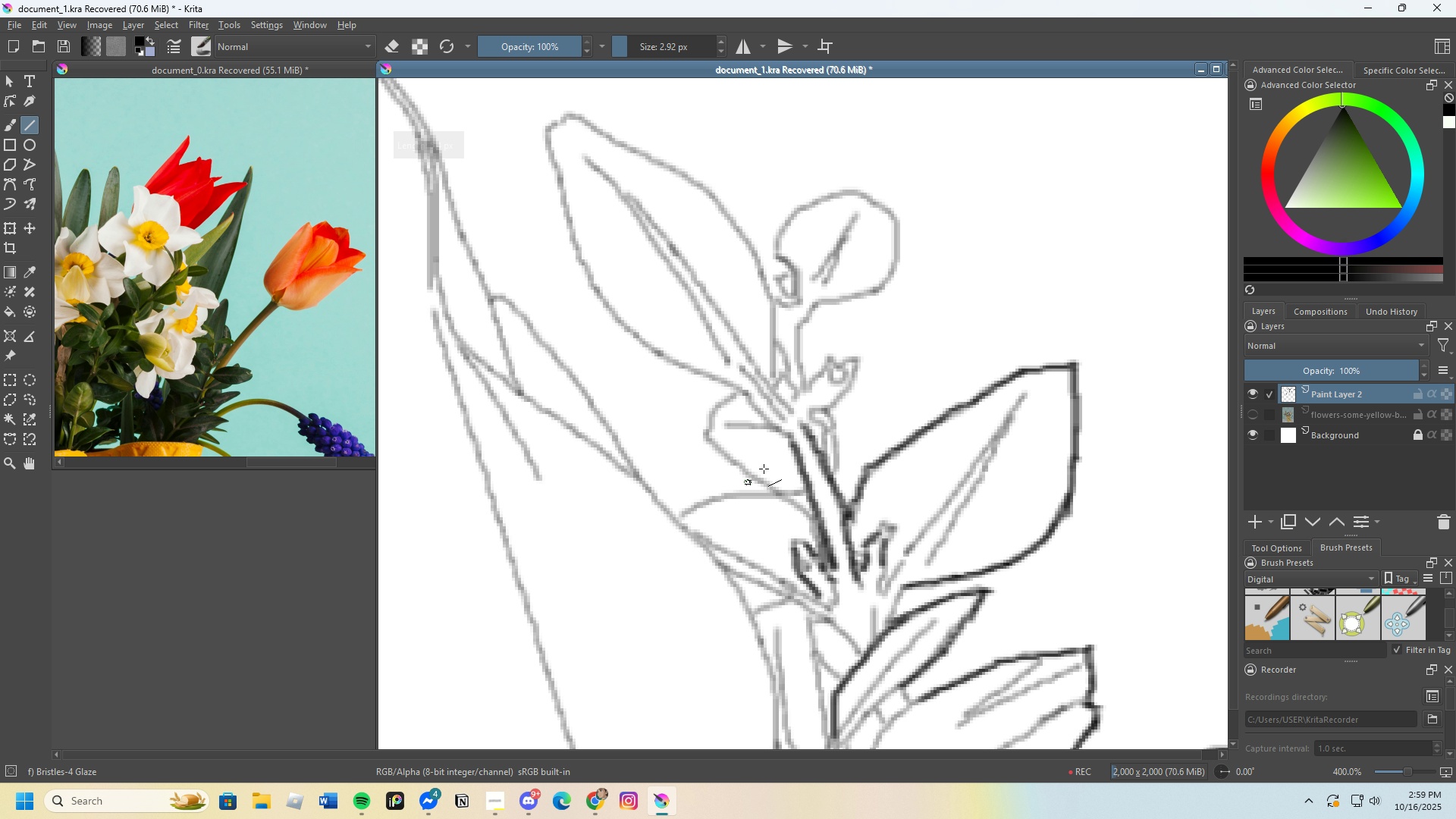 
scroll: coordinate [793, 386], scroll_direction: up, amount: 2.0
 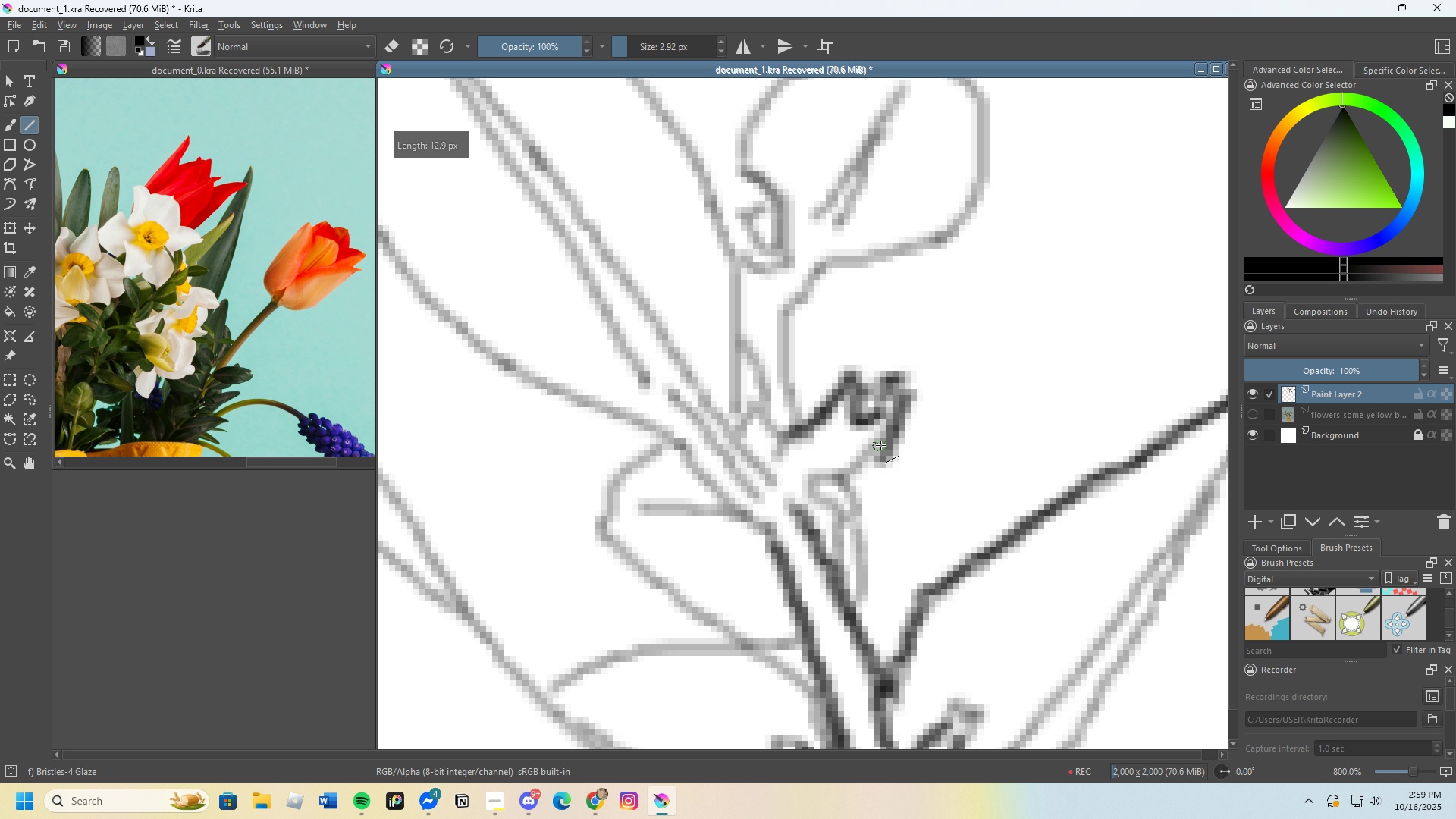 
wait(5.3)
 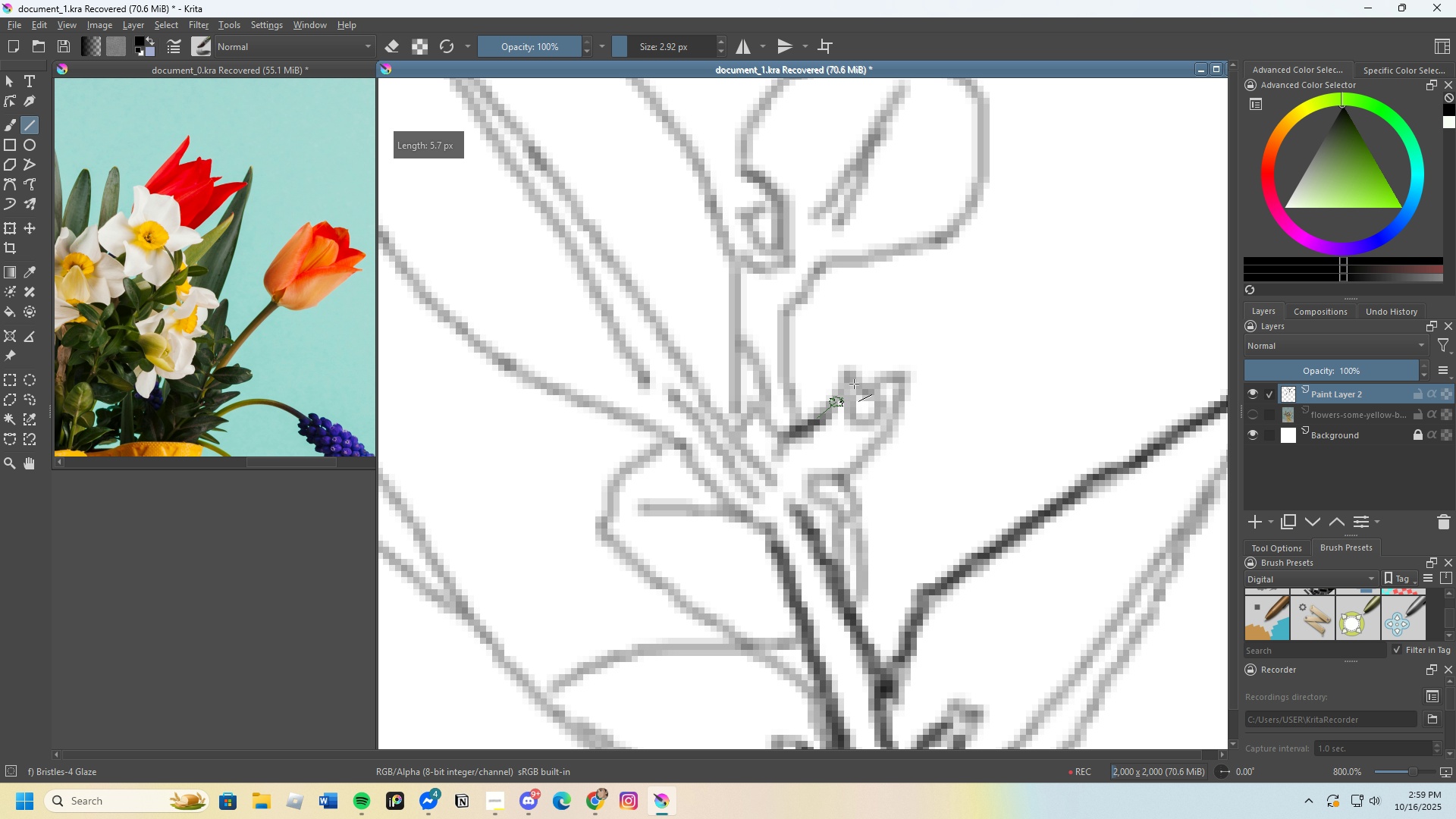 
key(Control+Z)
 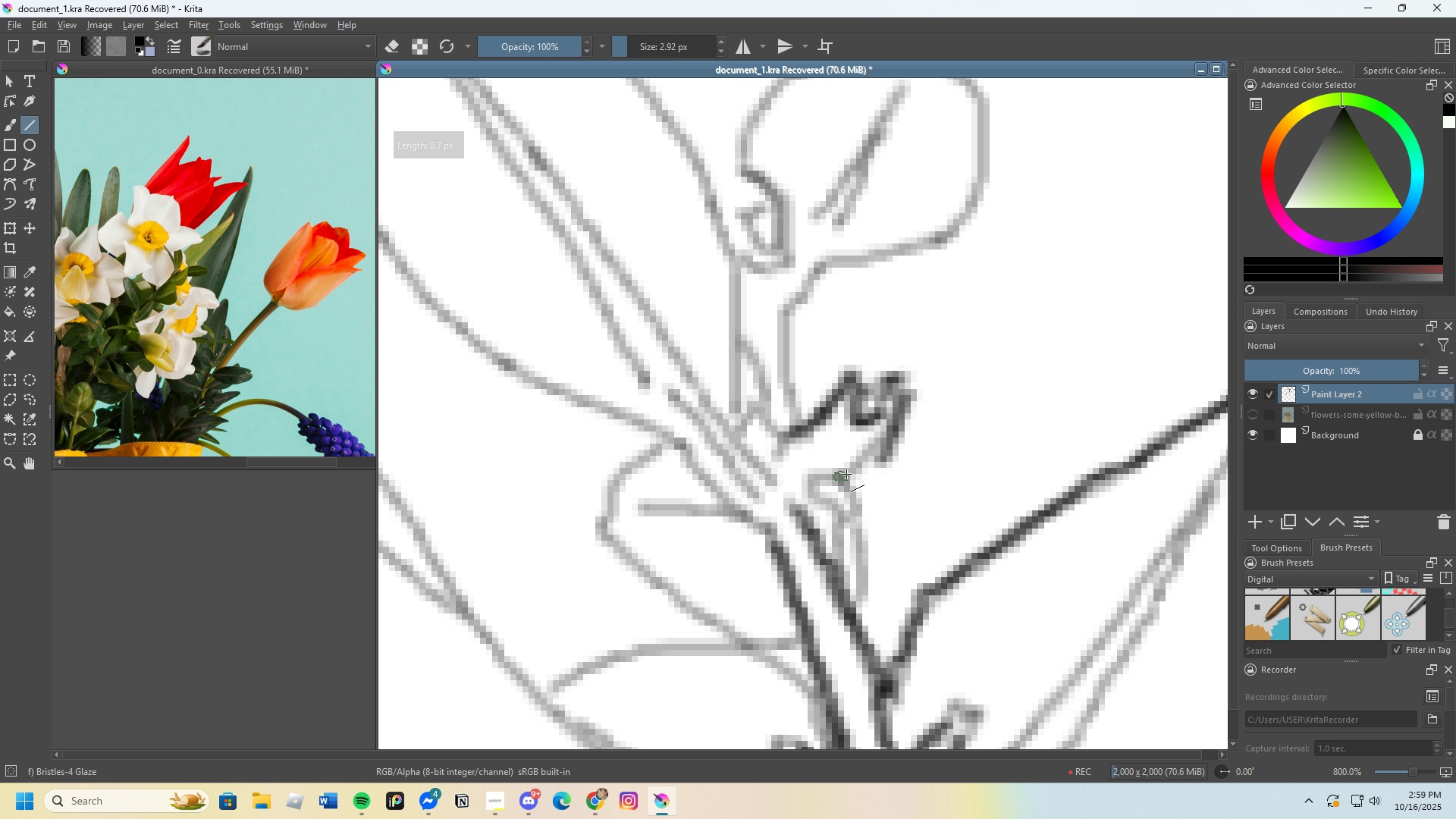 
key(Control+Z)
 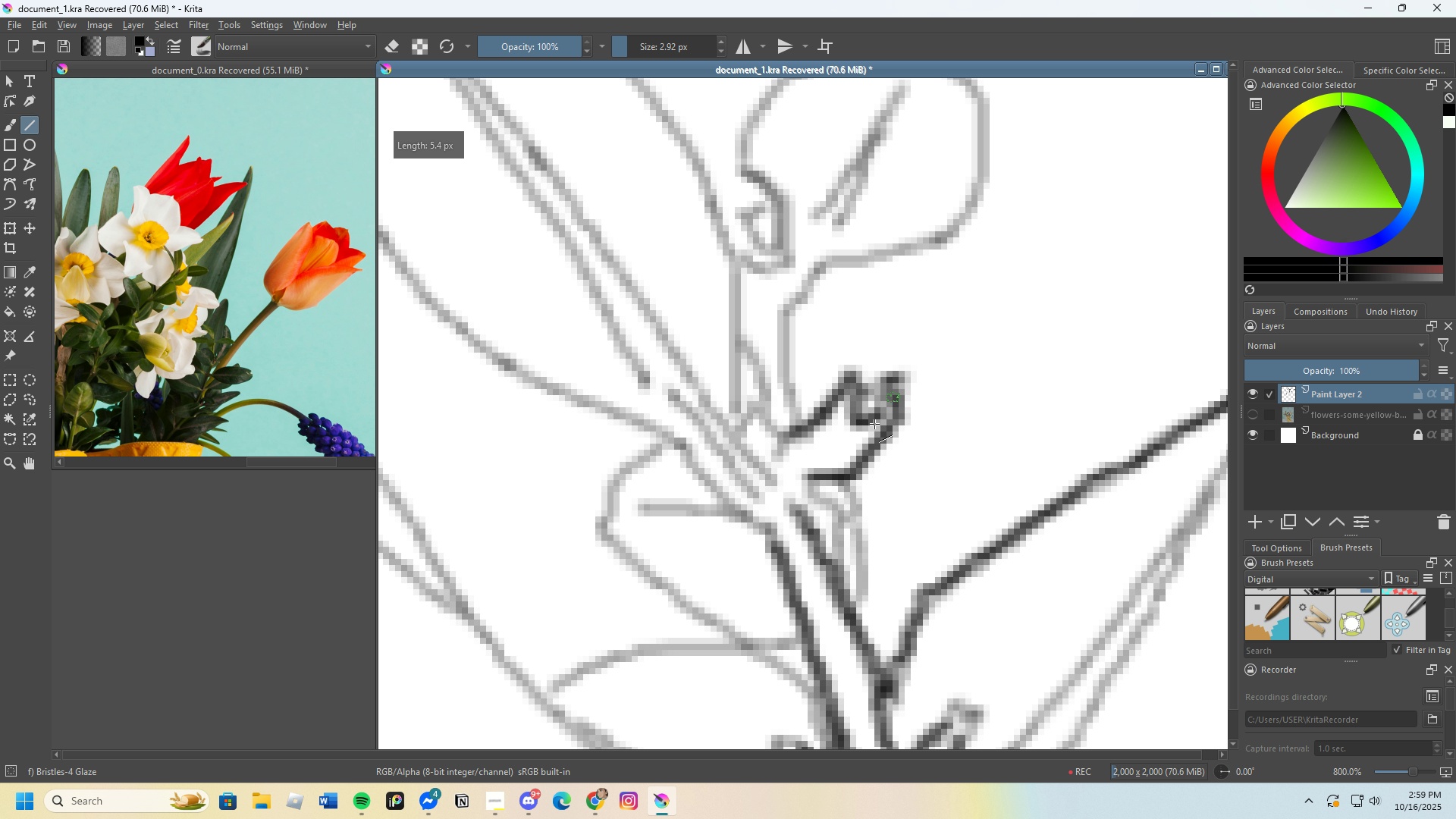 
scroll: coordinate [720, 435], scroll_direction: none, amount: 0.0
 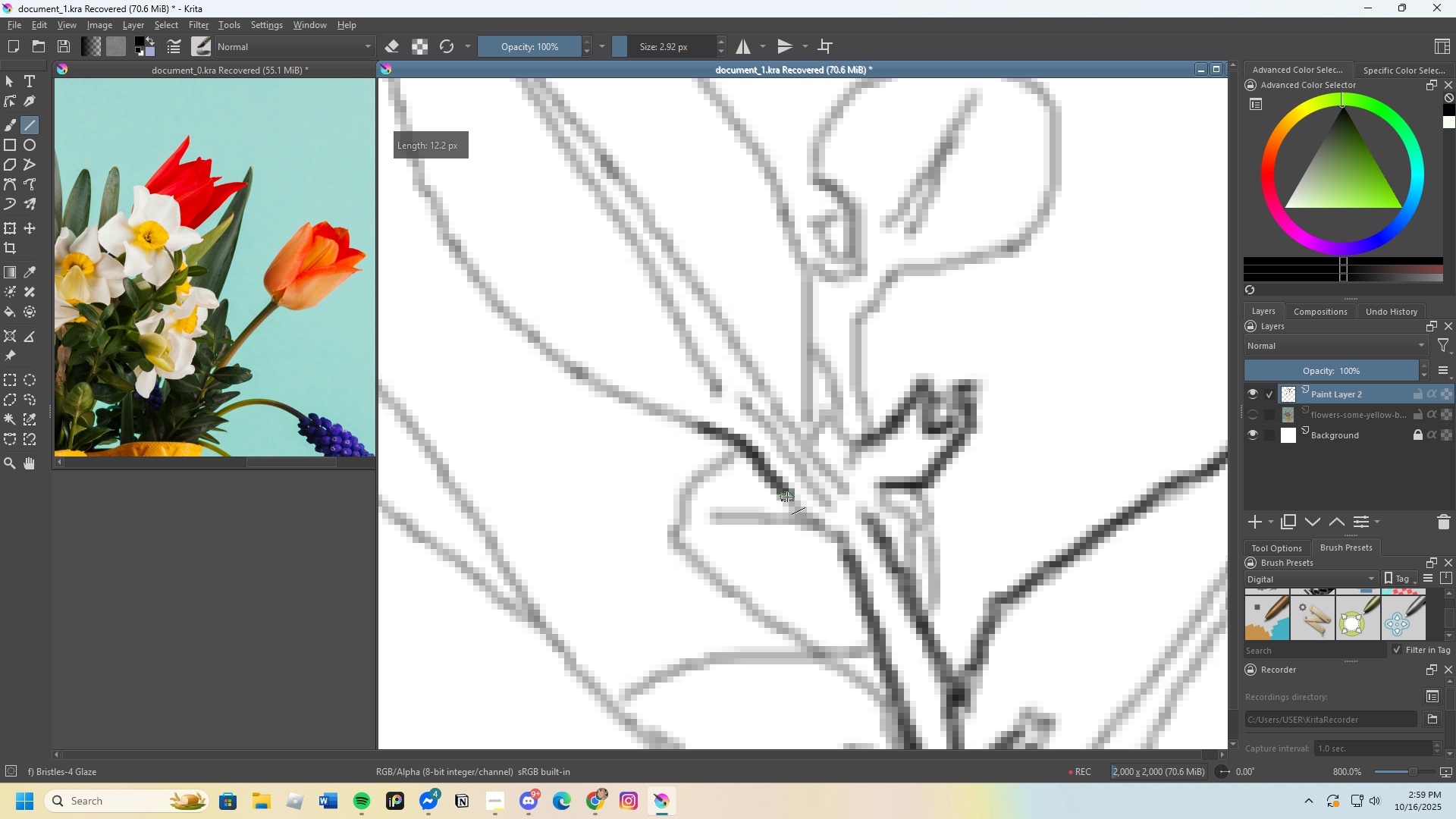 
scroll: coordinate [838, 531], scroll_direction: down, amount: 2.0
 